 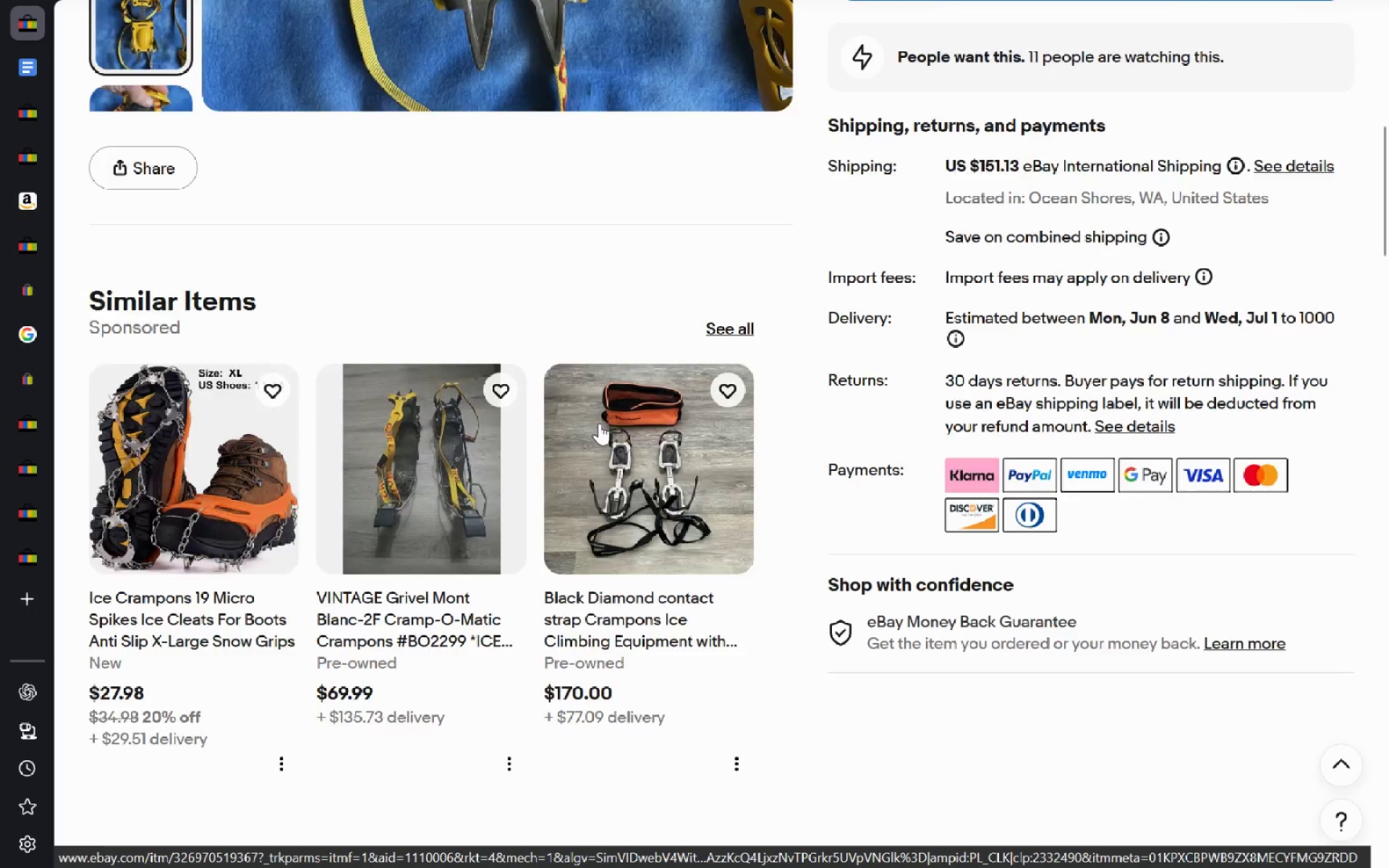 
left_click([9, 8])
 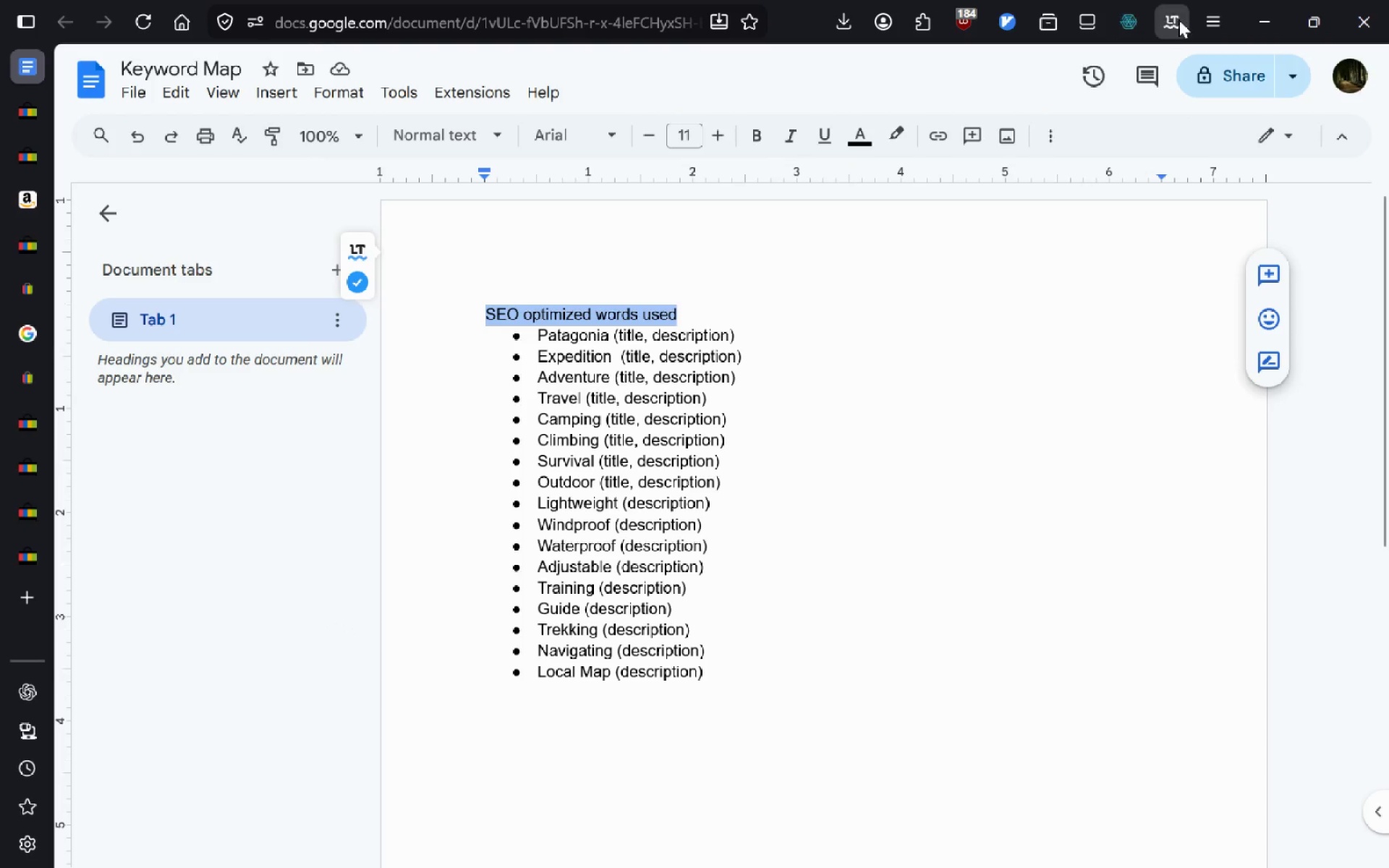 
left_click([1178, 20])
 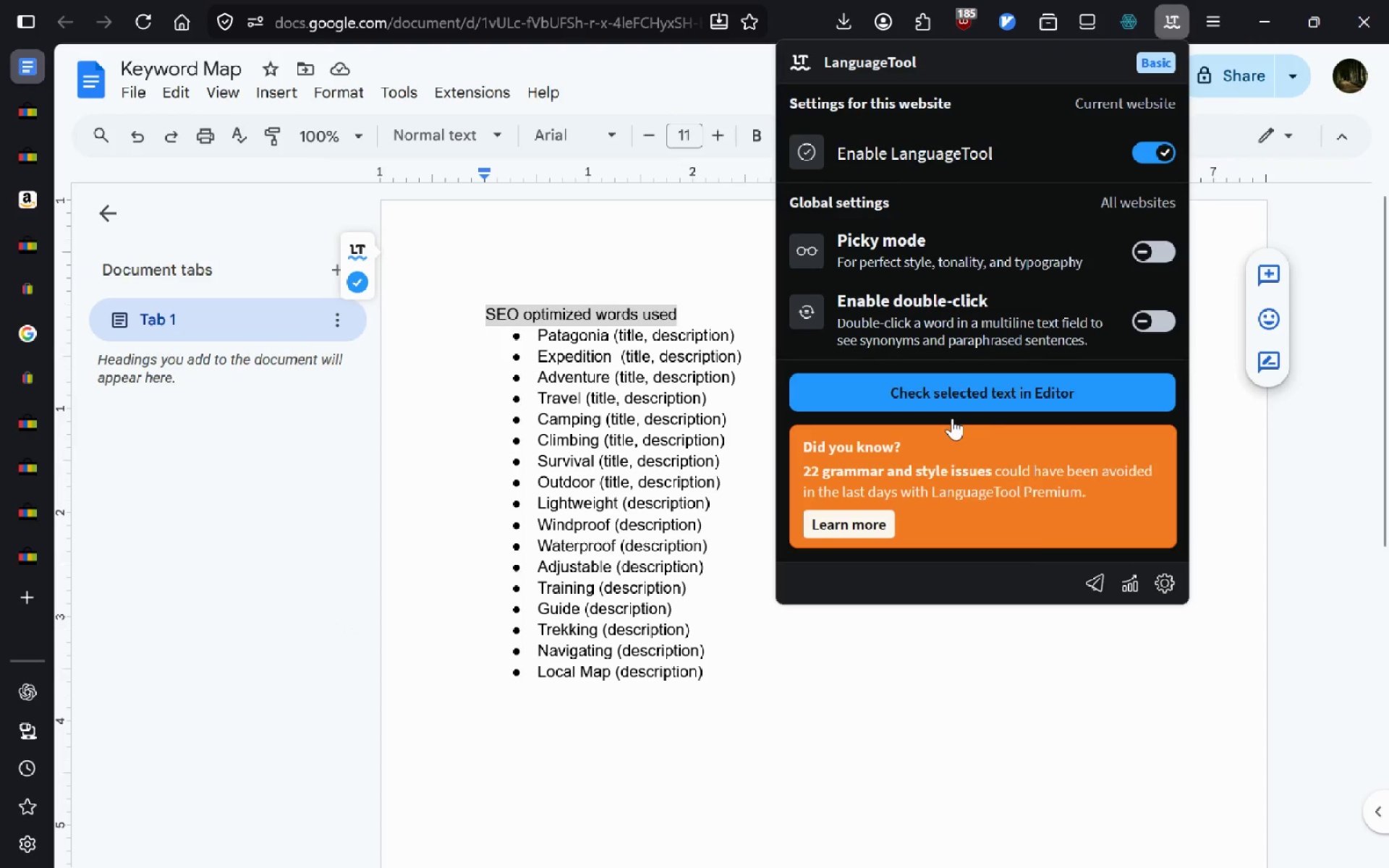 
left_click([962, 380])
 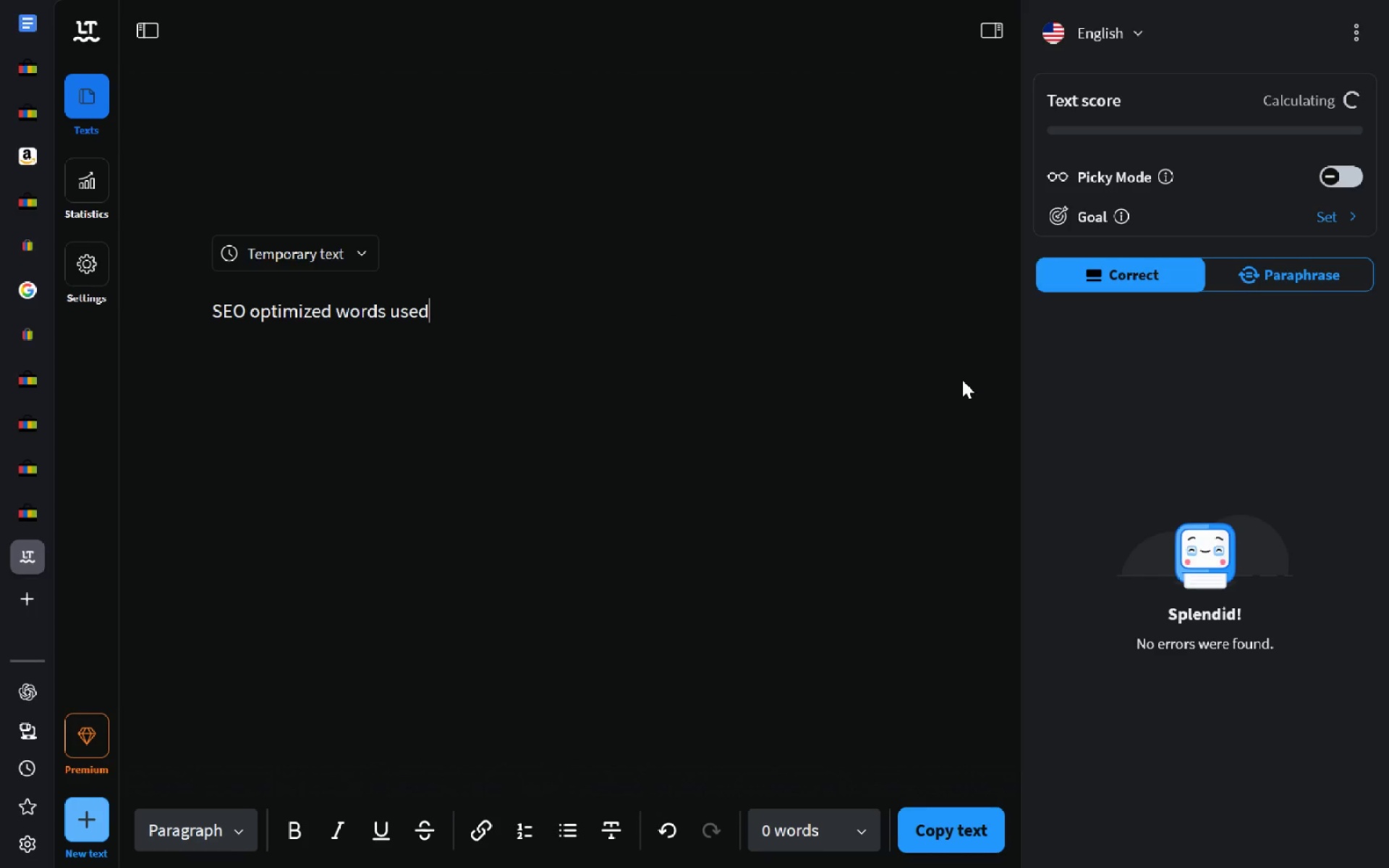 
wait(6.12)
 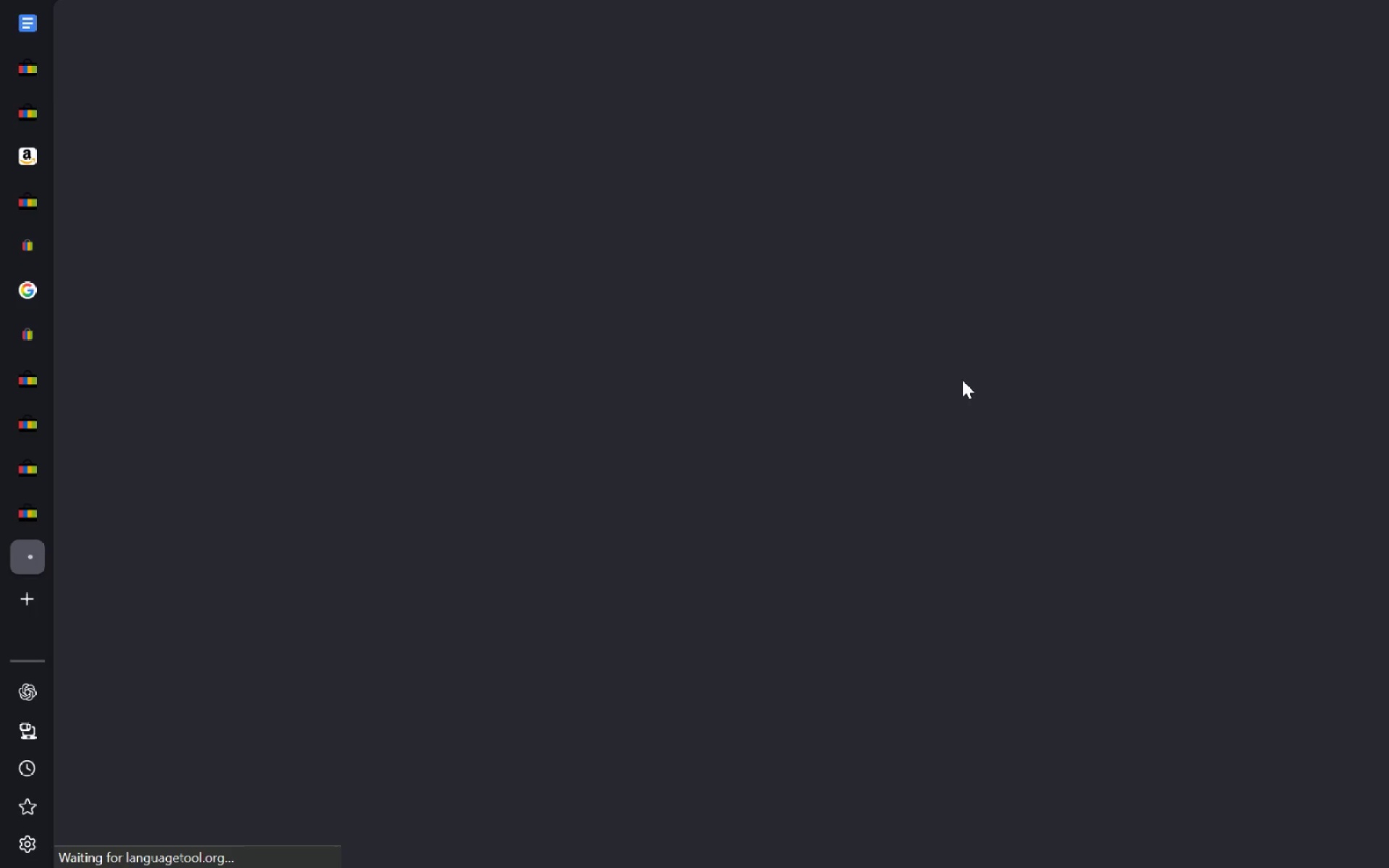 
key(Control+A)
 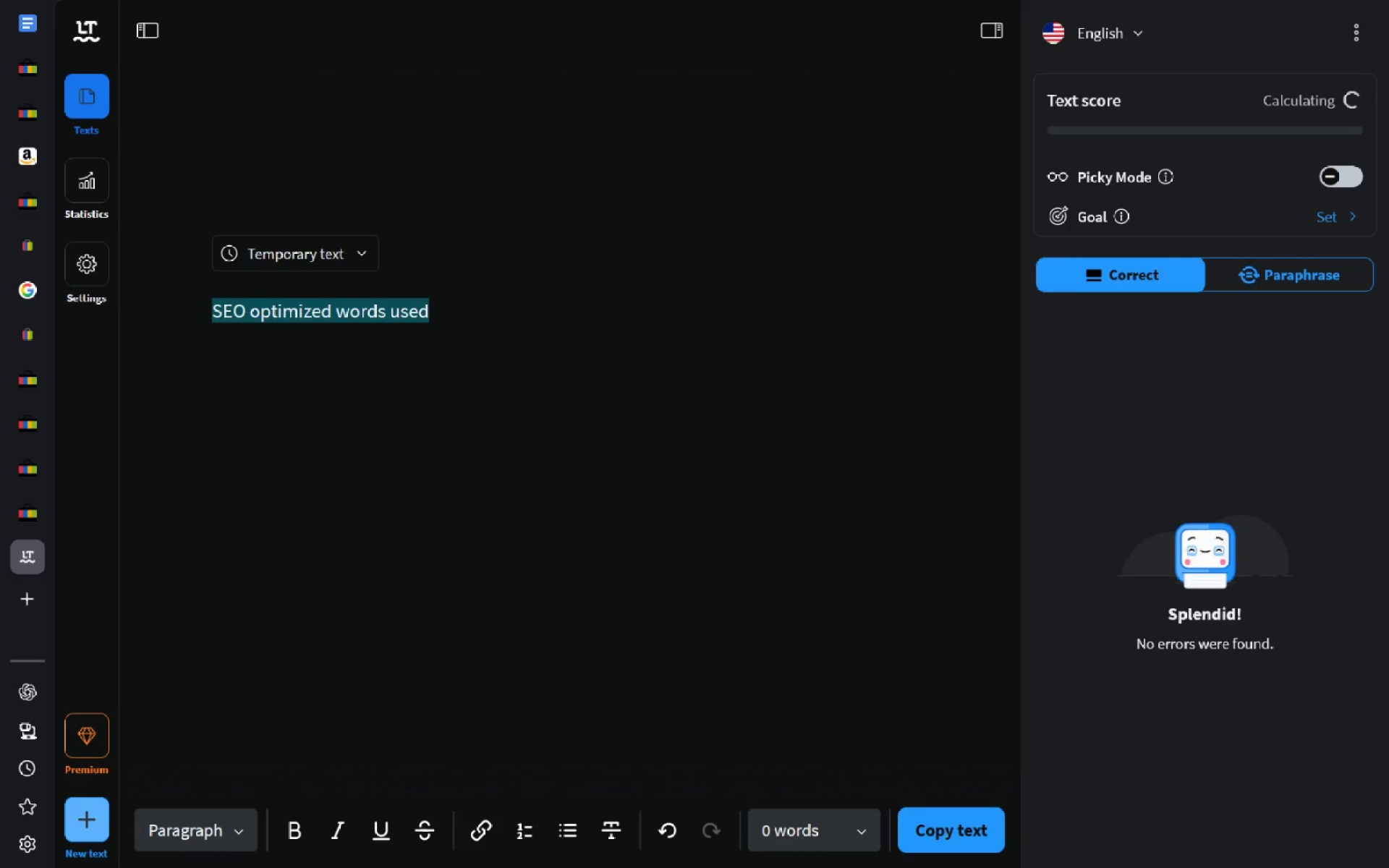 
type(I successfully go t)
key(Backspace)
 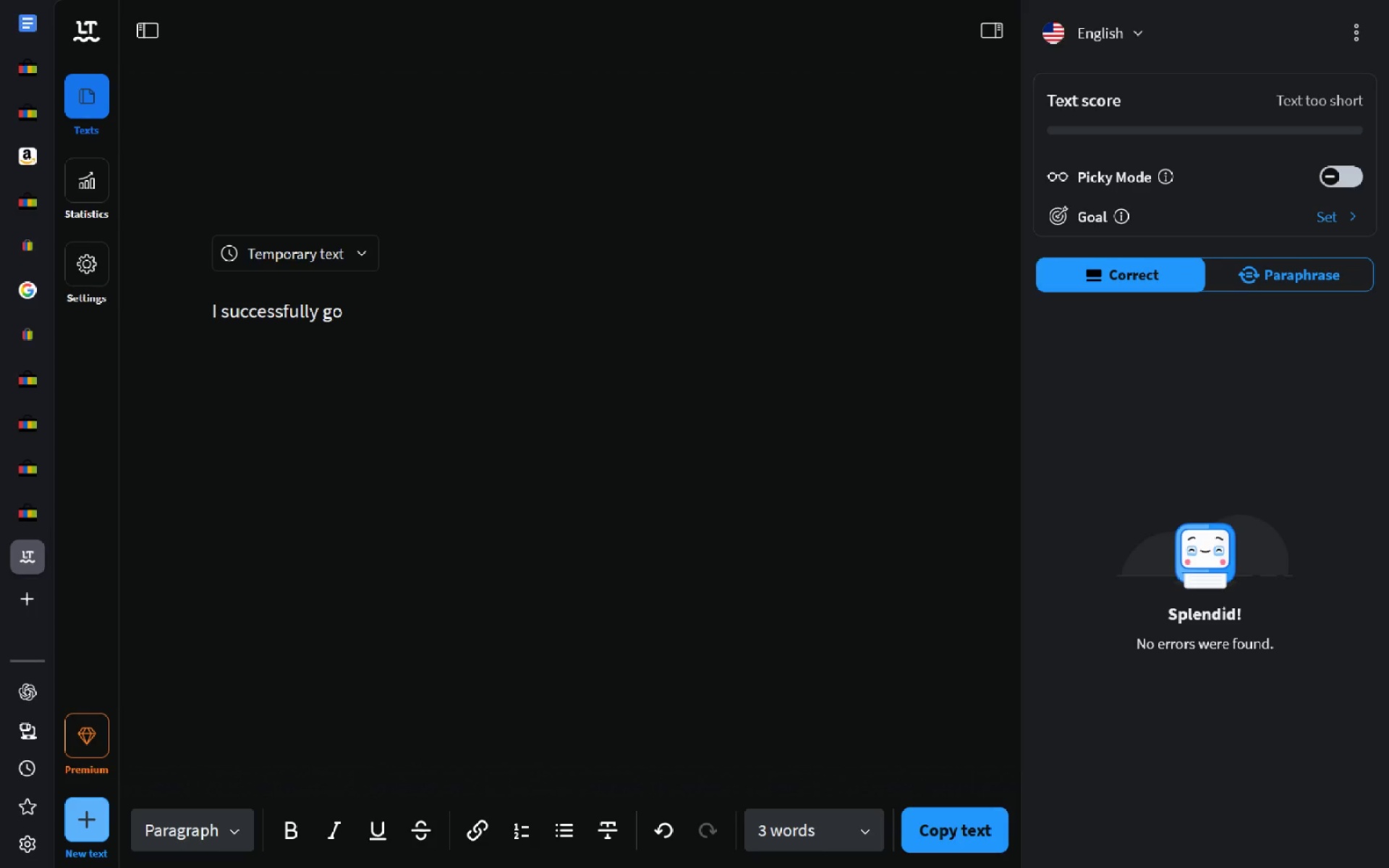 
wait(9.08)
 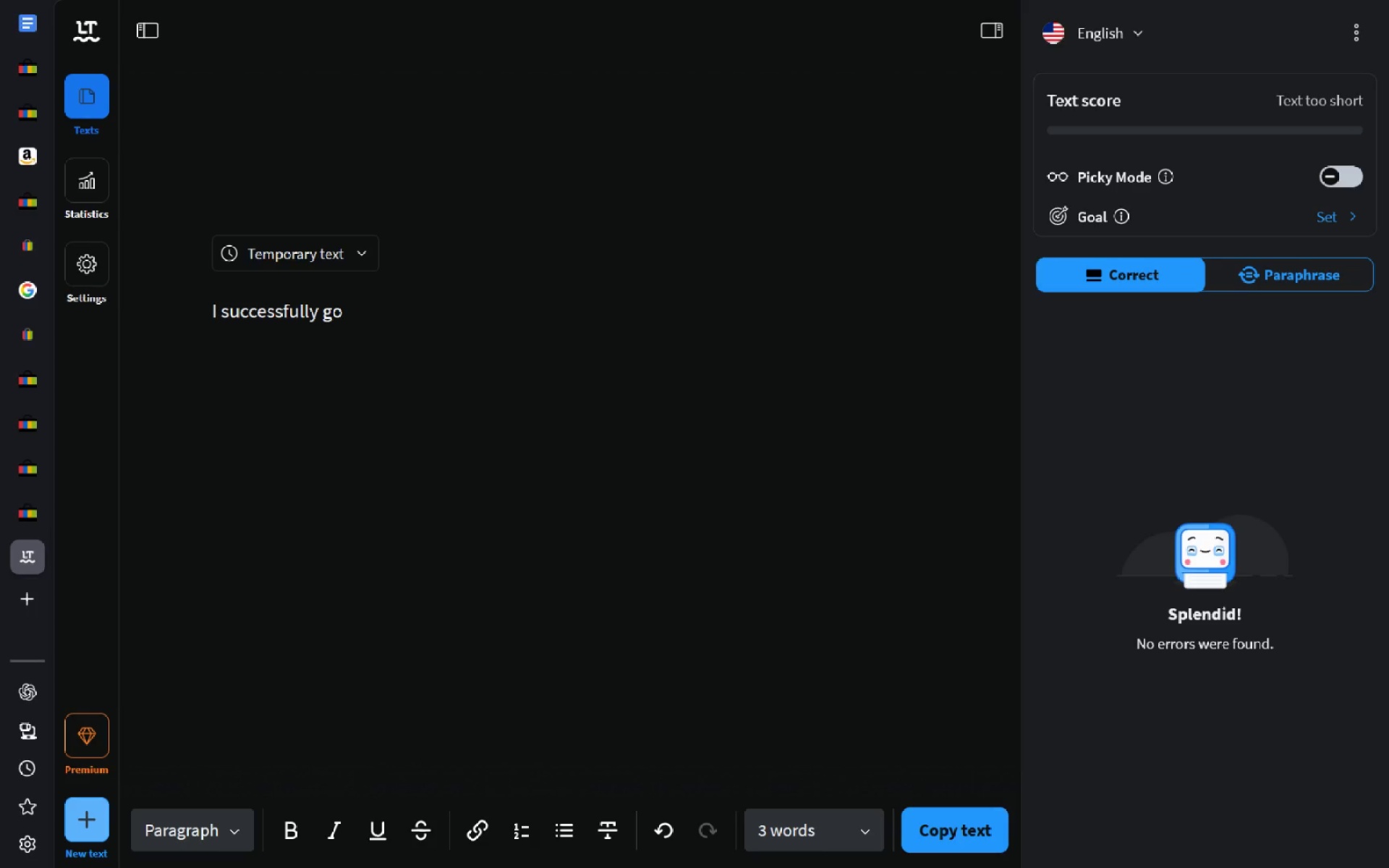 
key(Backspace)
 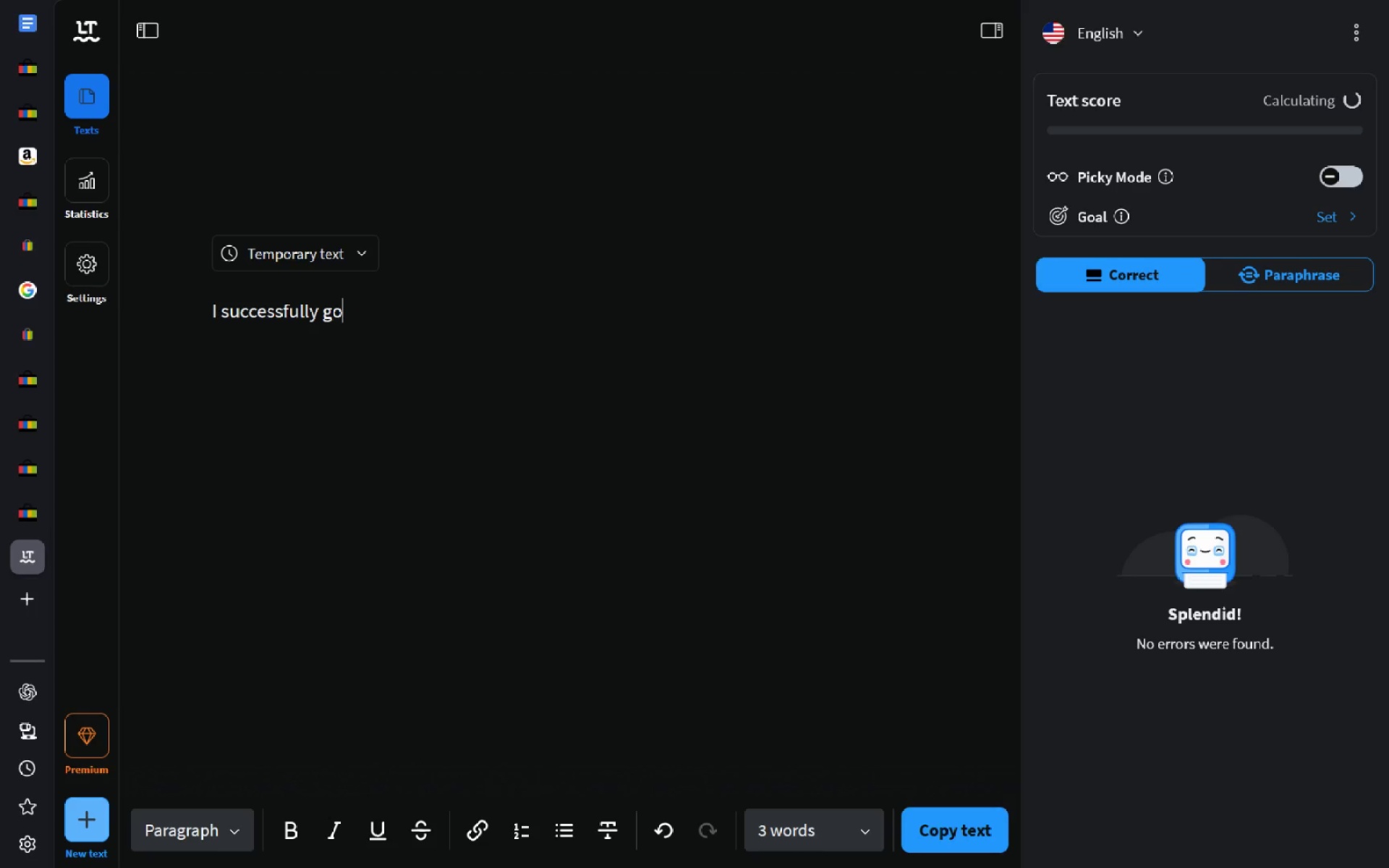 
key(Control+Backspace)
 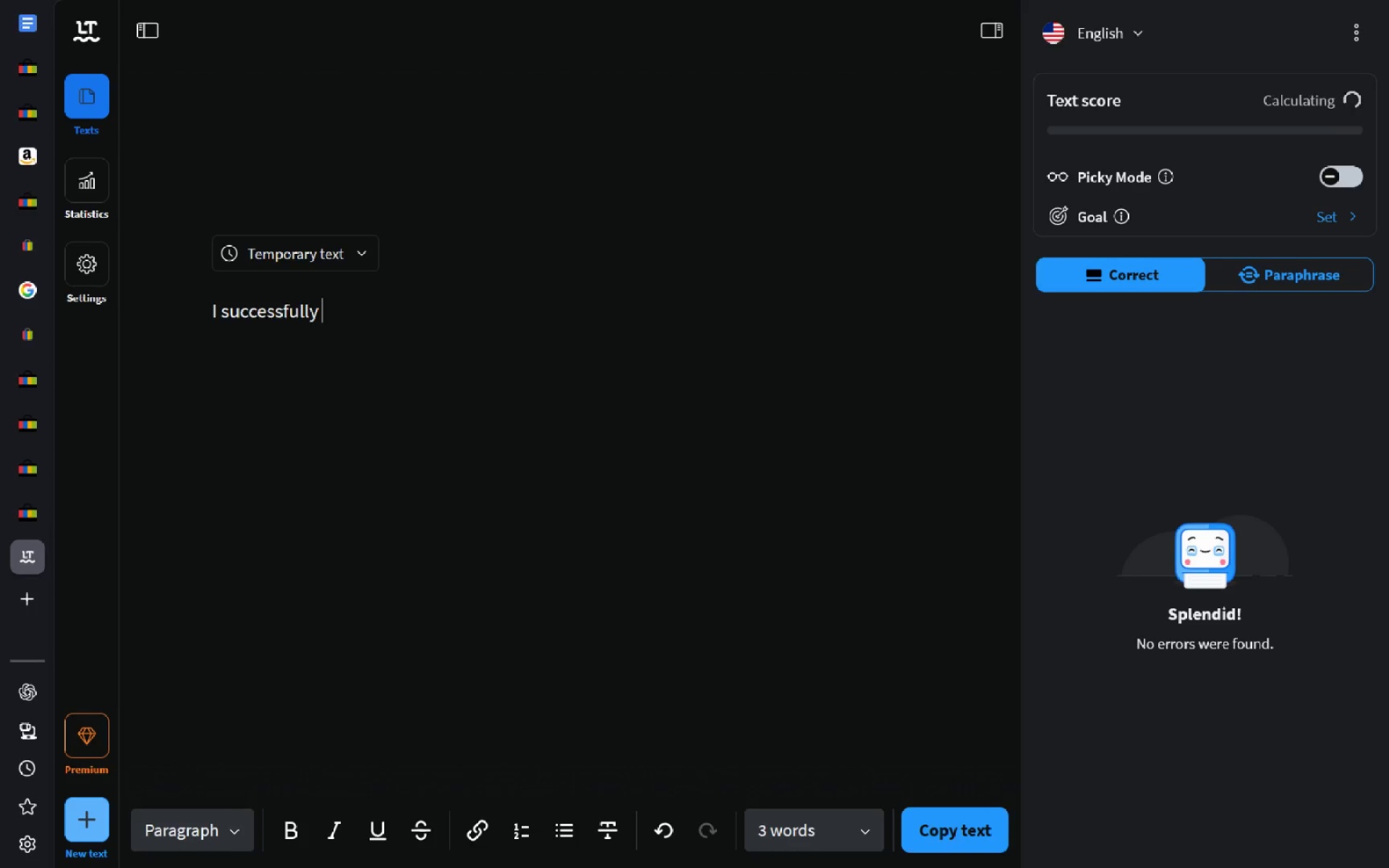 
key(Control+Backspace)
 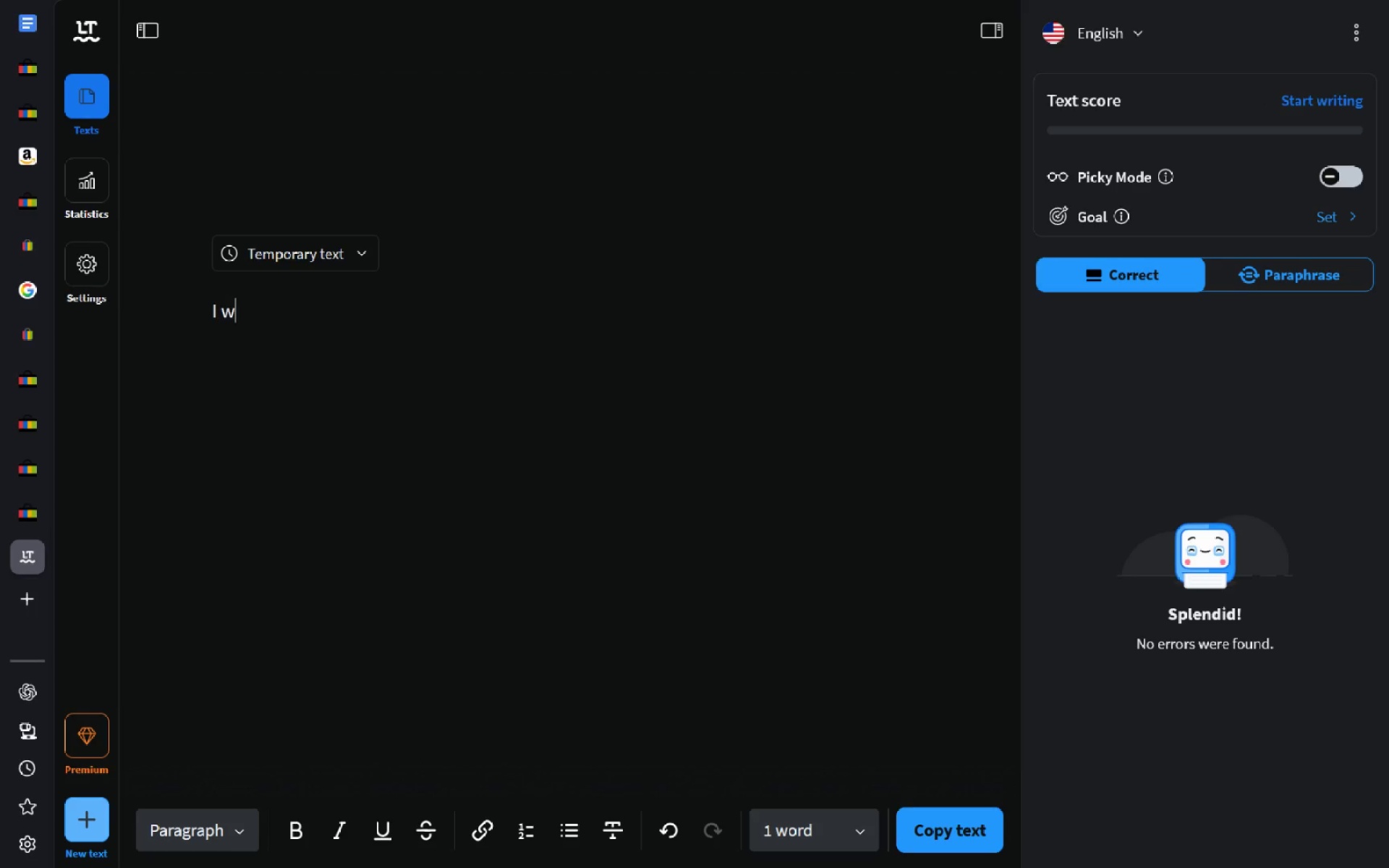 
type(wn)
key(Backspace)
type(ent )
 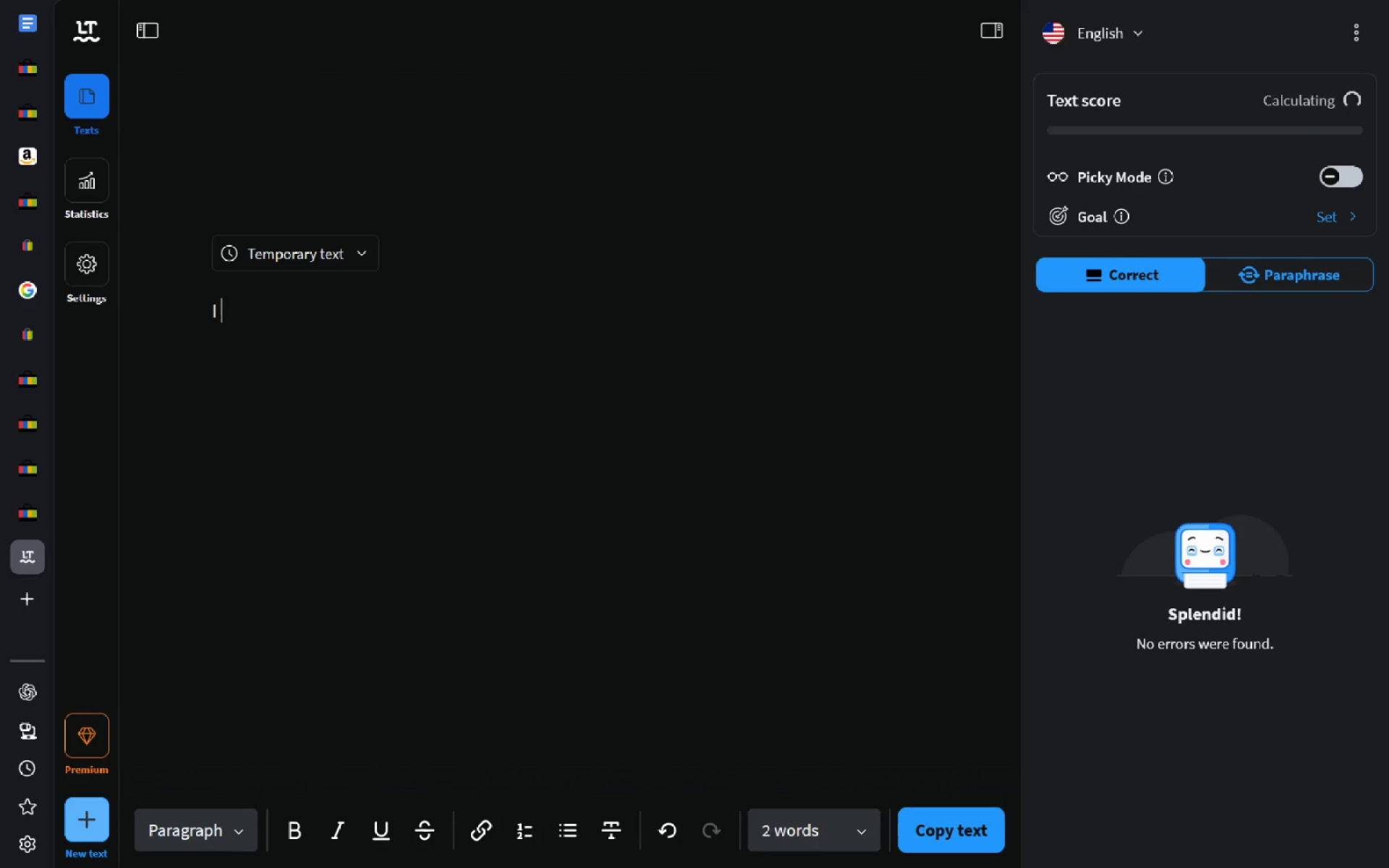 
key(Control+Backspace)
 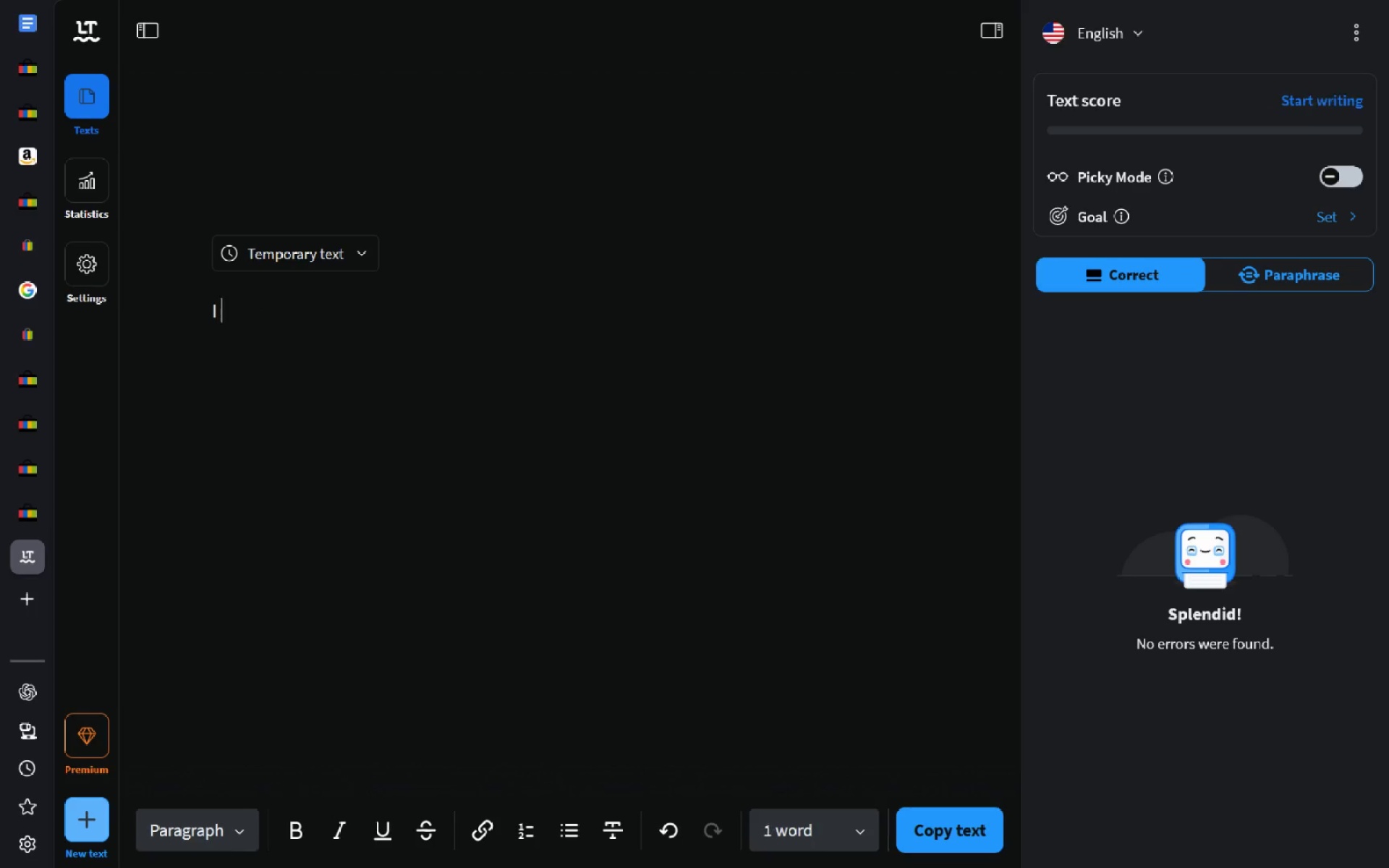 
type(went through )
 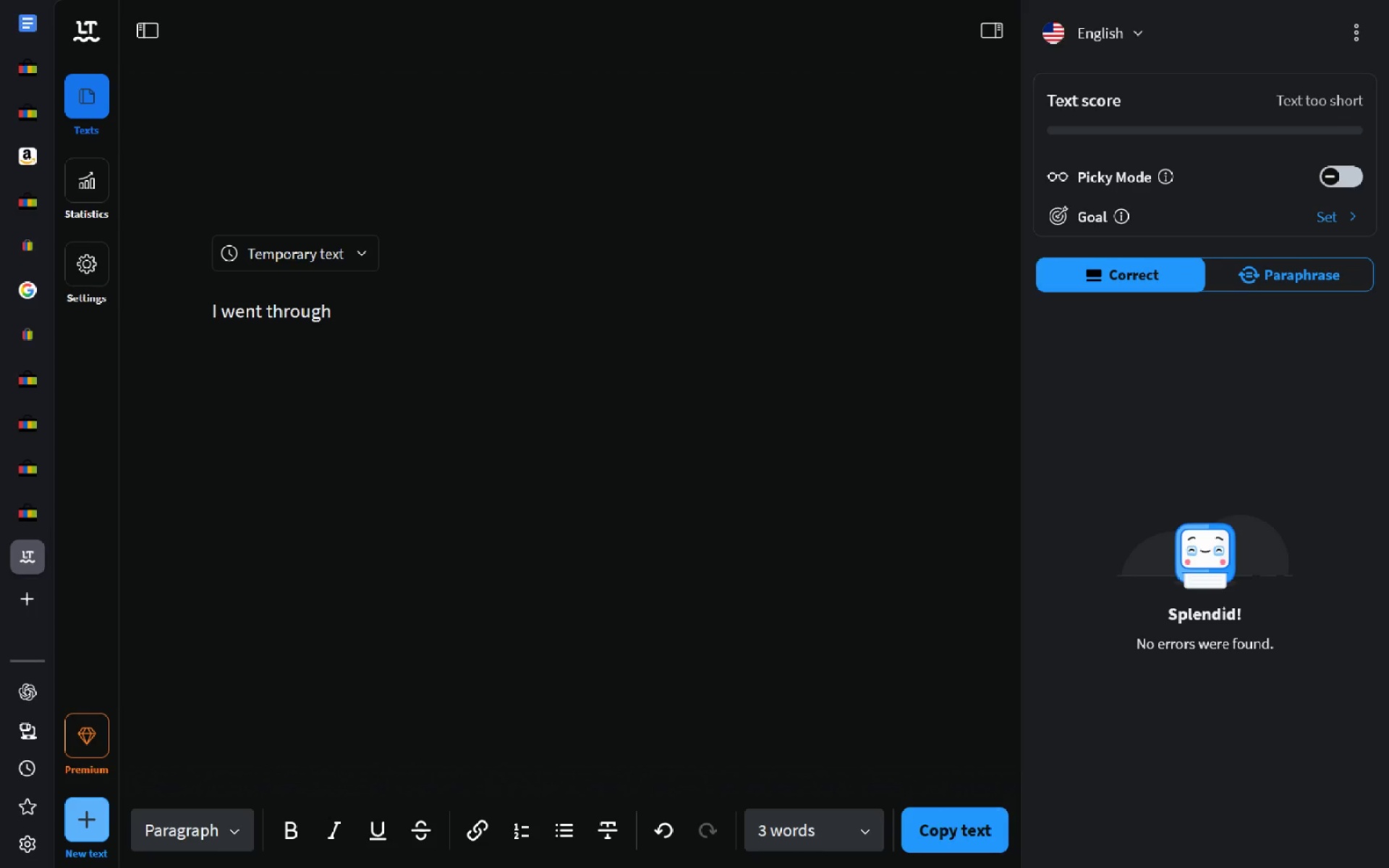 
wait(6.31)
 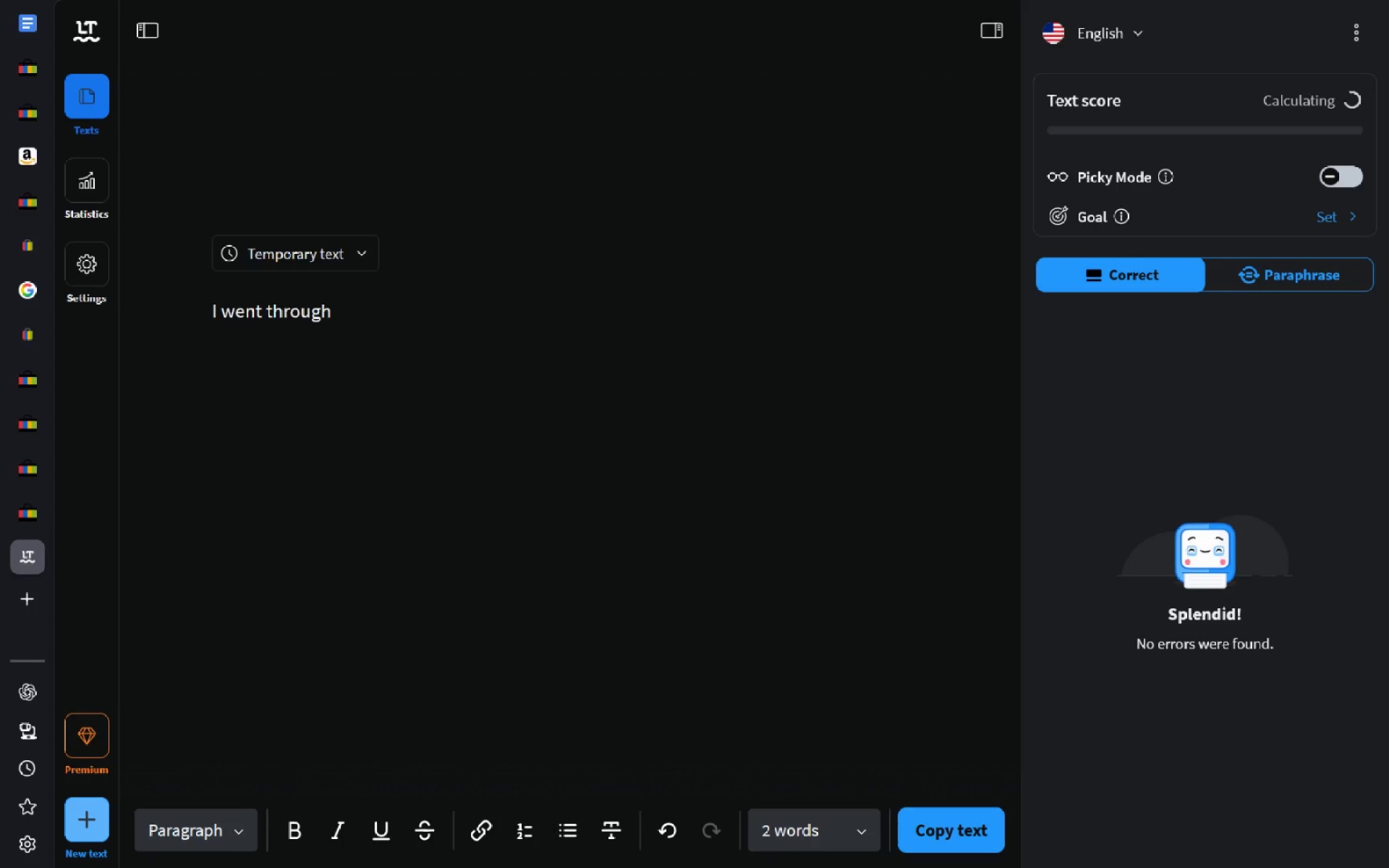 
type(all the requii)
key(Backspace)
type(rements t)
key(Backspace)
key(Backspace)
type( researched enough o)
key(Backspace)
type(to gather the needed information that I need to build a multivariation )
 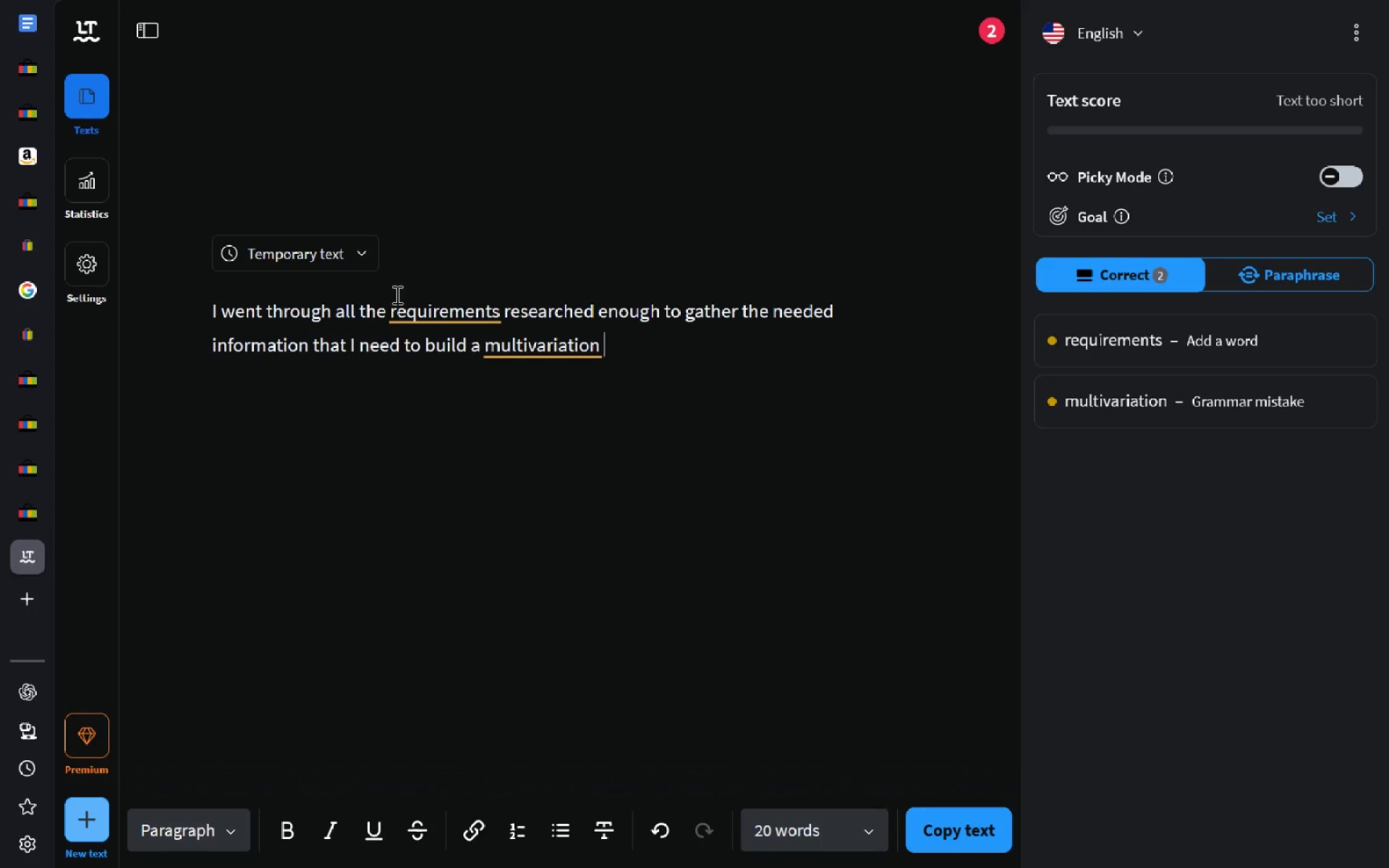 
left_click([441, 319])
 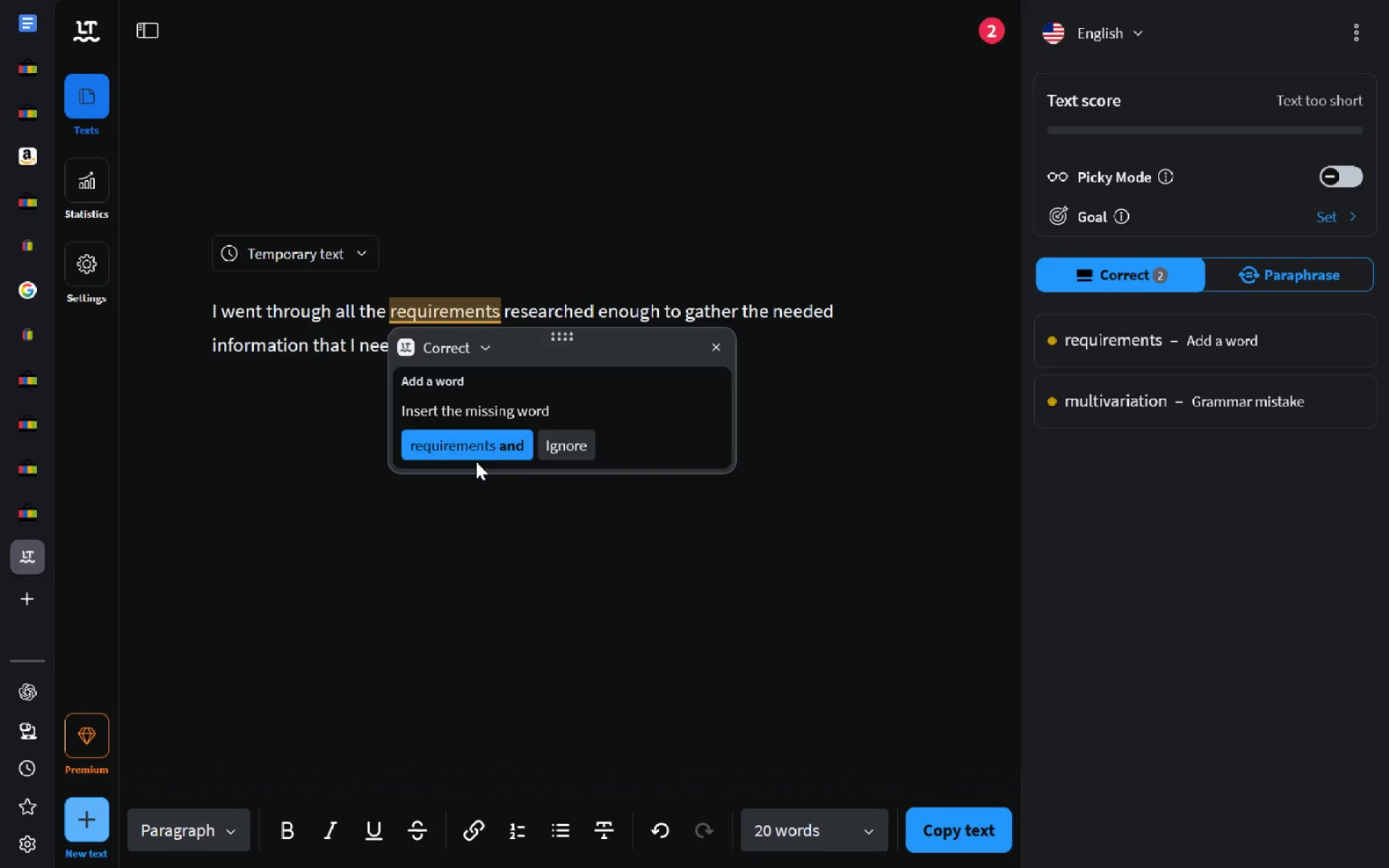 
left_click([476, 461])
 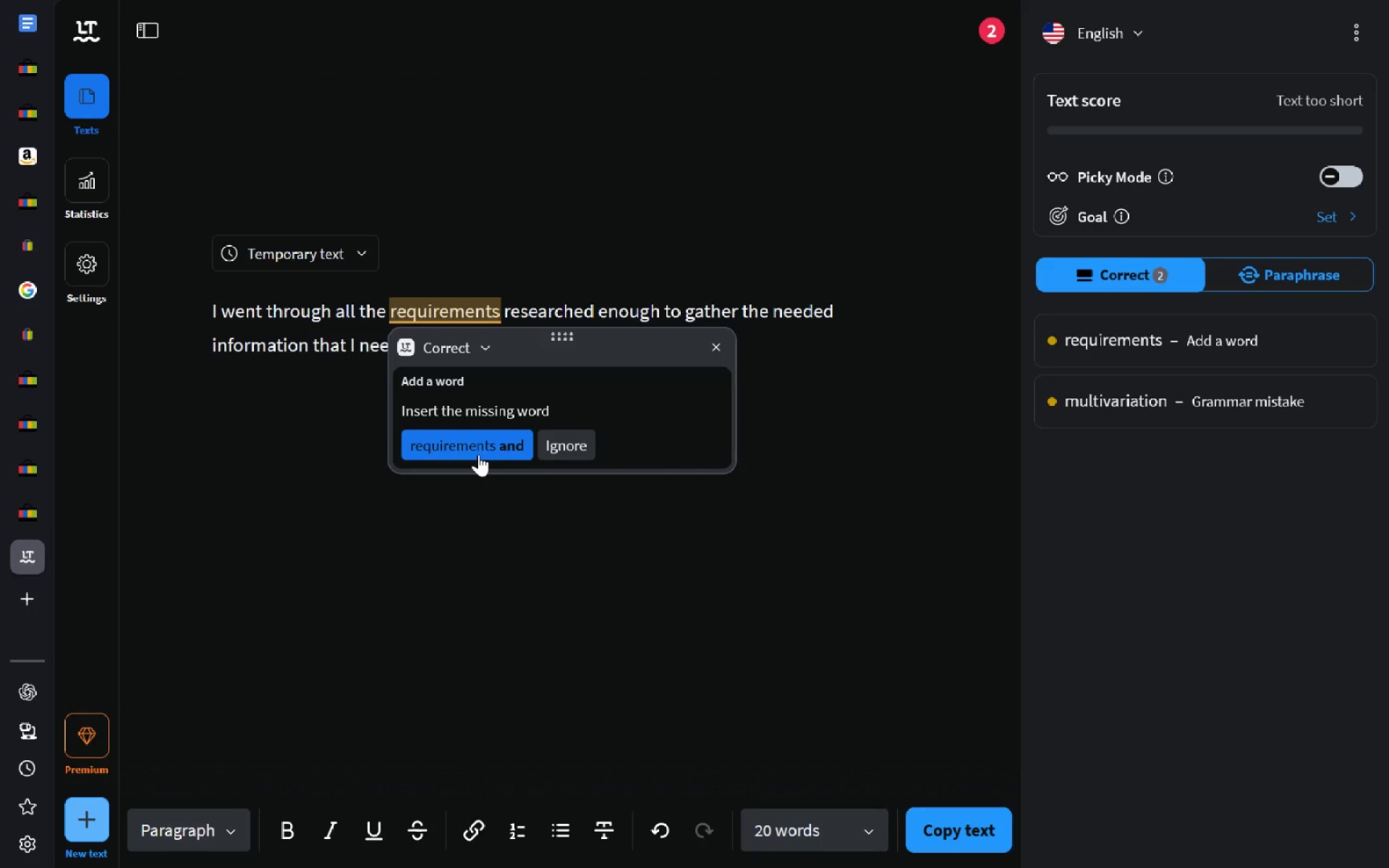 
left_click([478, 454])
 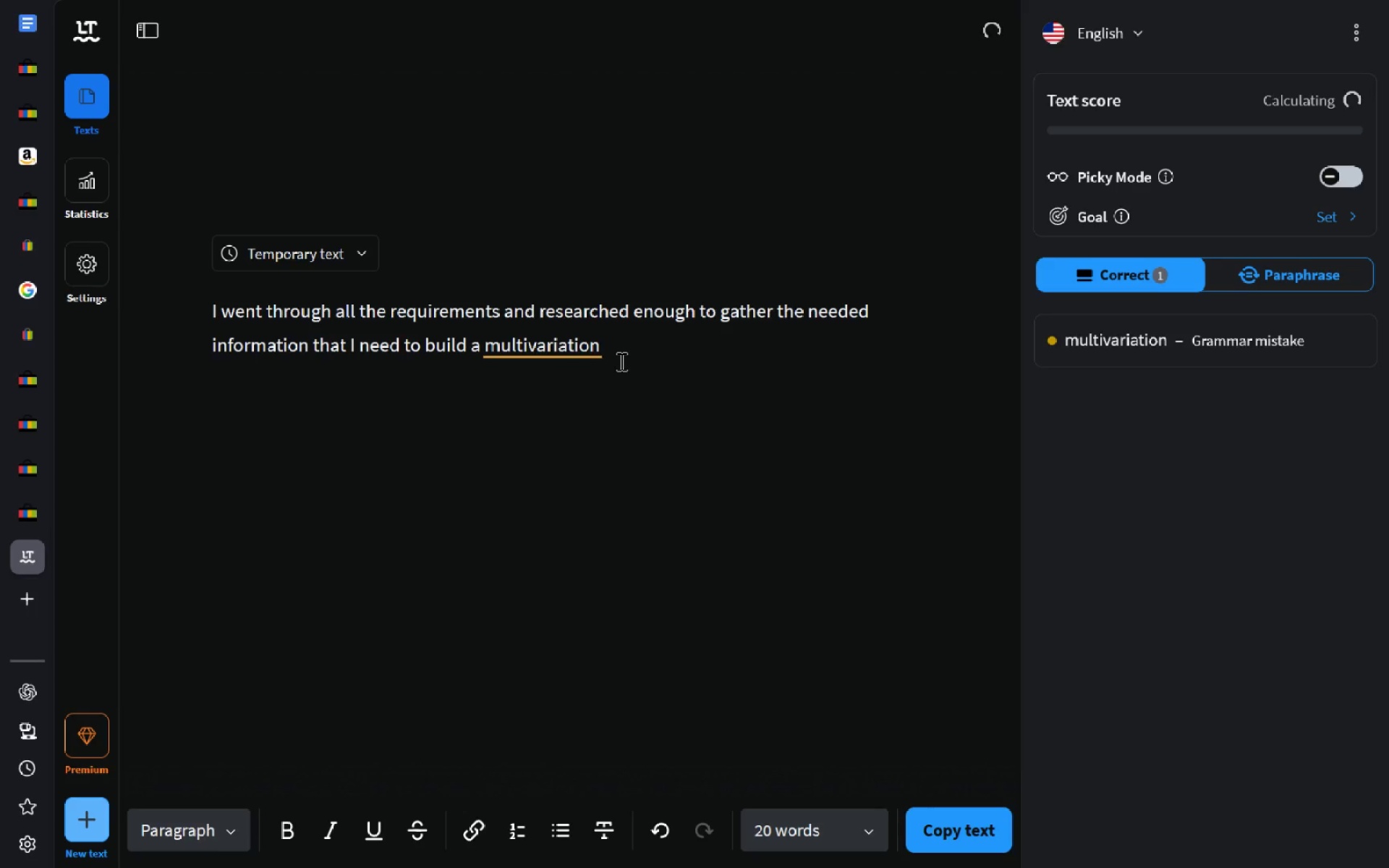 
left_click([621, 360])
 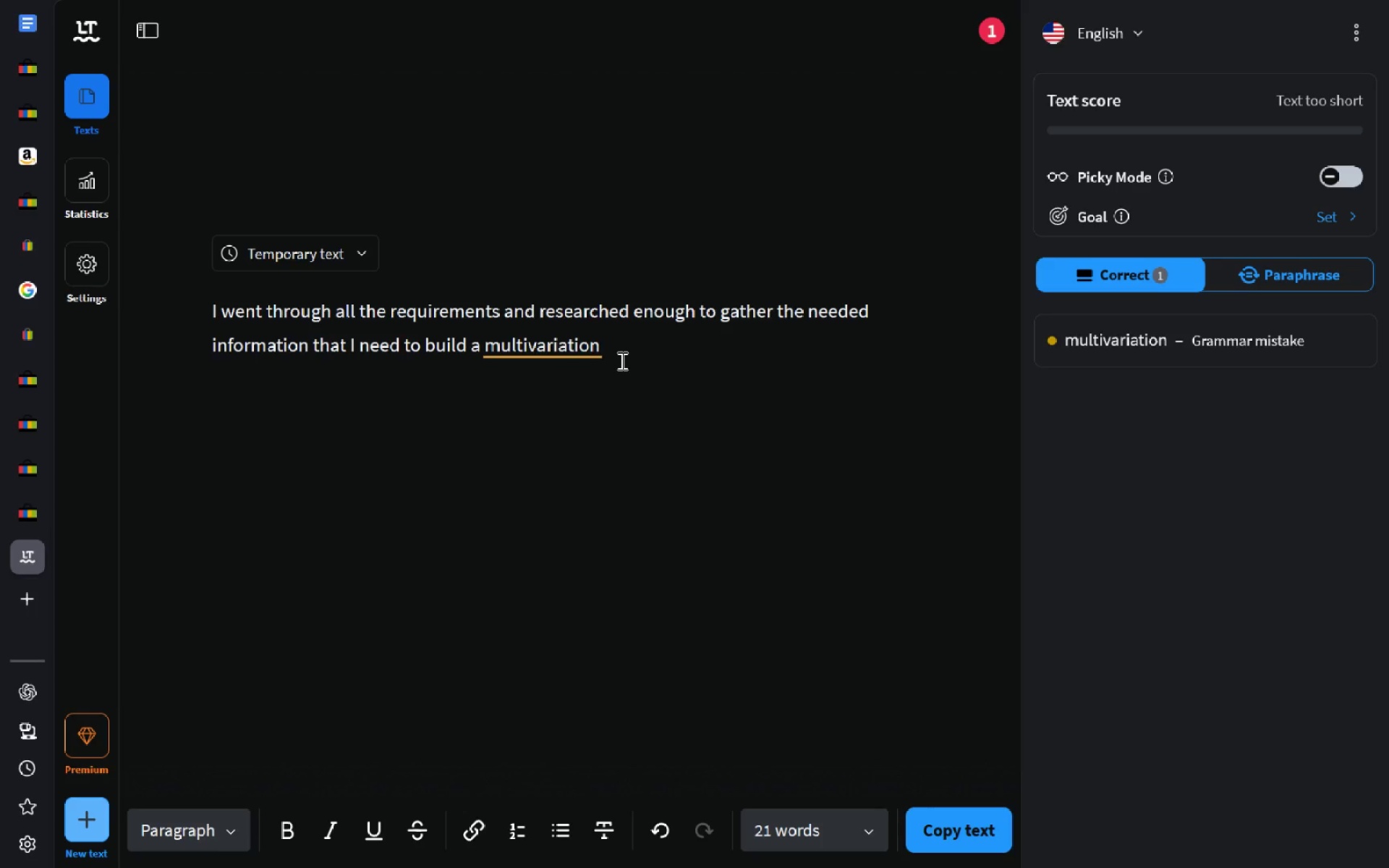 
key(Control+ControlLeft)
 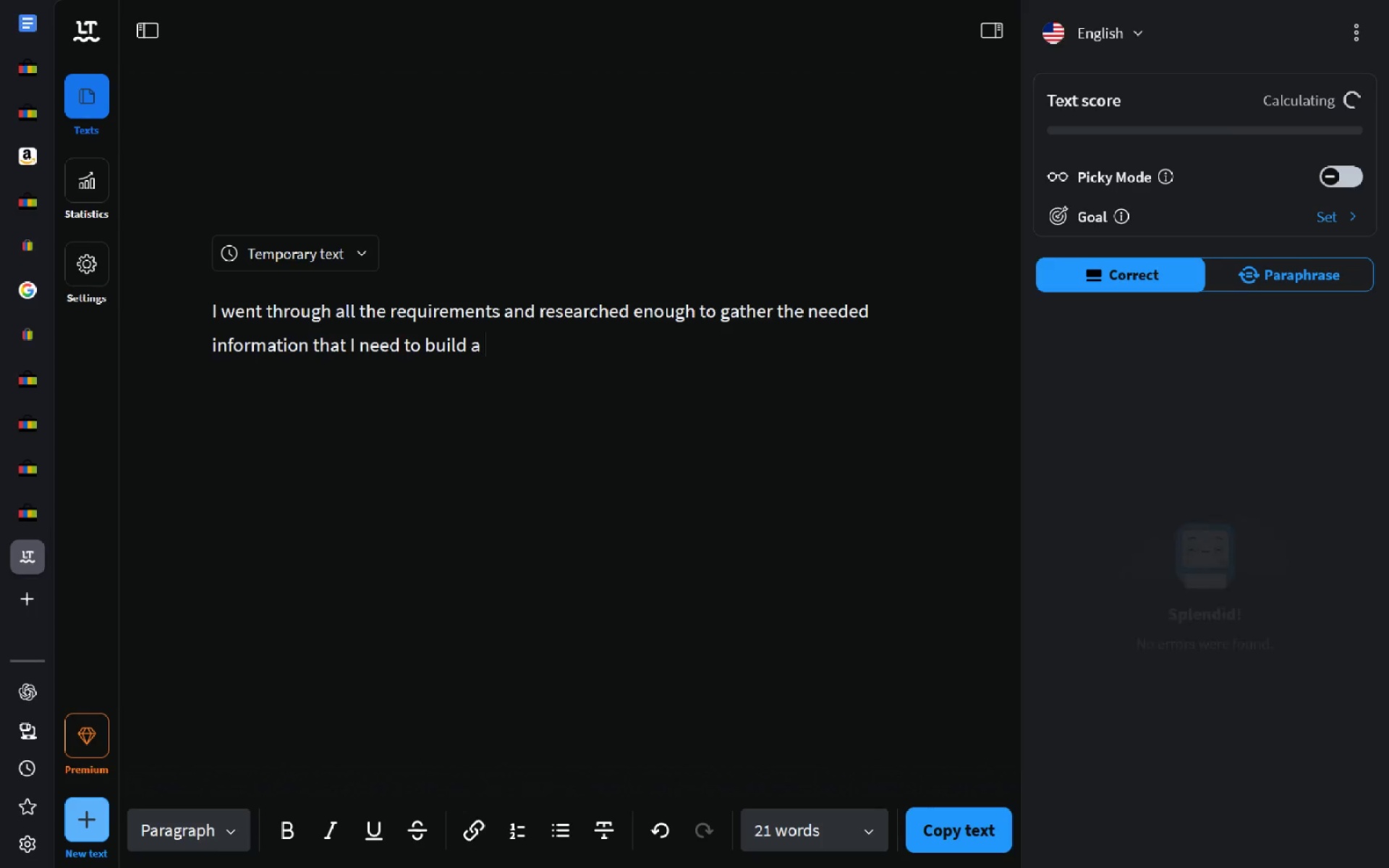 
key(Control+Backspace)
 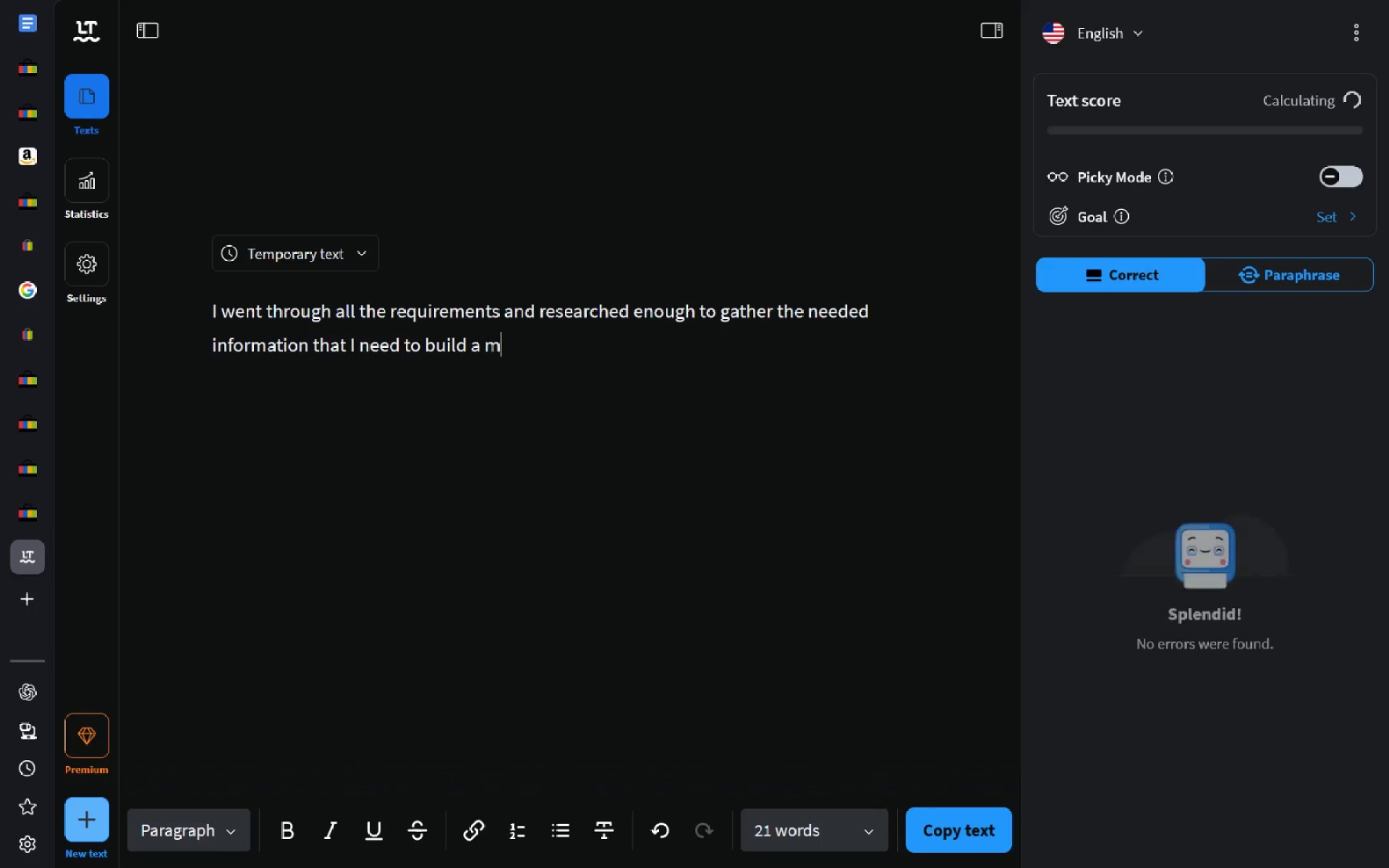 
type(mutl)
key(Backspace)
key(Backspace)
type(ltiva)
key(Backspace)
type(iratio)
 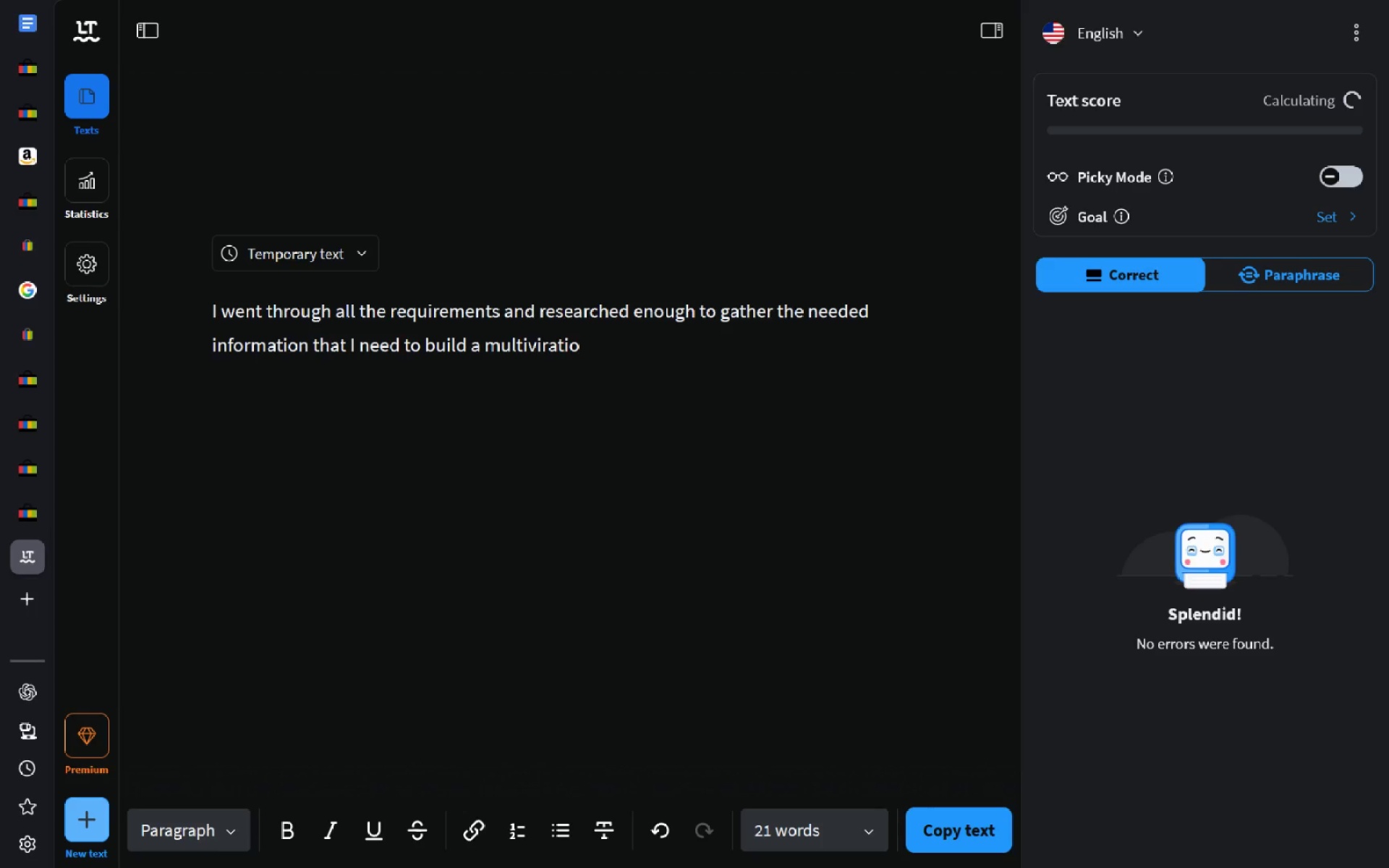 
key(Control+Backspace)
 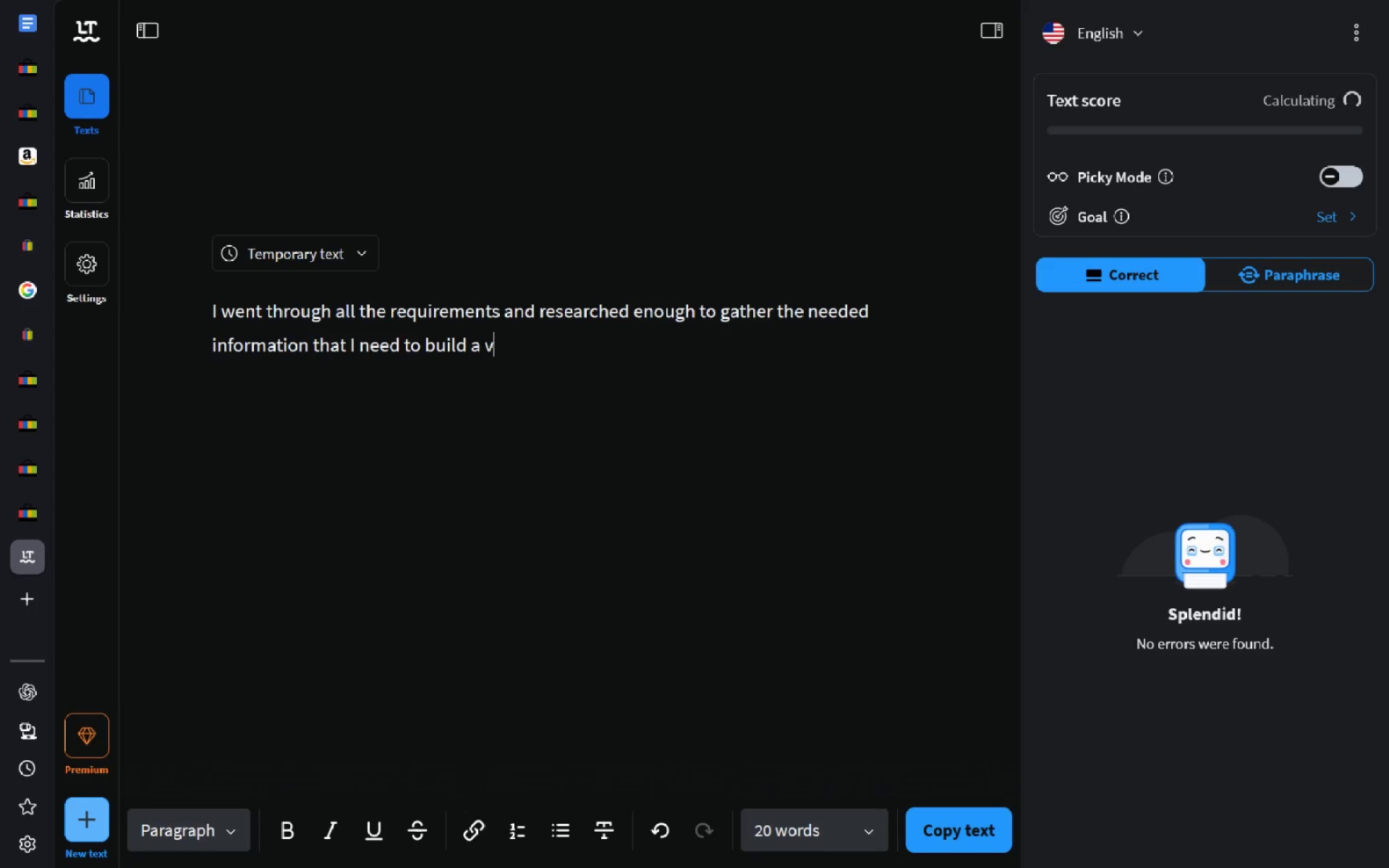 
type(variation containing listing. )
 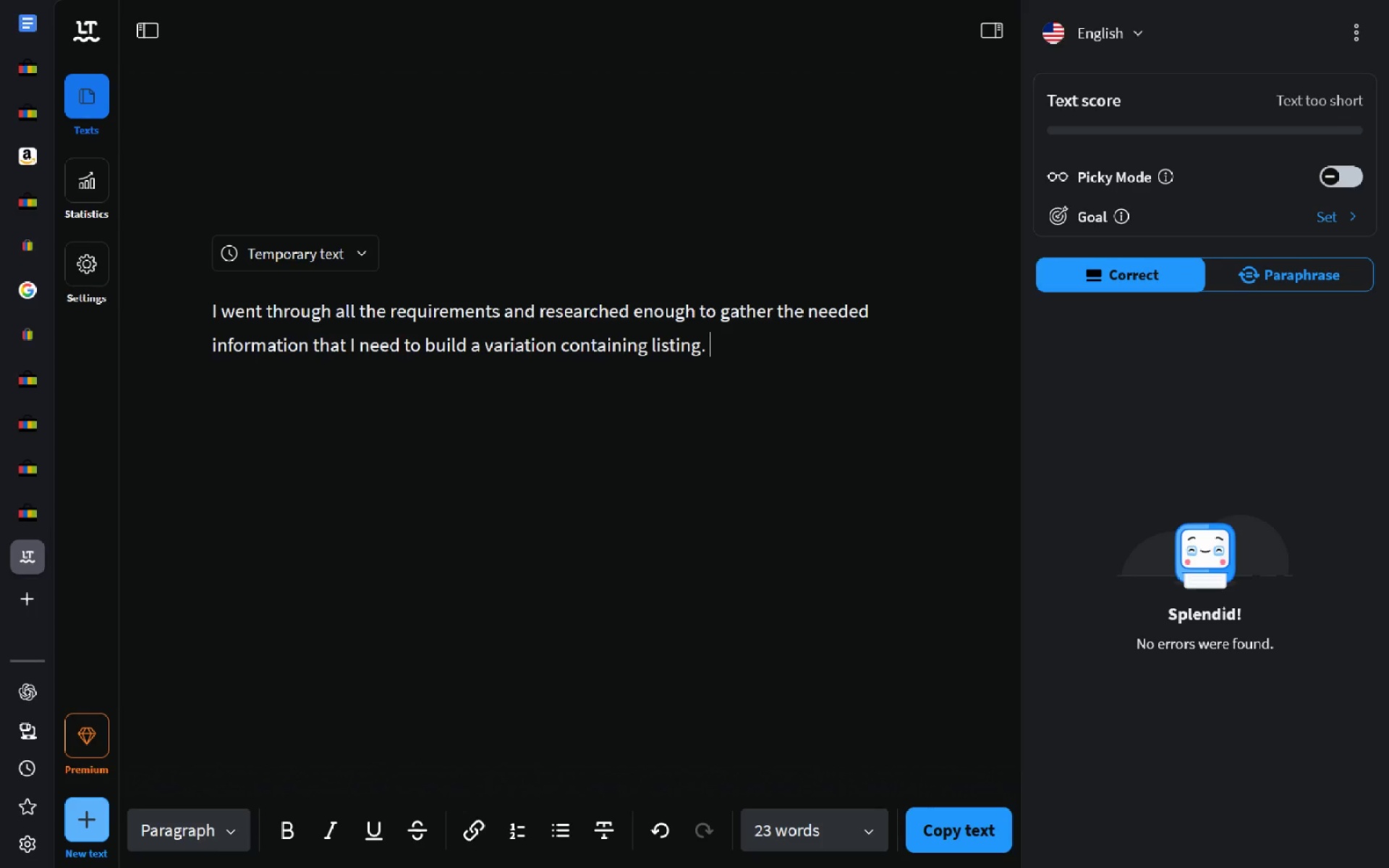 
wait(21.45)
 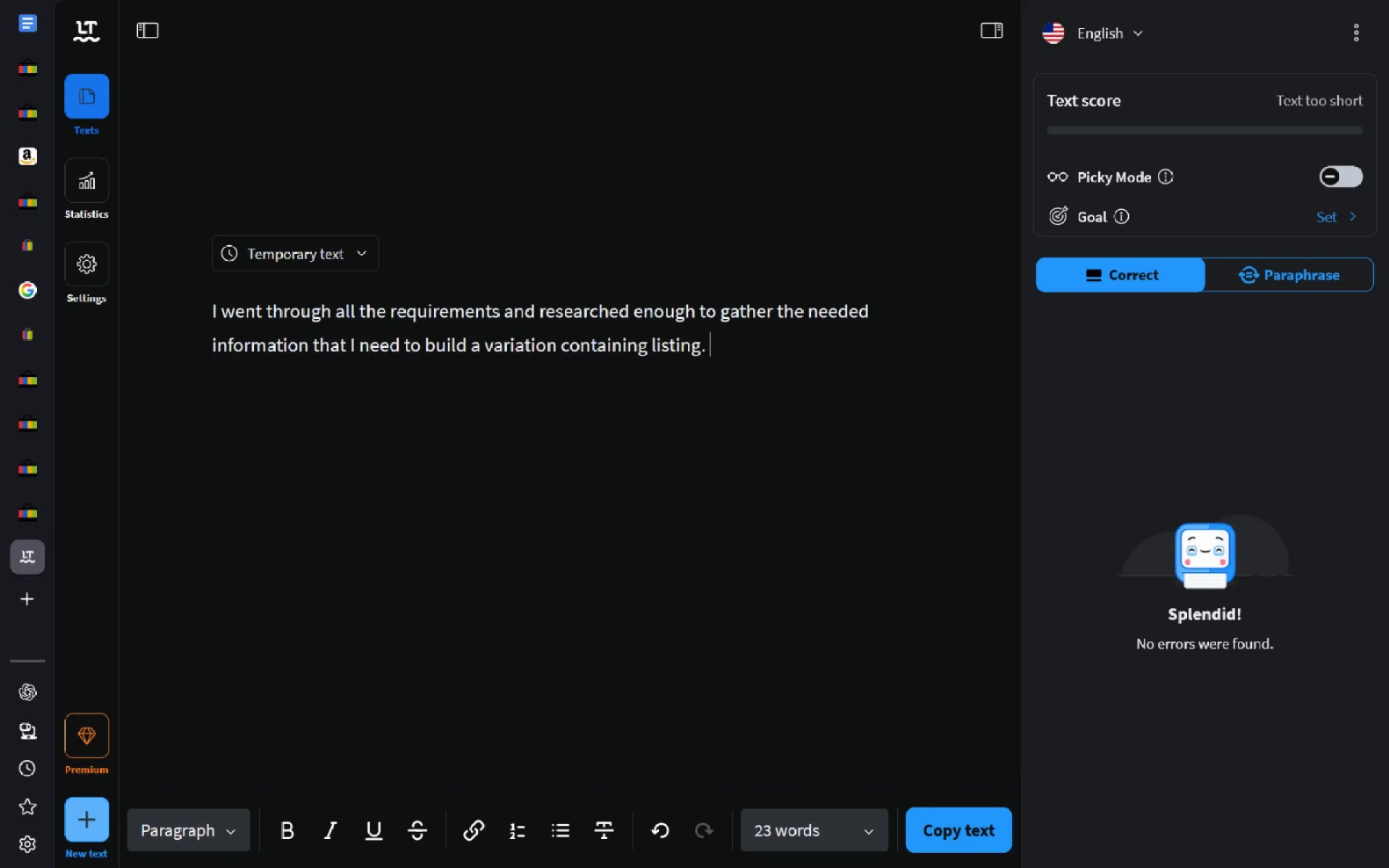 
type(I c)
key(Backspace)
type(downloe)
key(Backspace)
 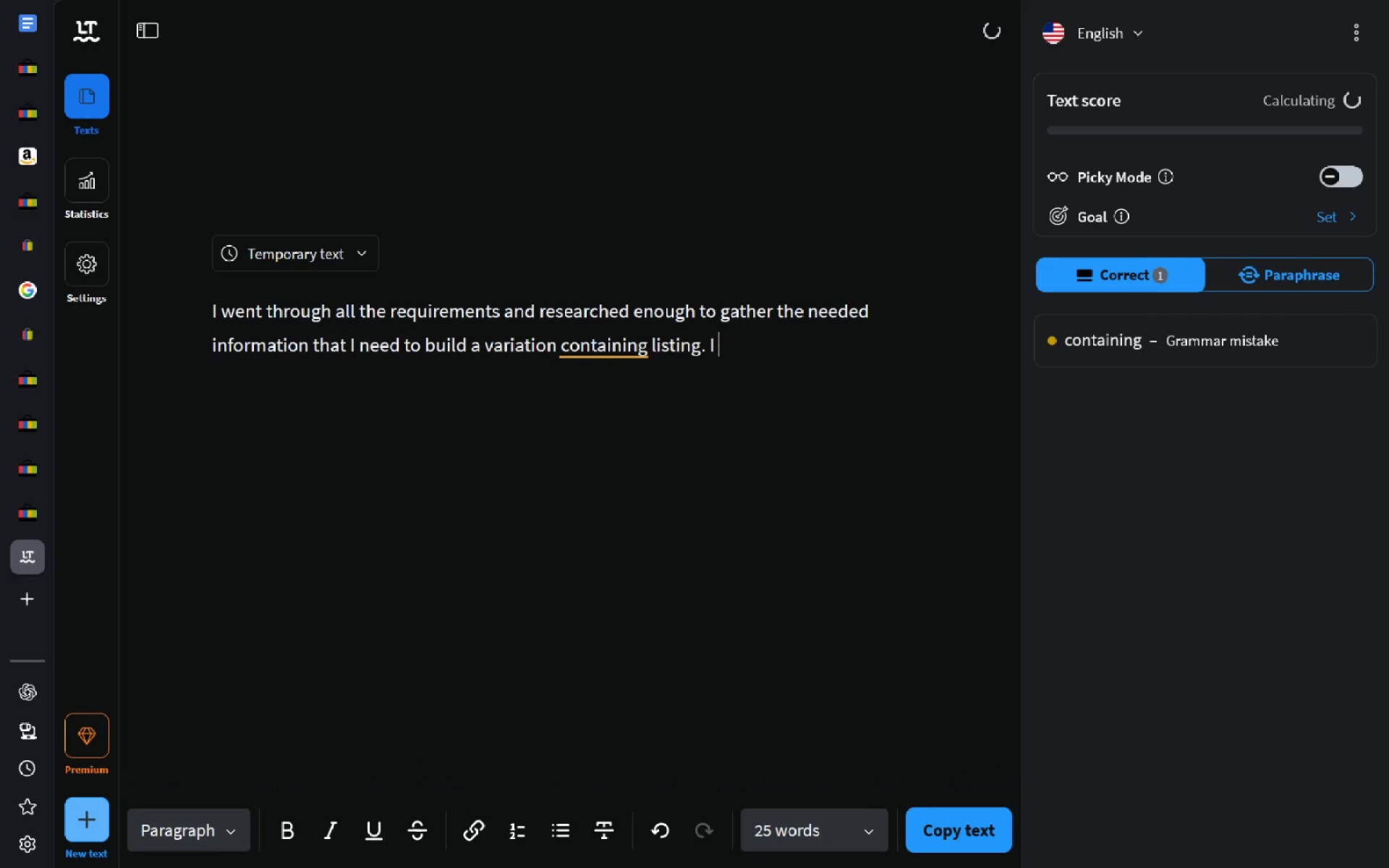 
key(Control+ControlLeft)
 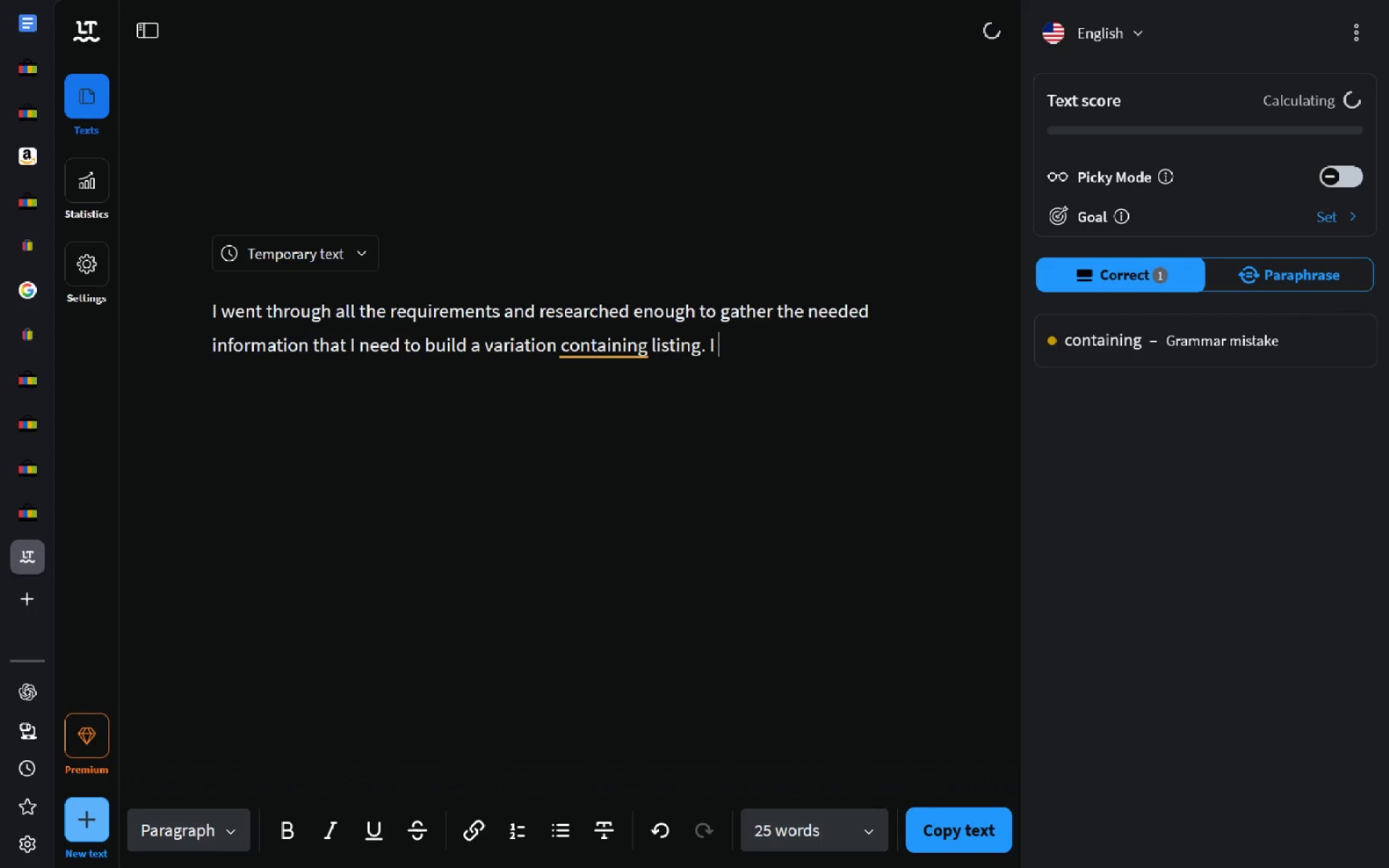 
key(Control+Backspace)
 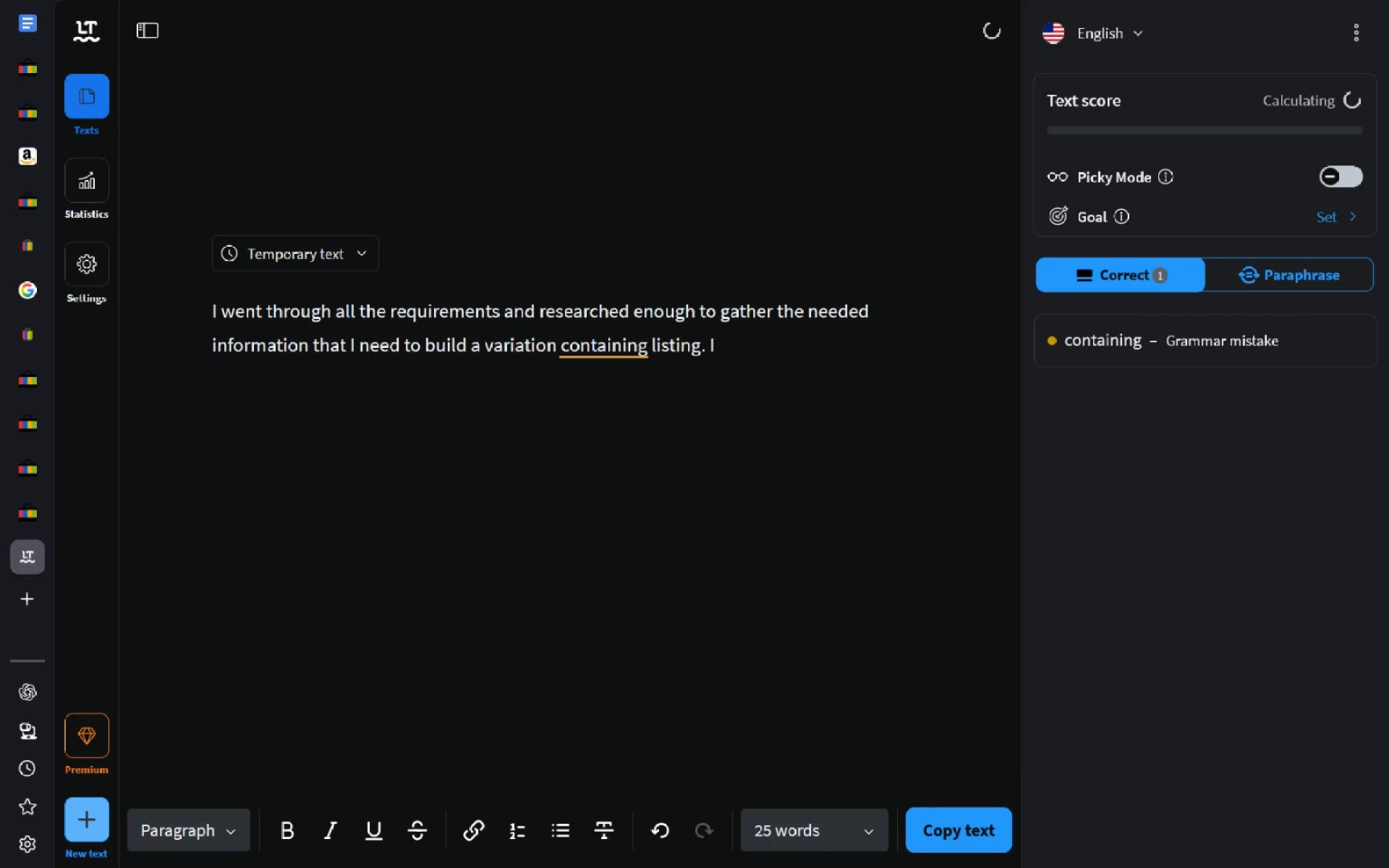 
type(first selected the items 3 in each )
 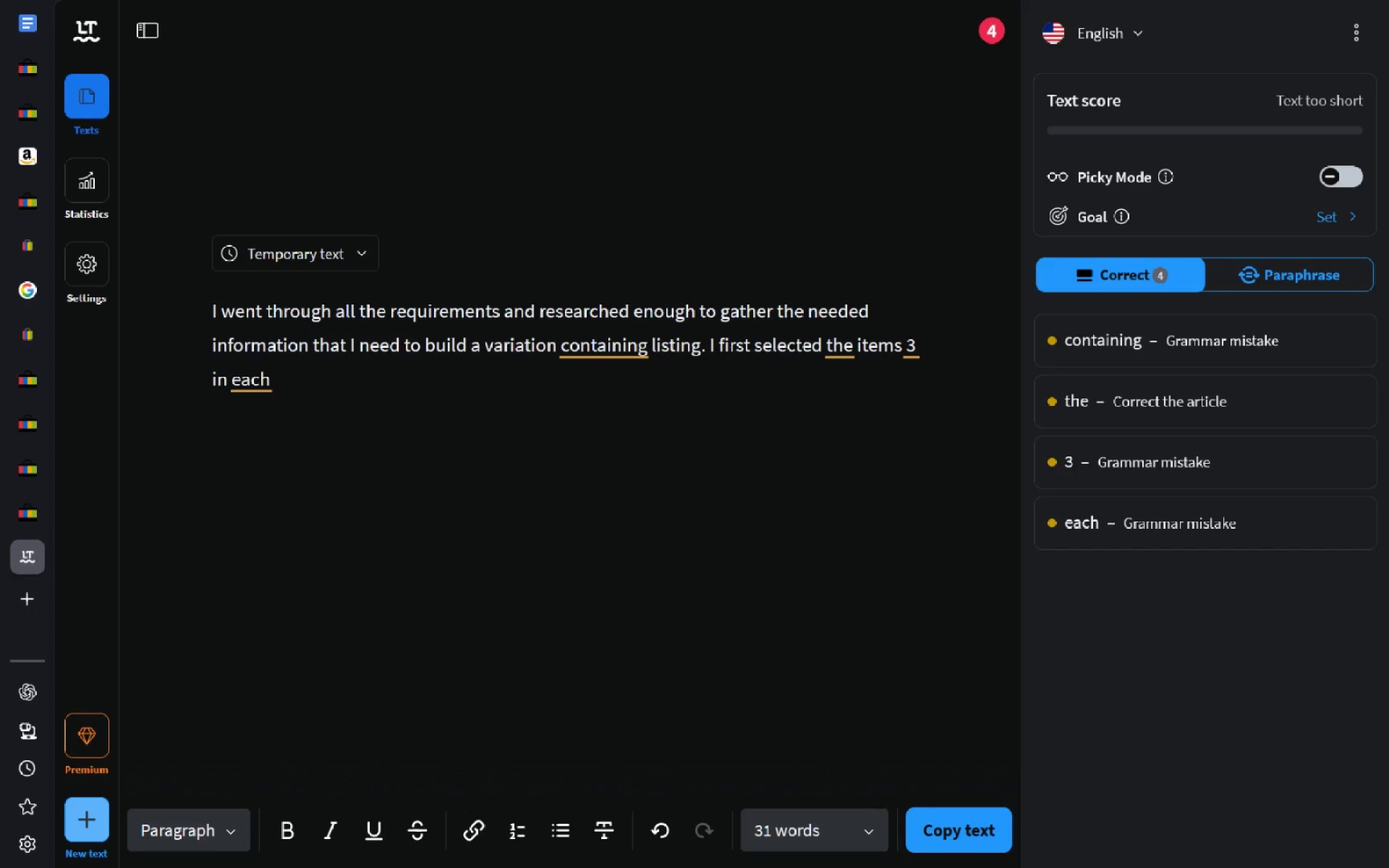 
type(terr)
 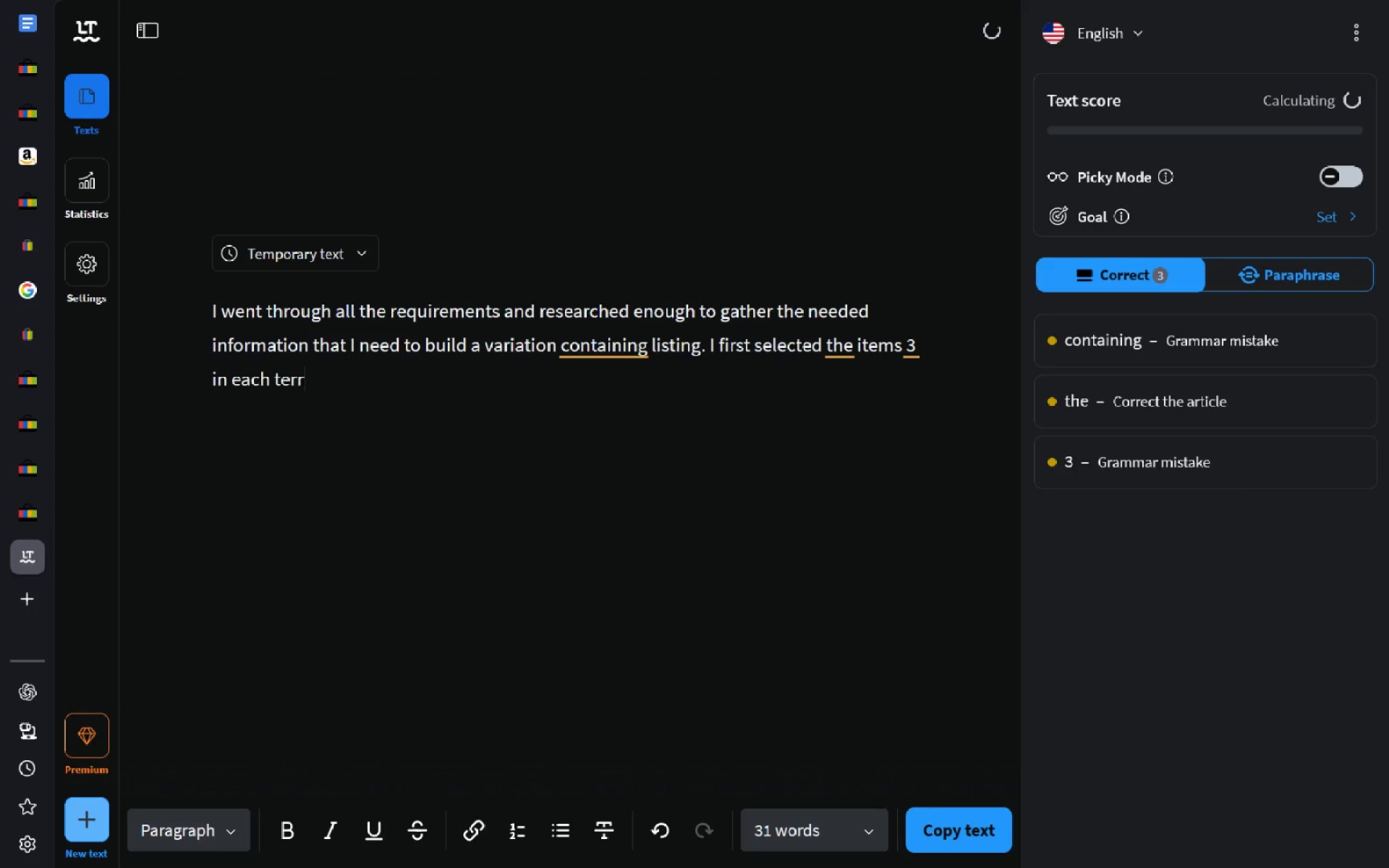 
key(Control+ControlLeft)
 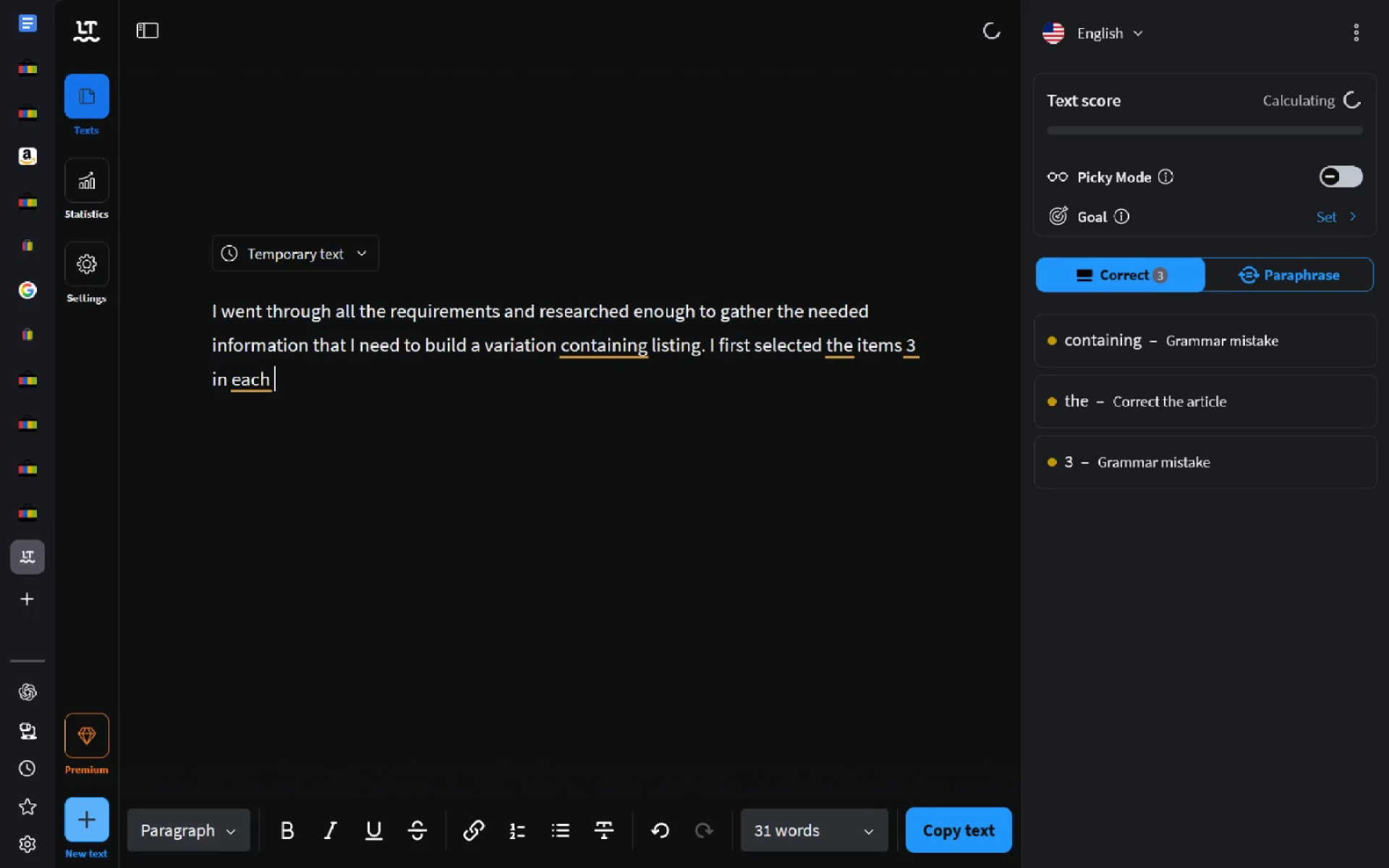 
key(Control+Backspace)
 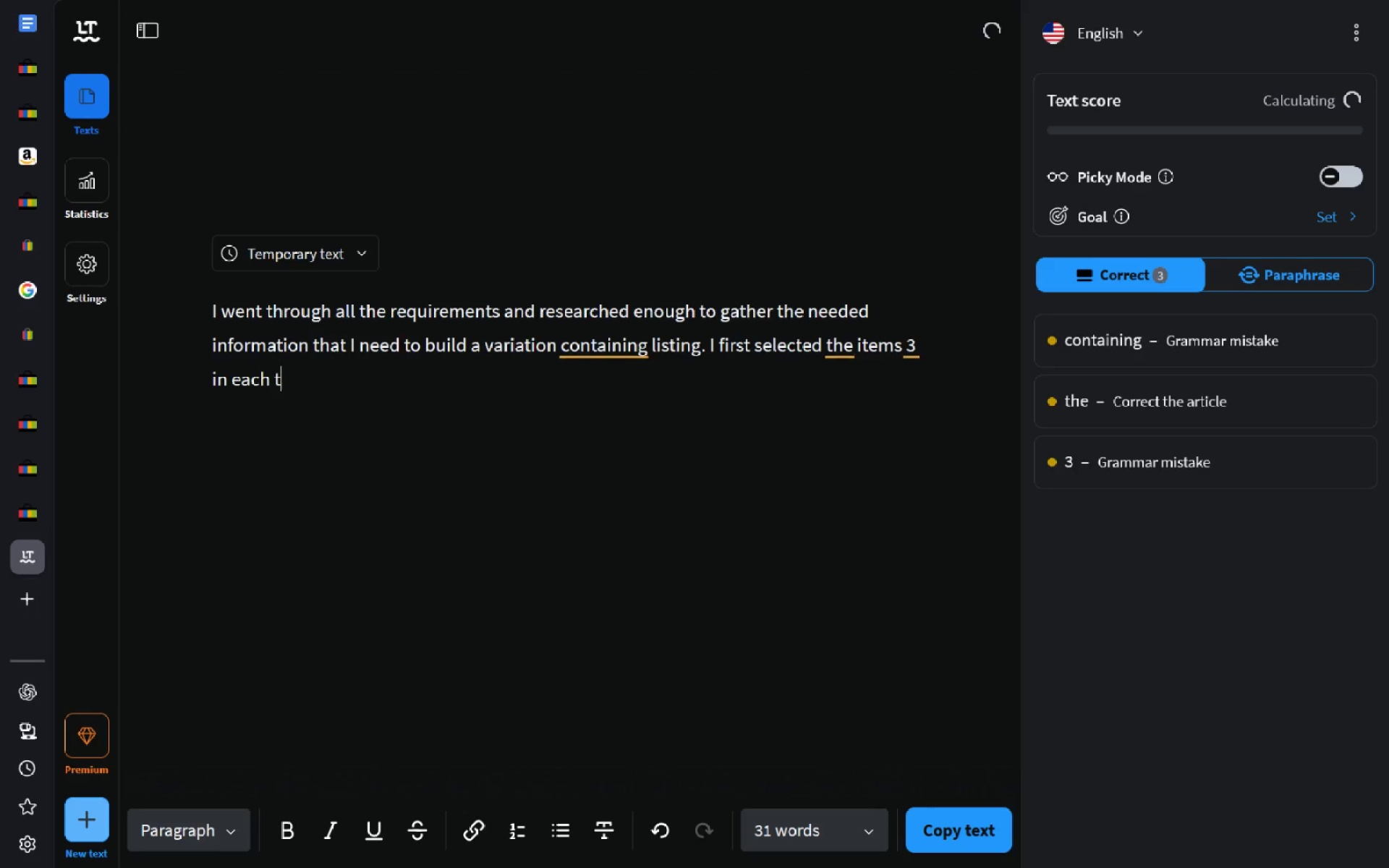 
type(ter)
 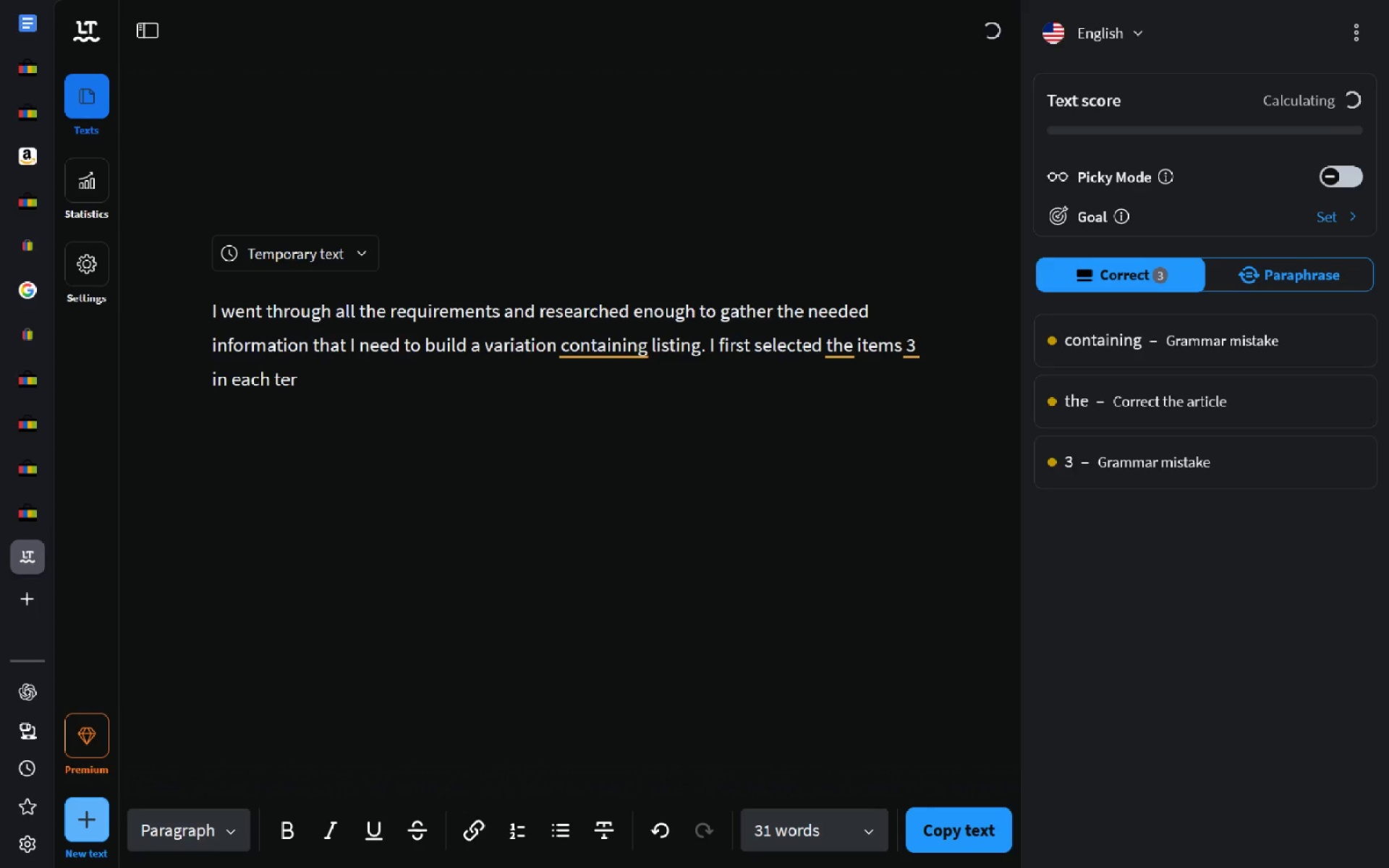 
key(Control+ControlLeft)
 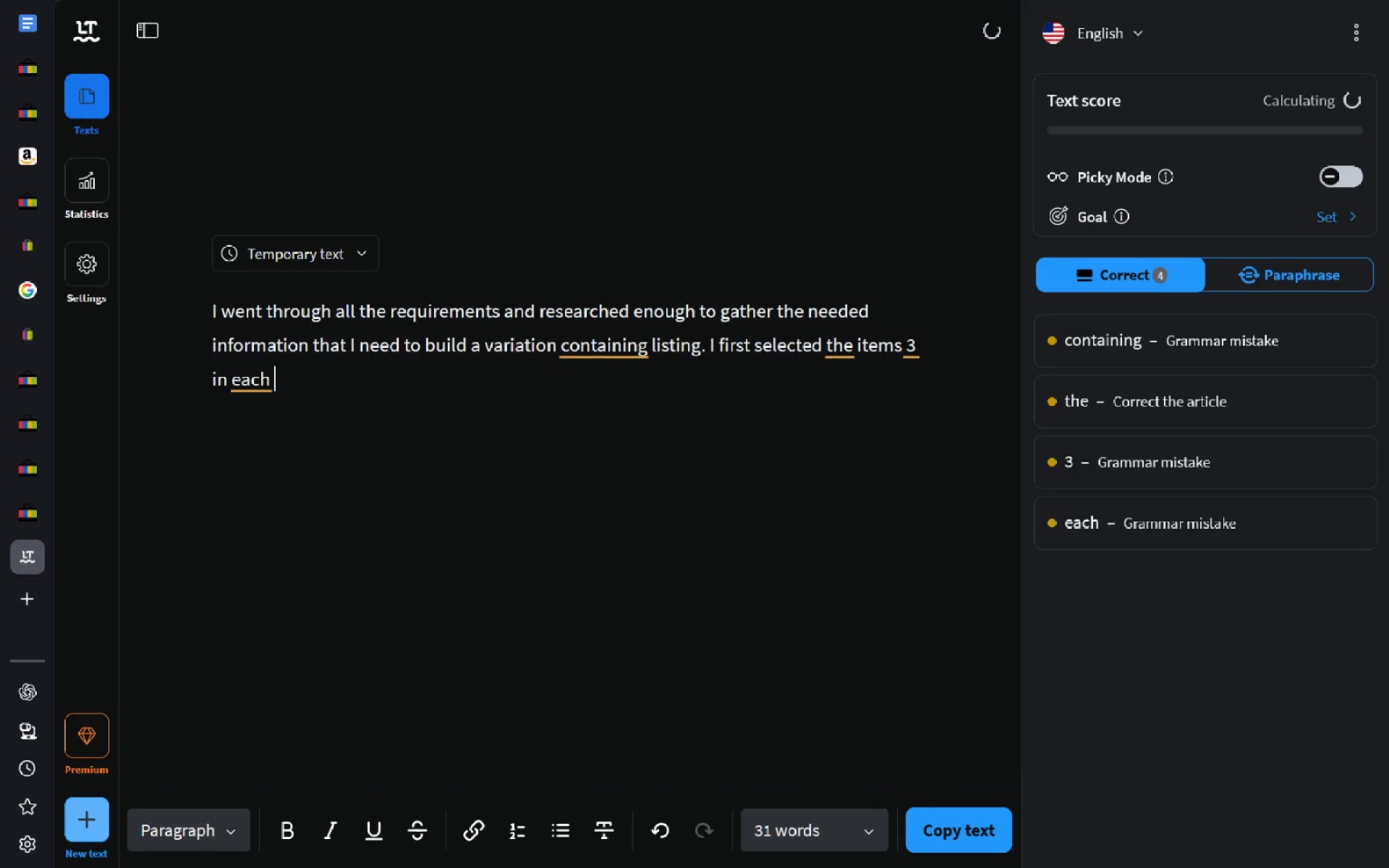 
key(Control+Backspace)
 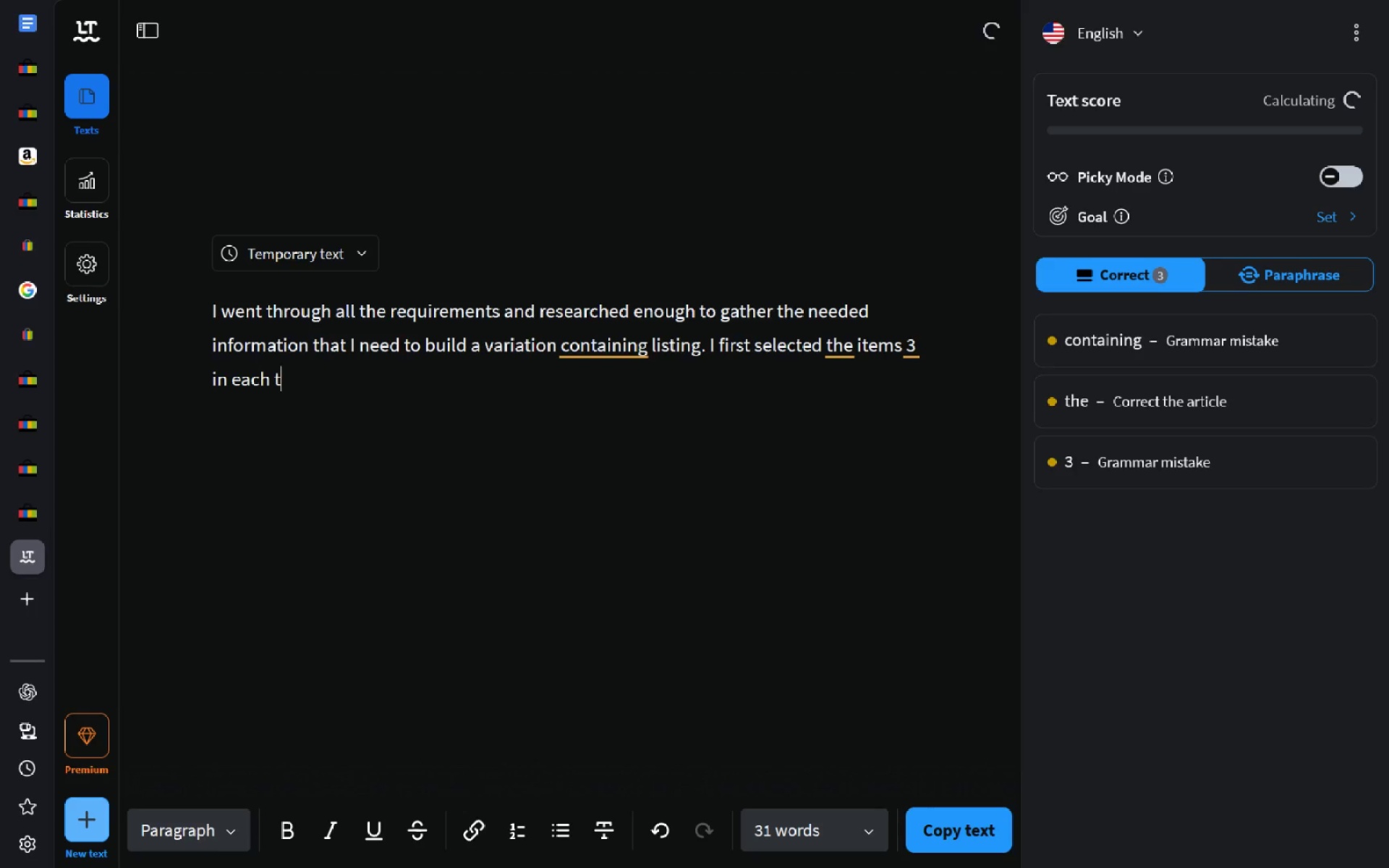 
type(terrain )
 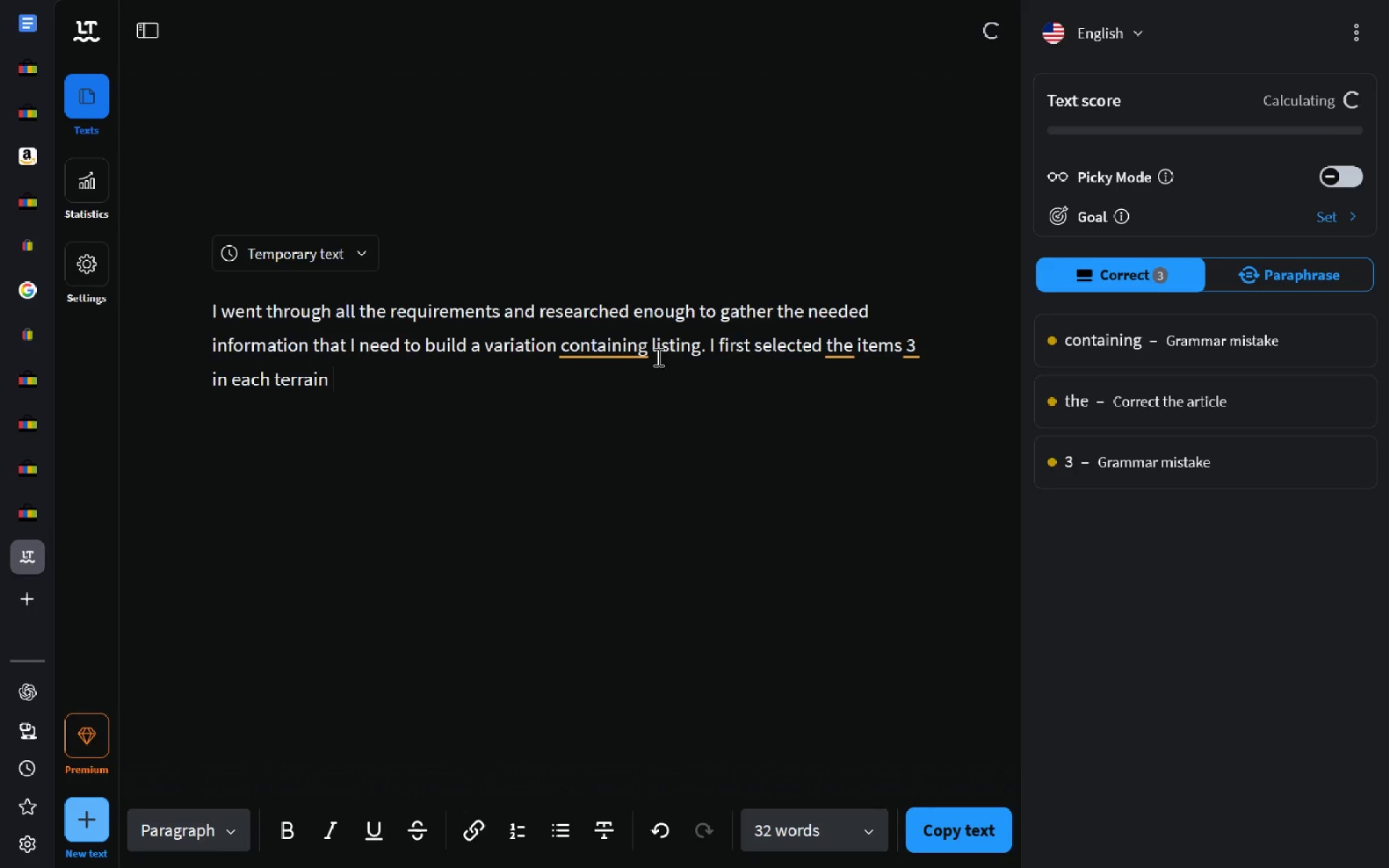 
left_click([1100, 357])
 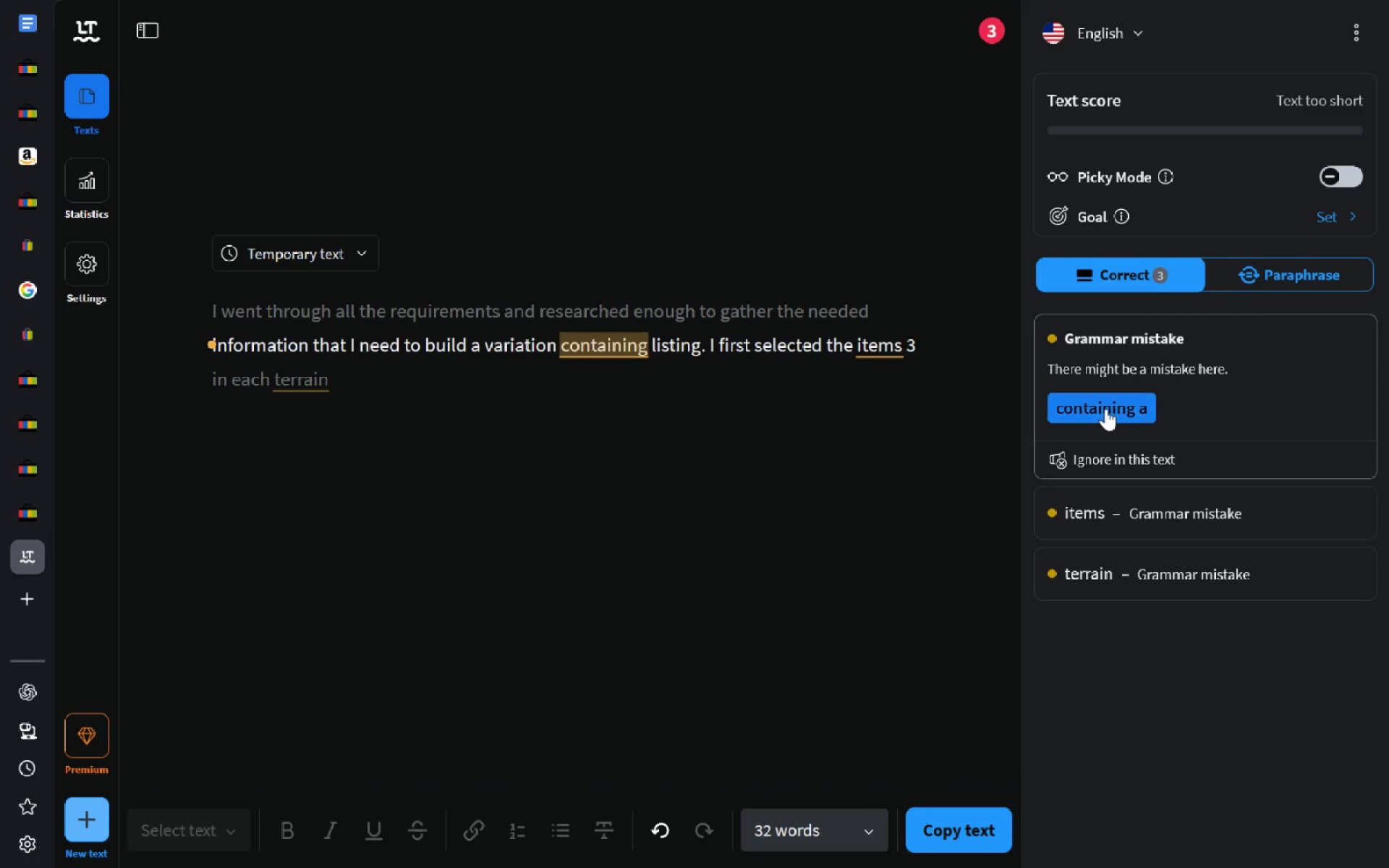 
left_click([1105, 409])
 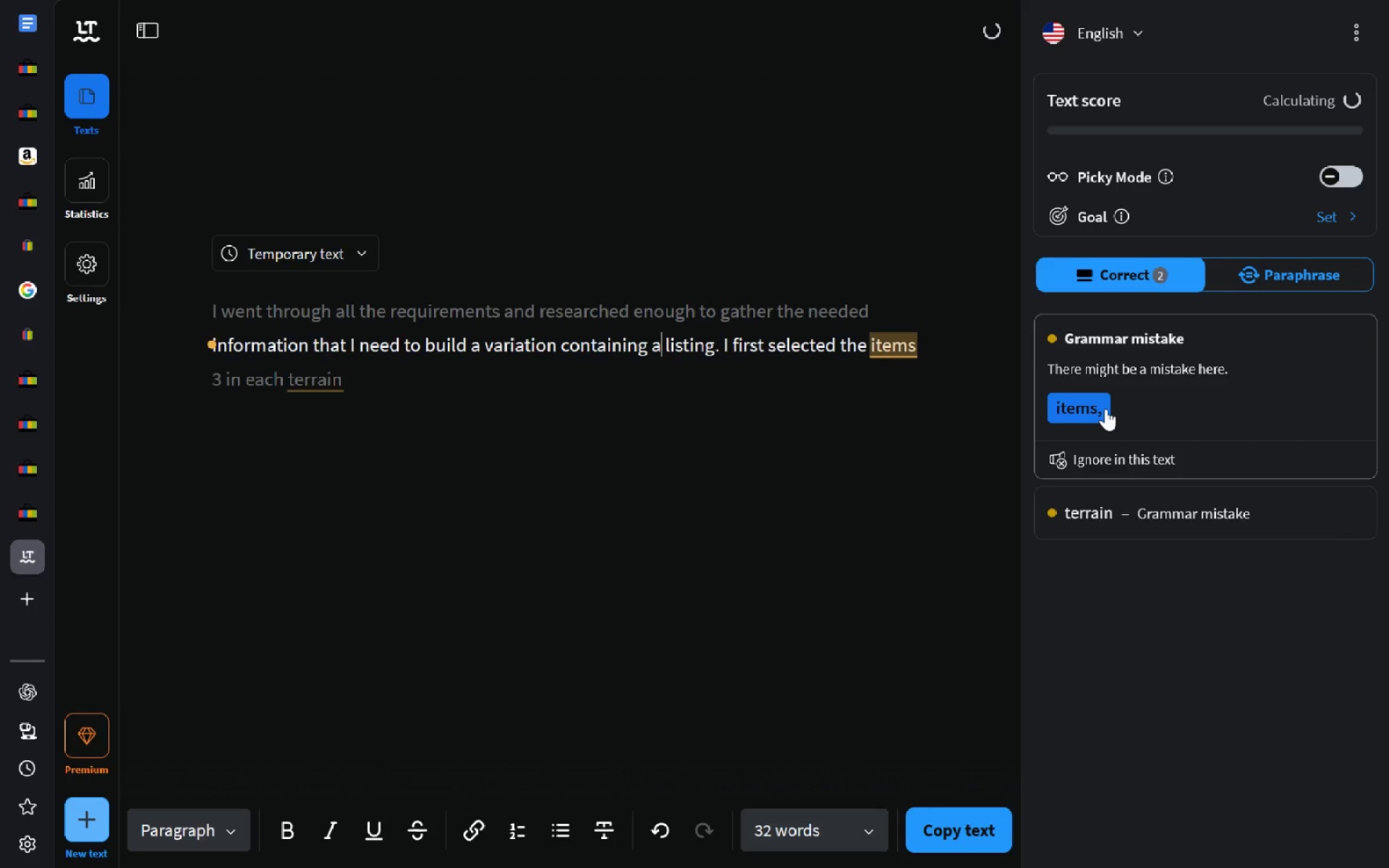 
left_click([1105, 409])
 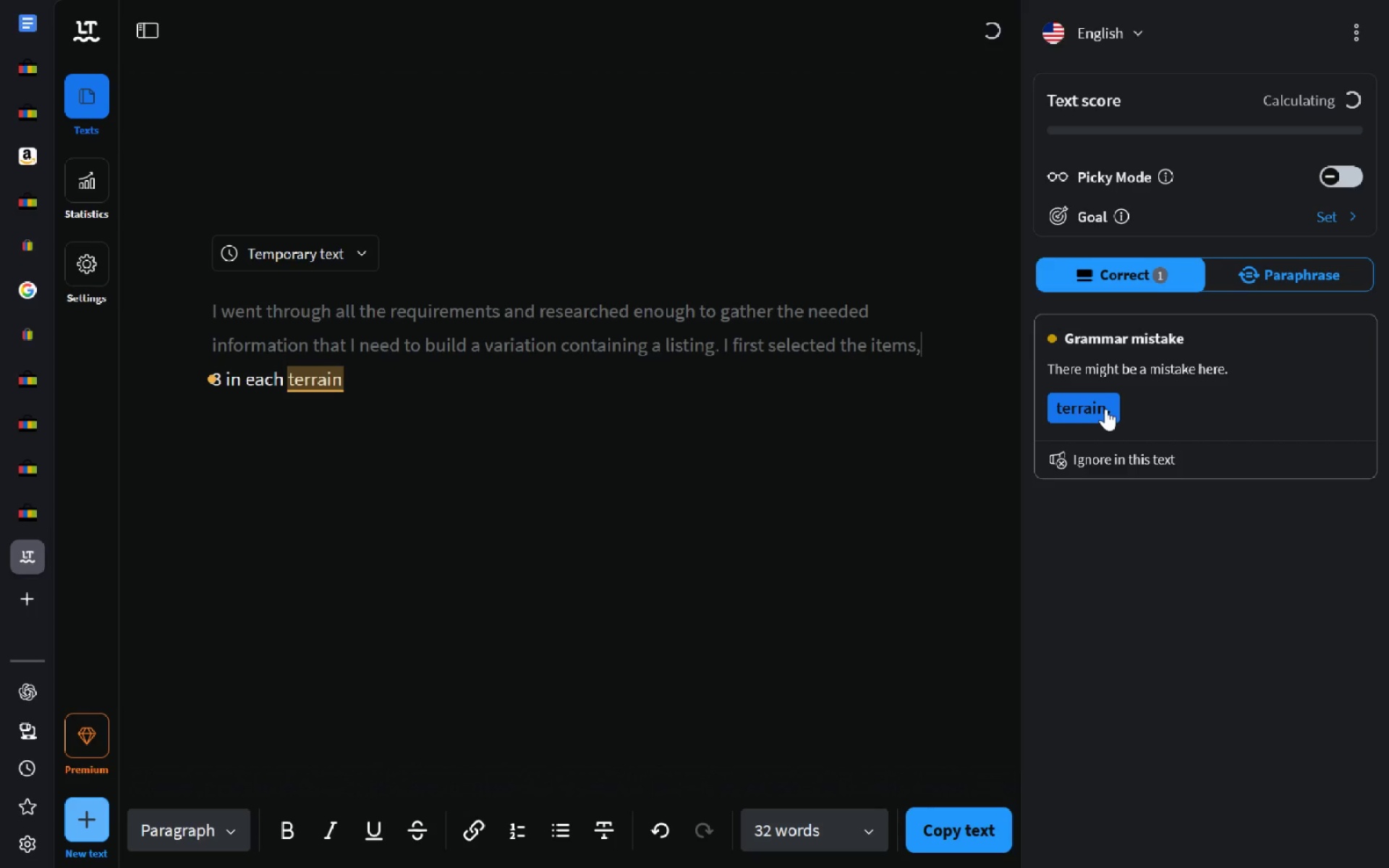 
left_click([1105, 409])
 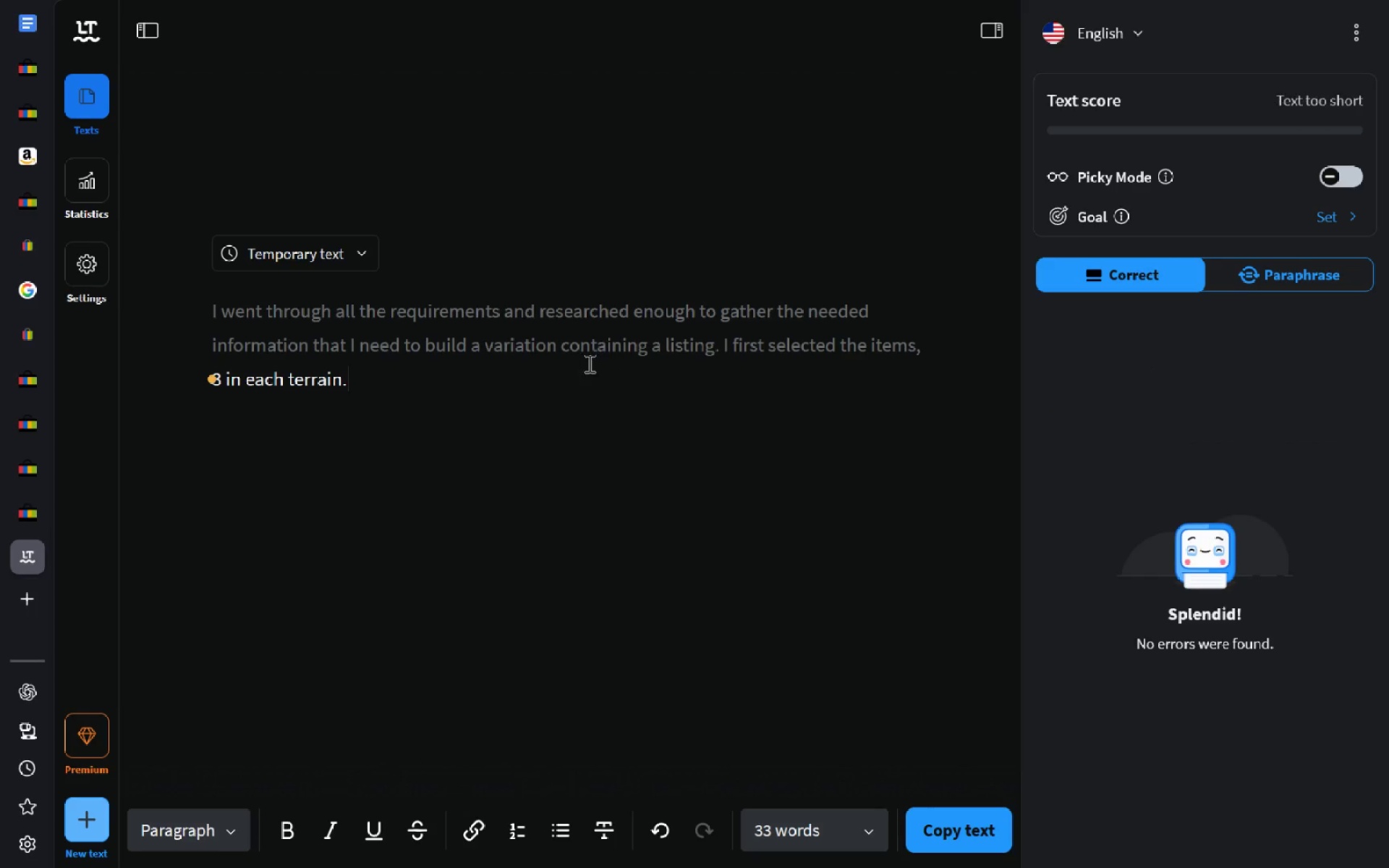 
left_click([579, 367])
 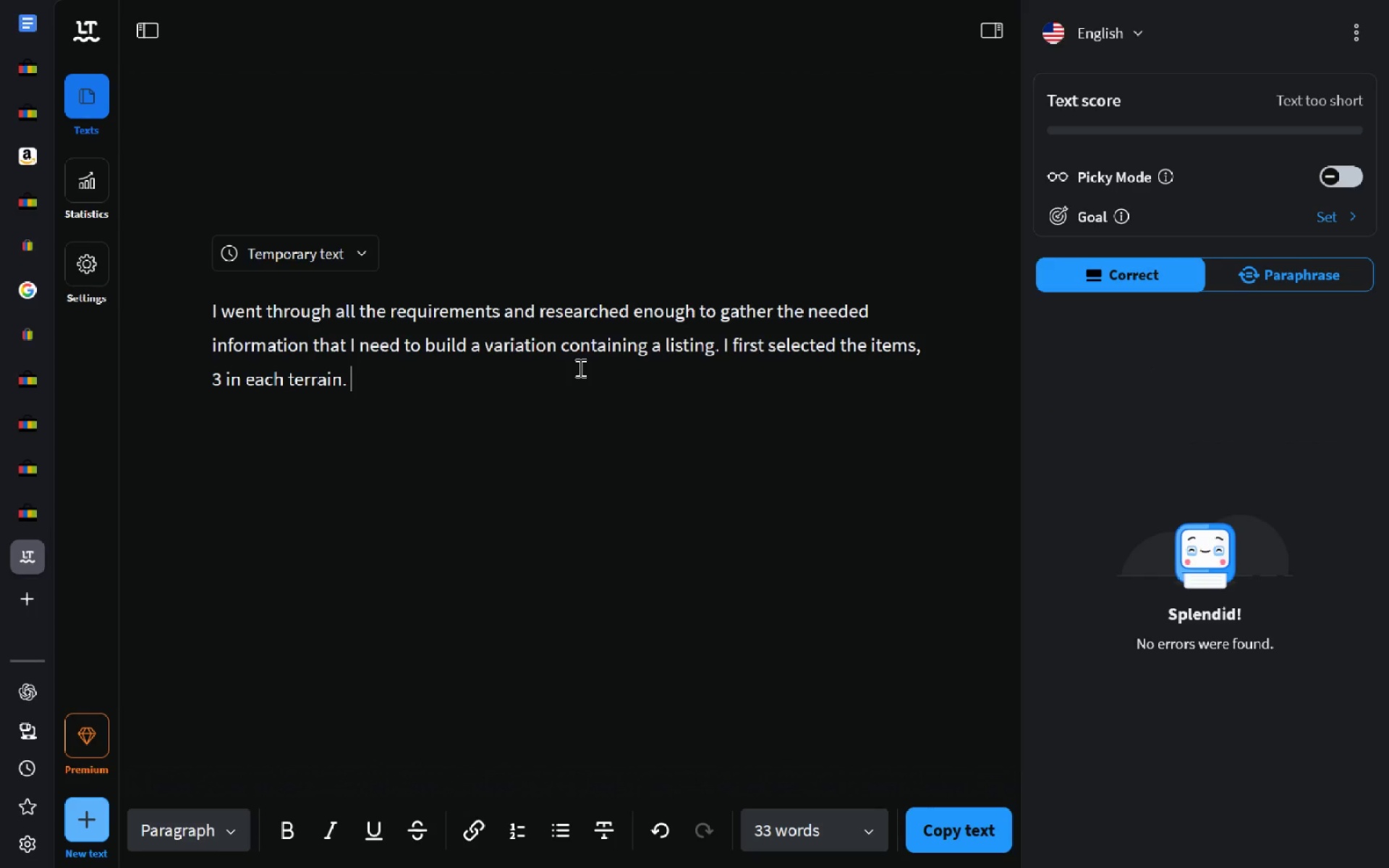 
wait(39.06)
 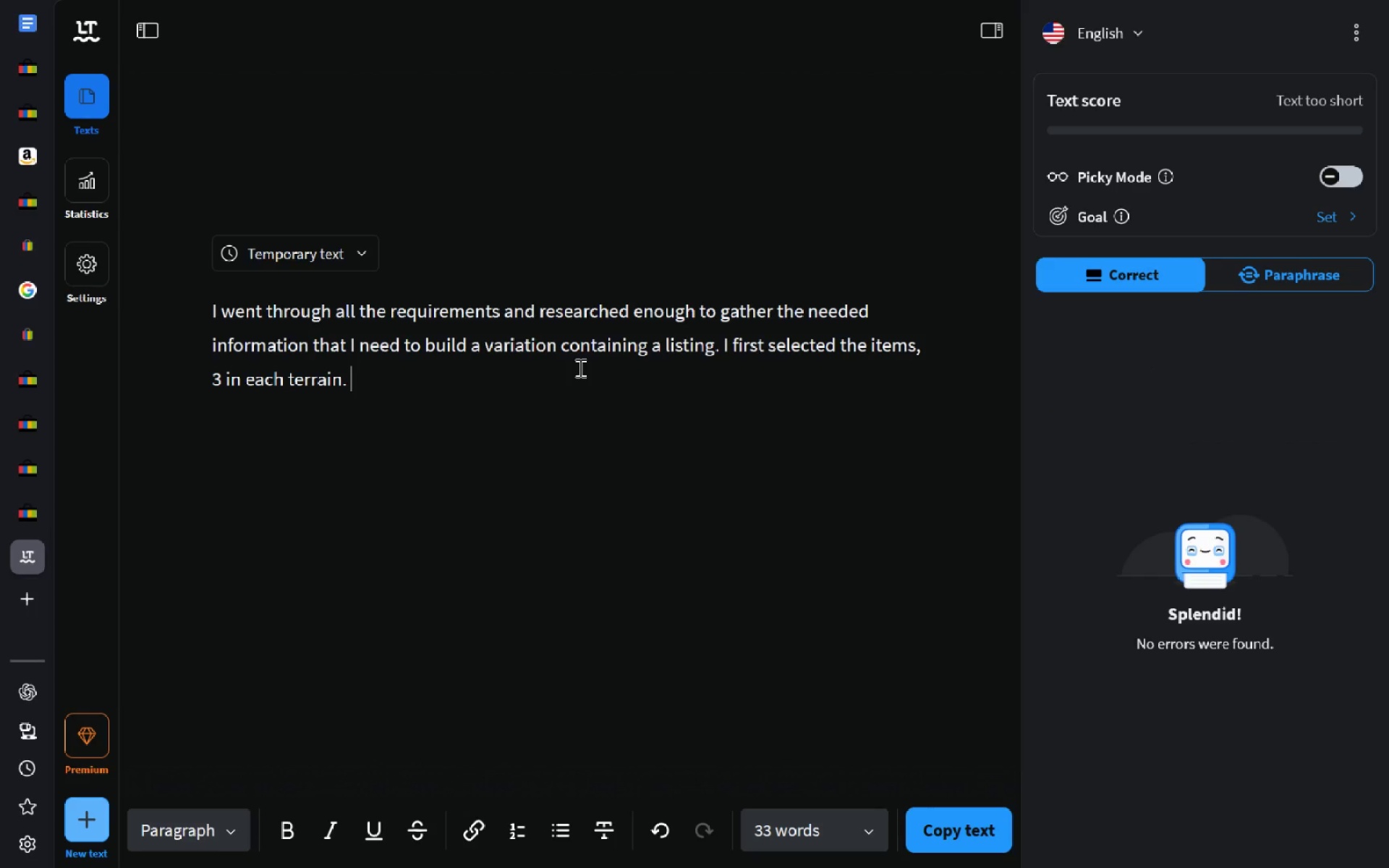 
left_click([661, 346])
 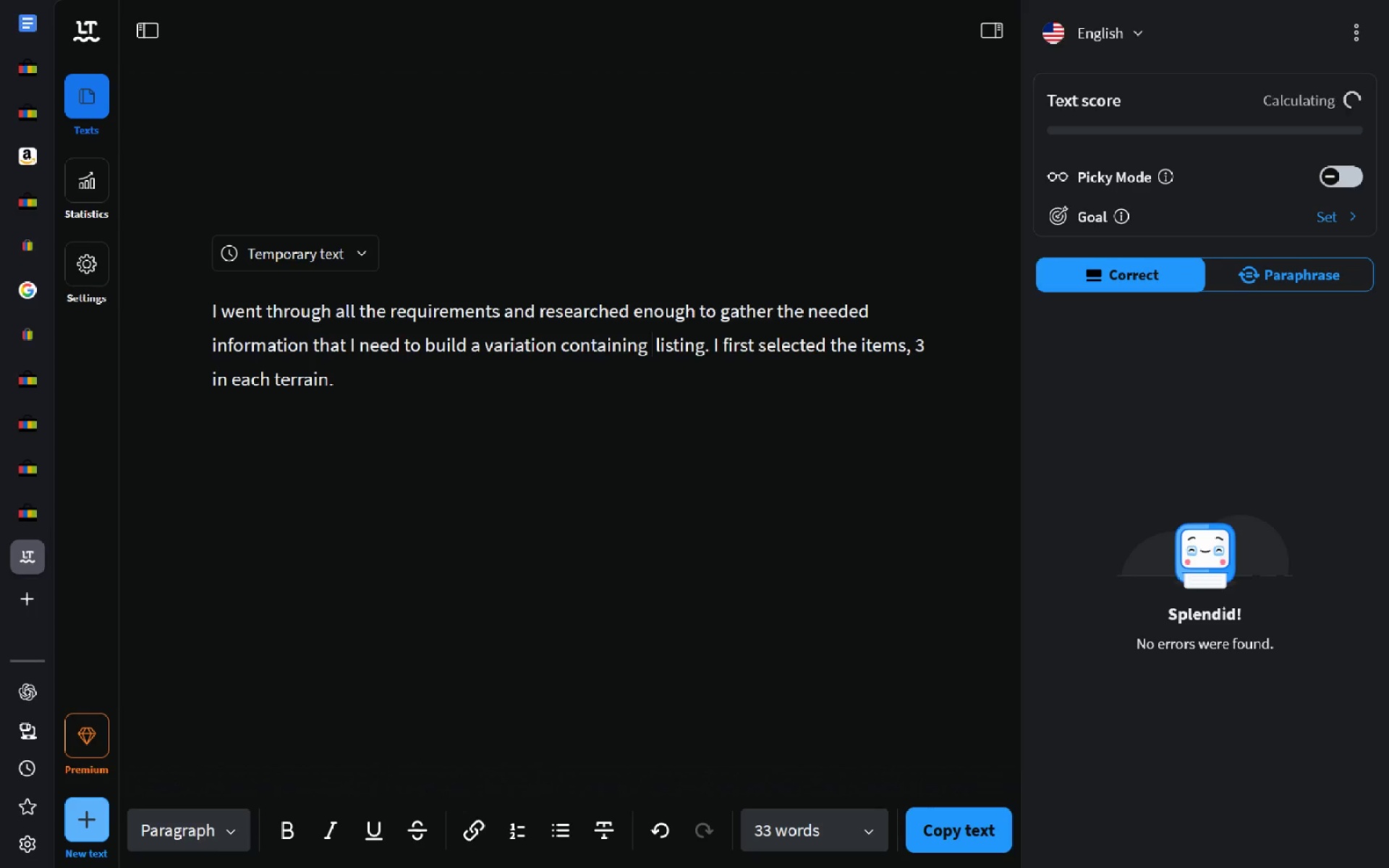 
key(Backspace)
 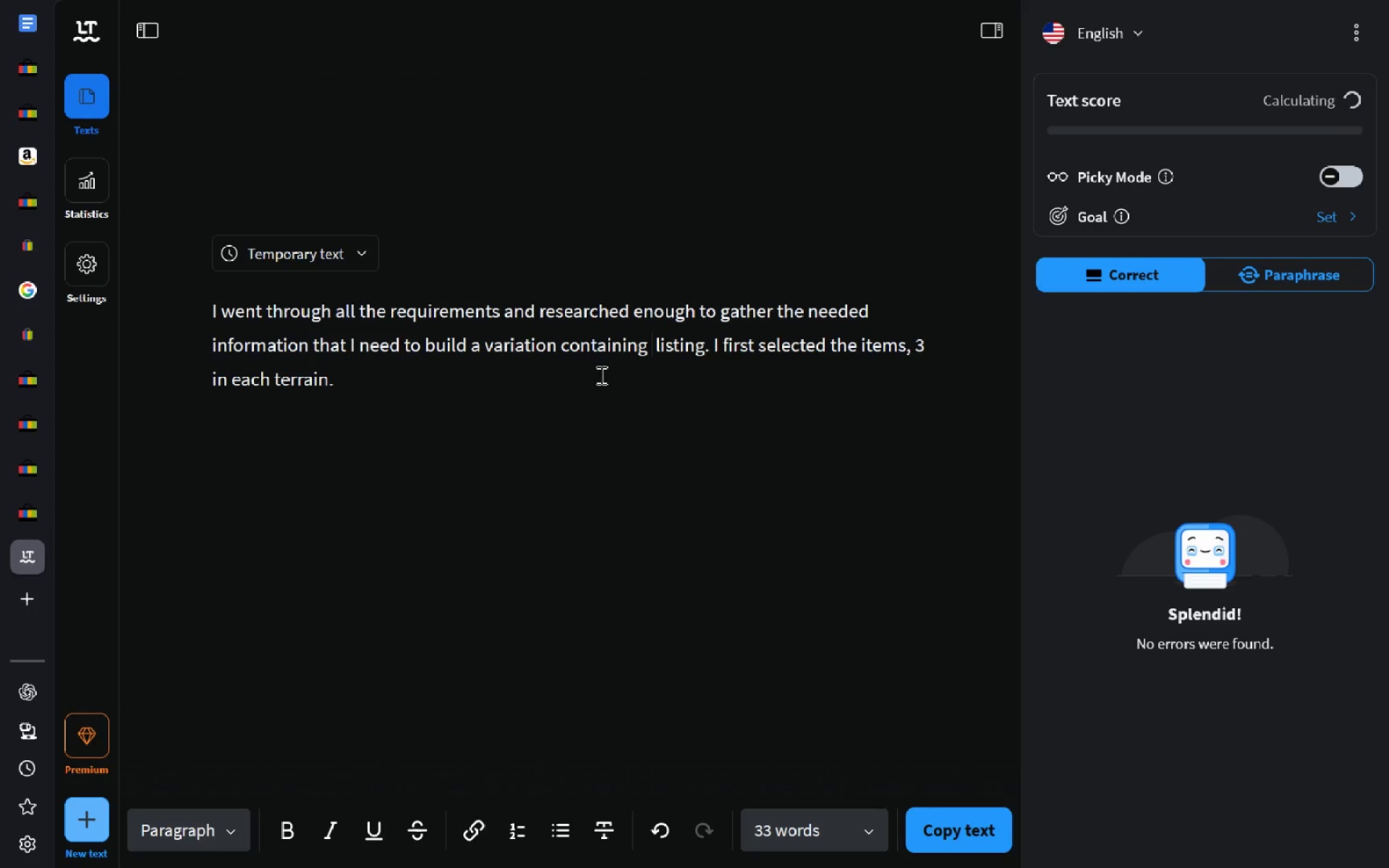 
left_click([600, 375])
 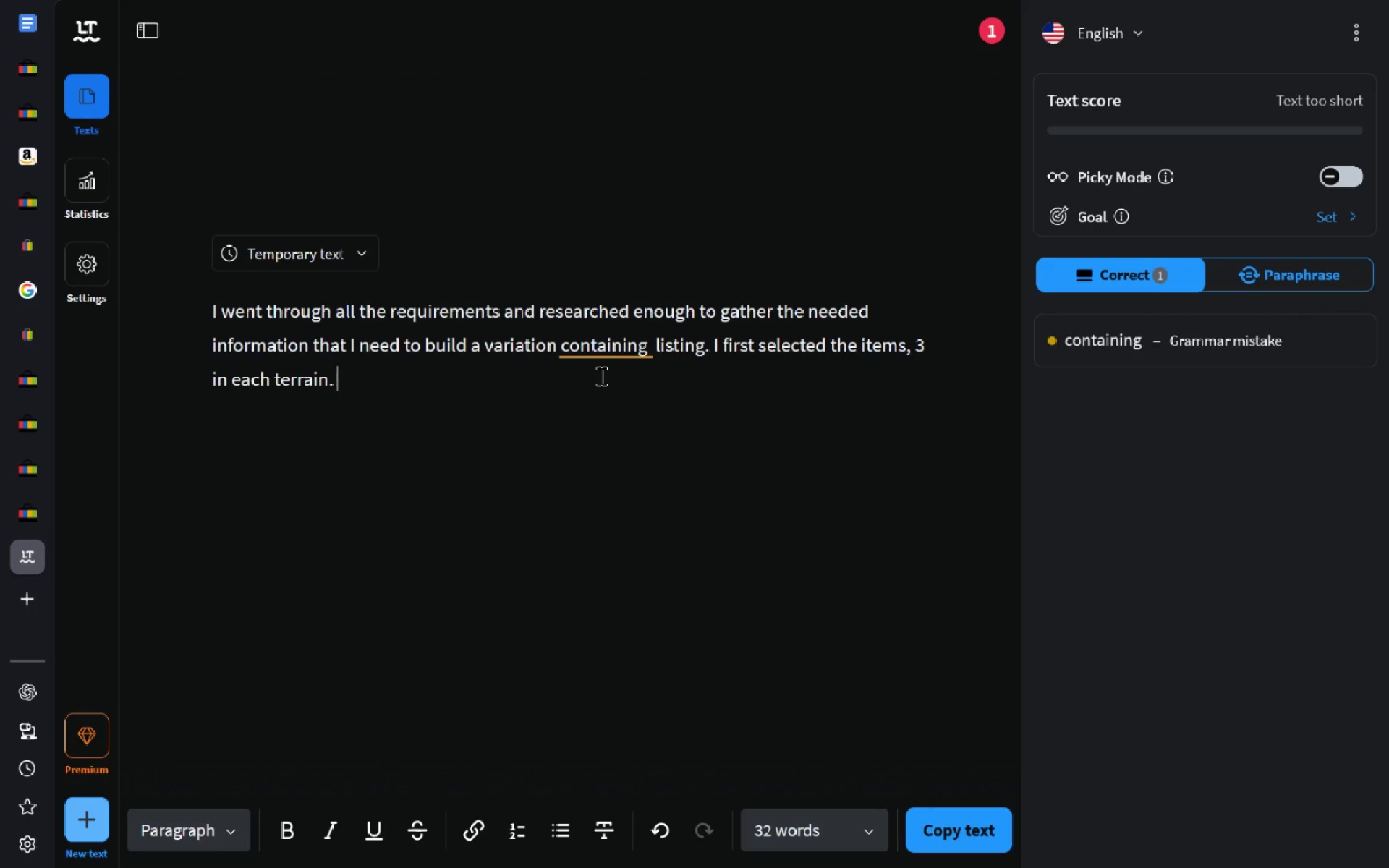 
key(Backspace)
 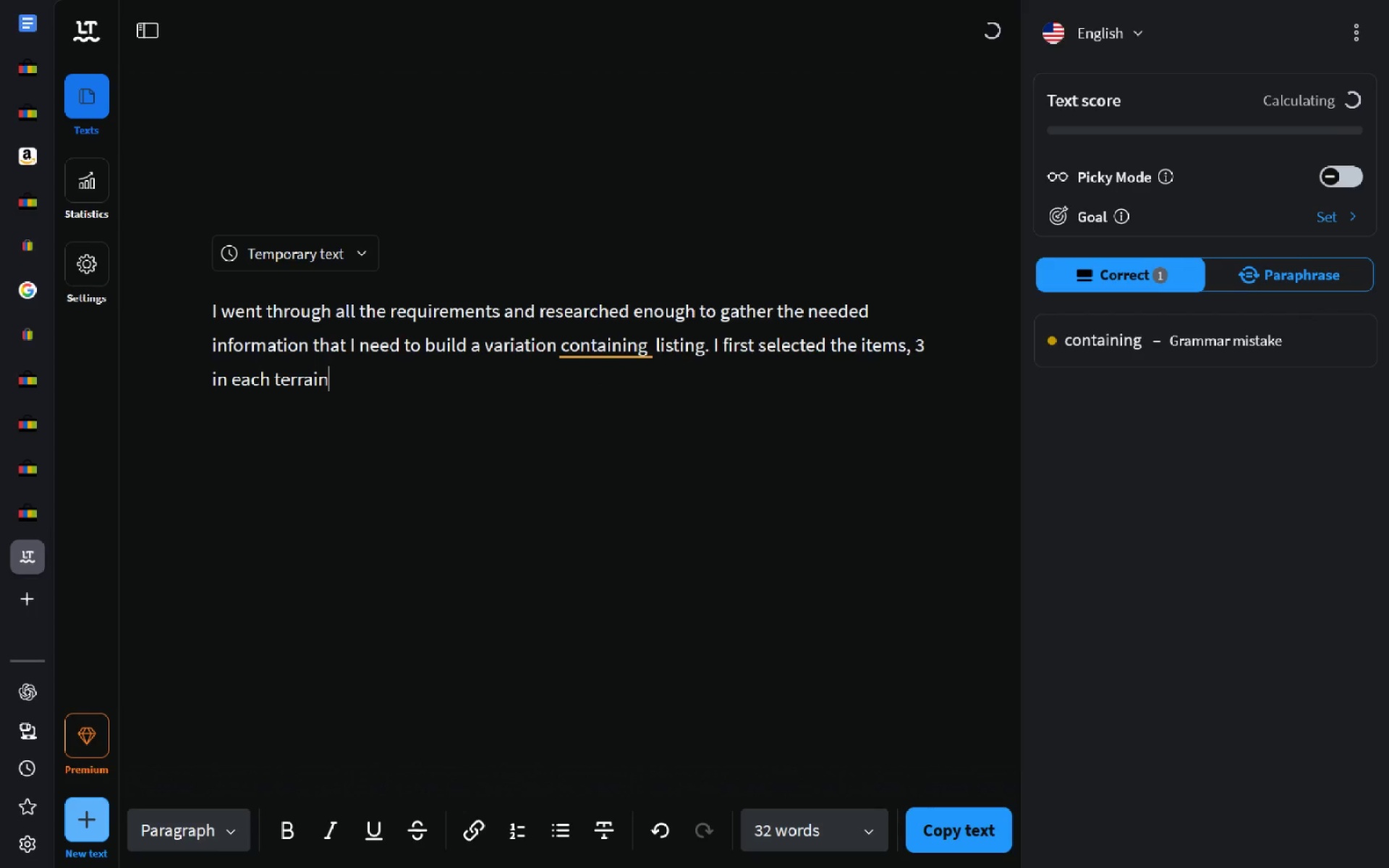 
key(Backspace)
 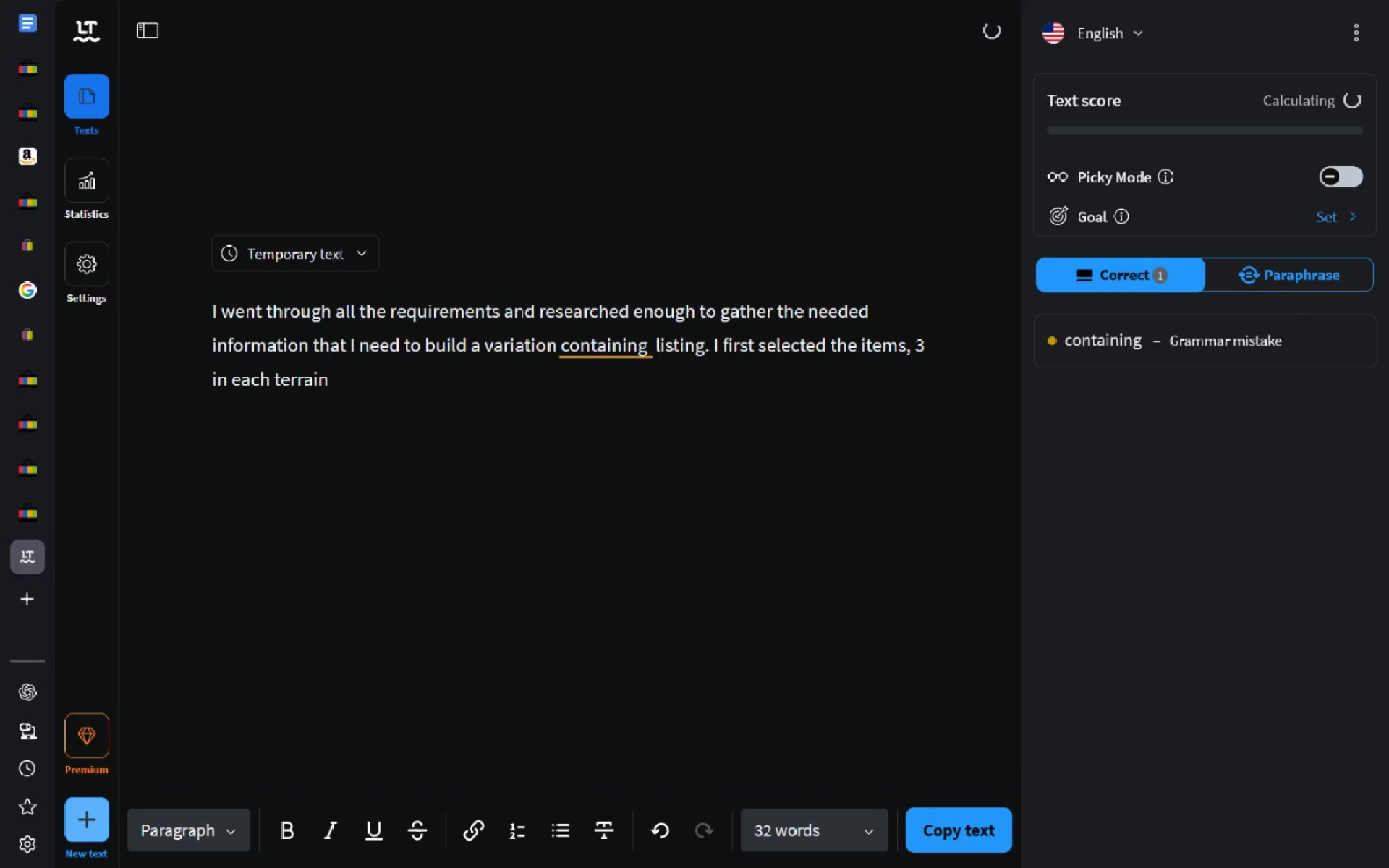 
key(Space)
 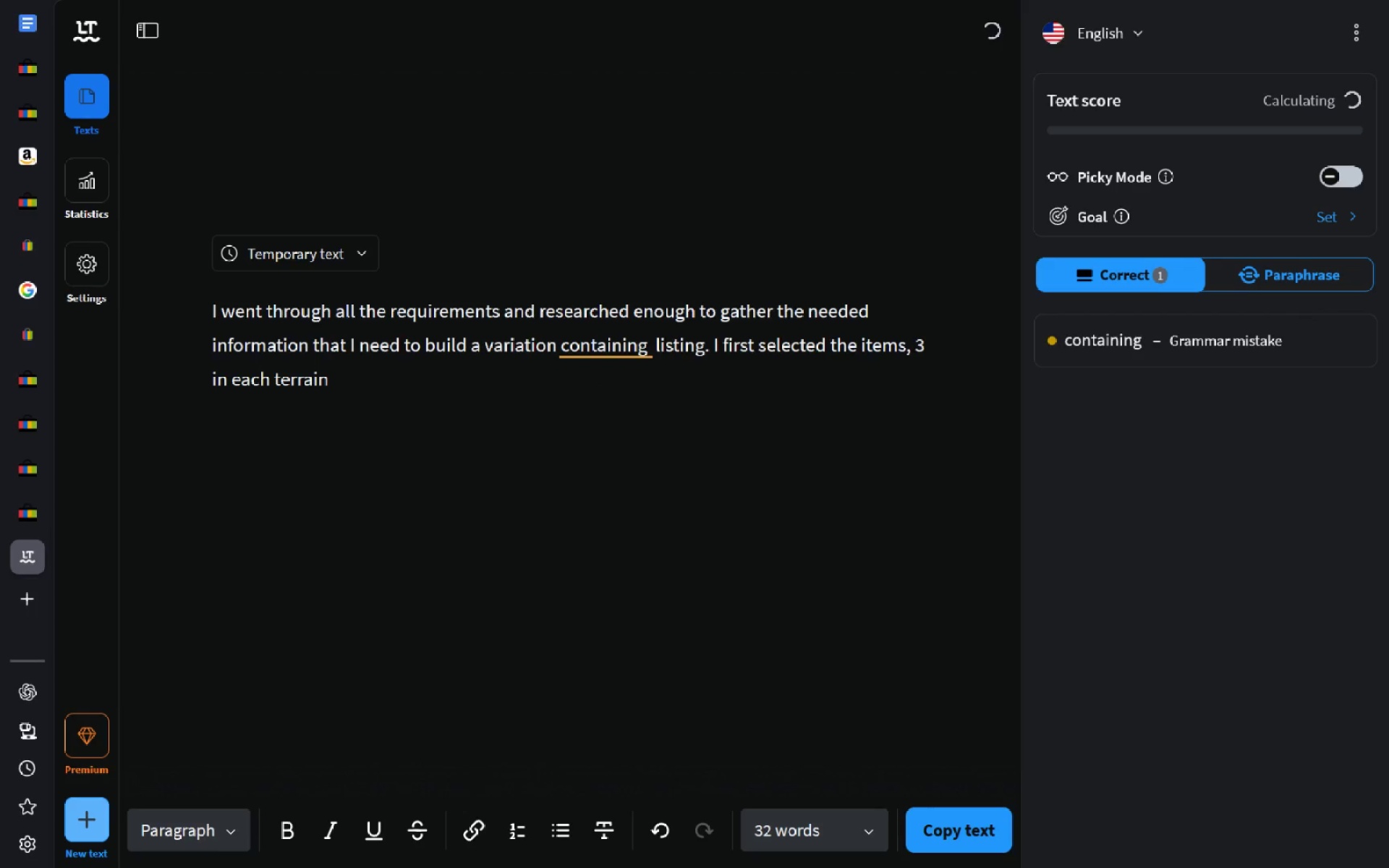 
key(Control+ControlLeft)
 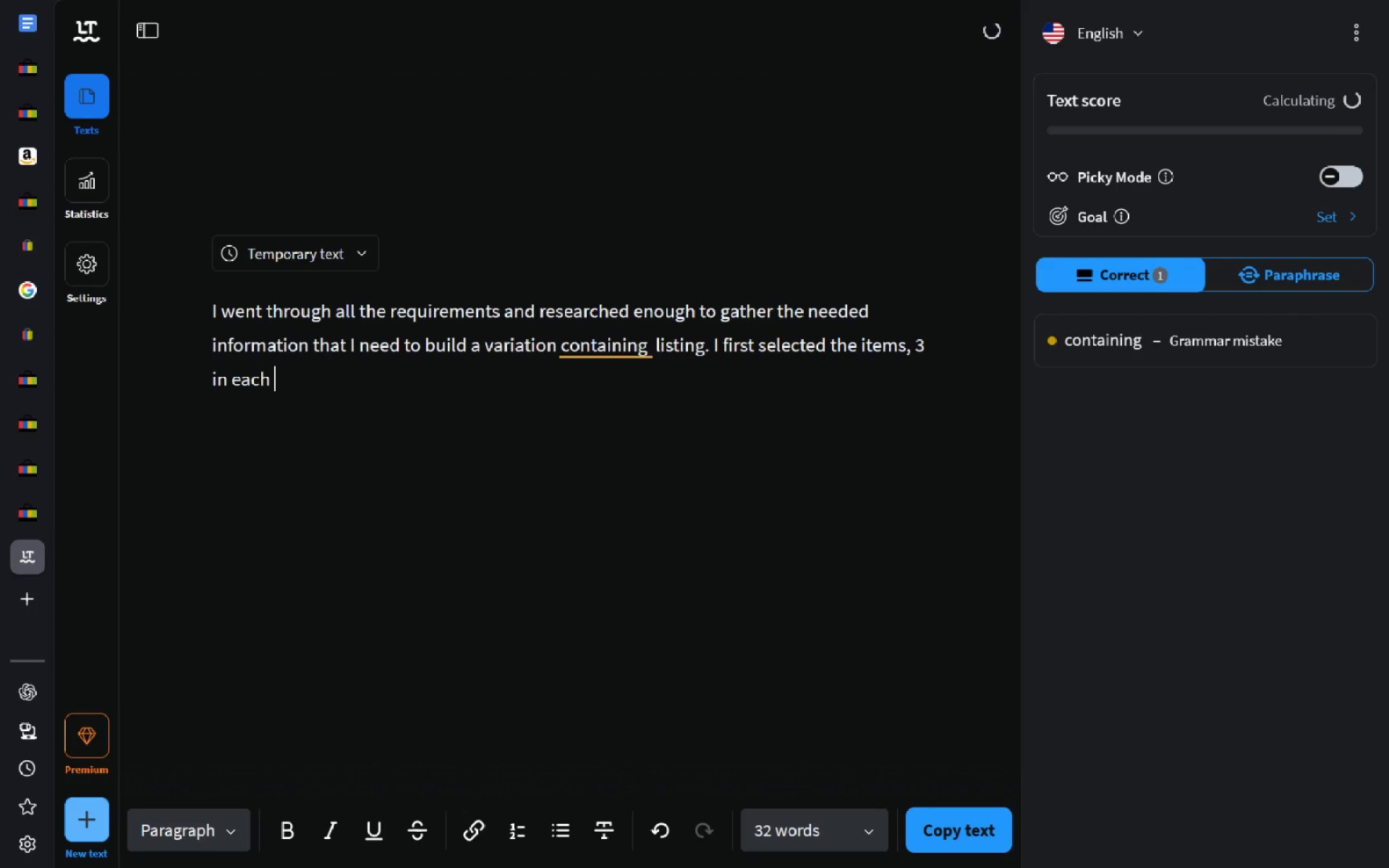 
key(Backspace)
type(a)
key(Backspace)
type(terrain ara)
 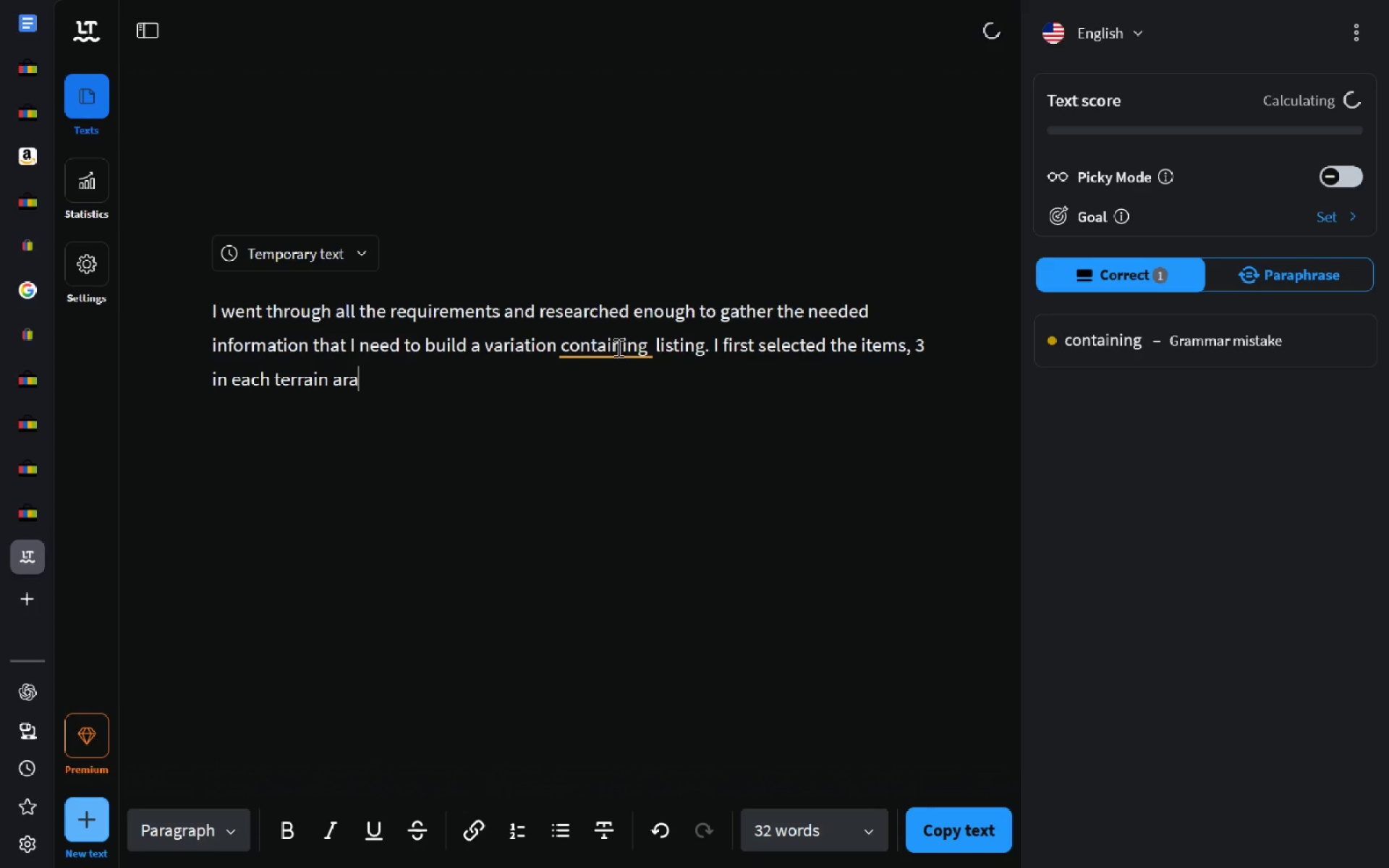 
left_click([1150, 364])
 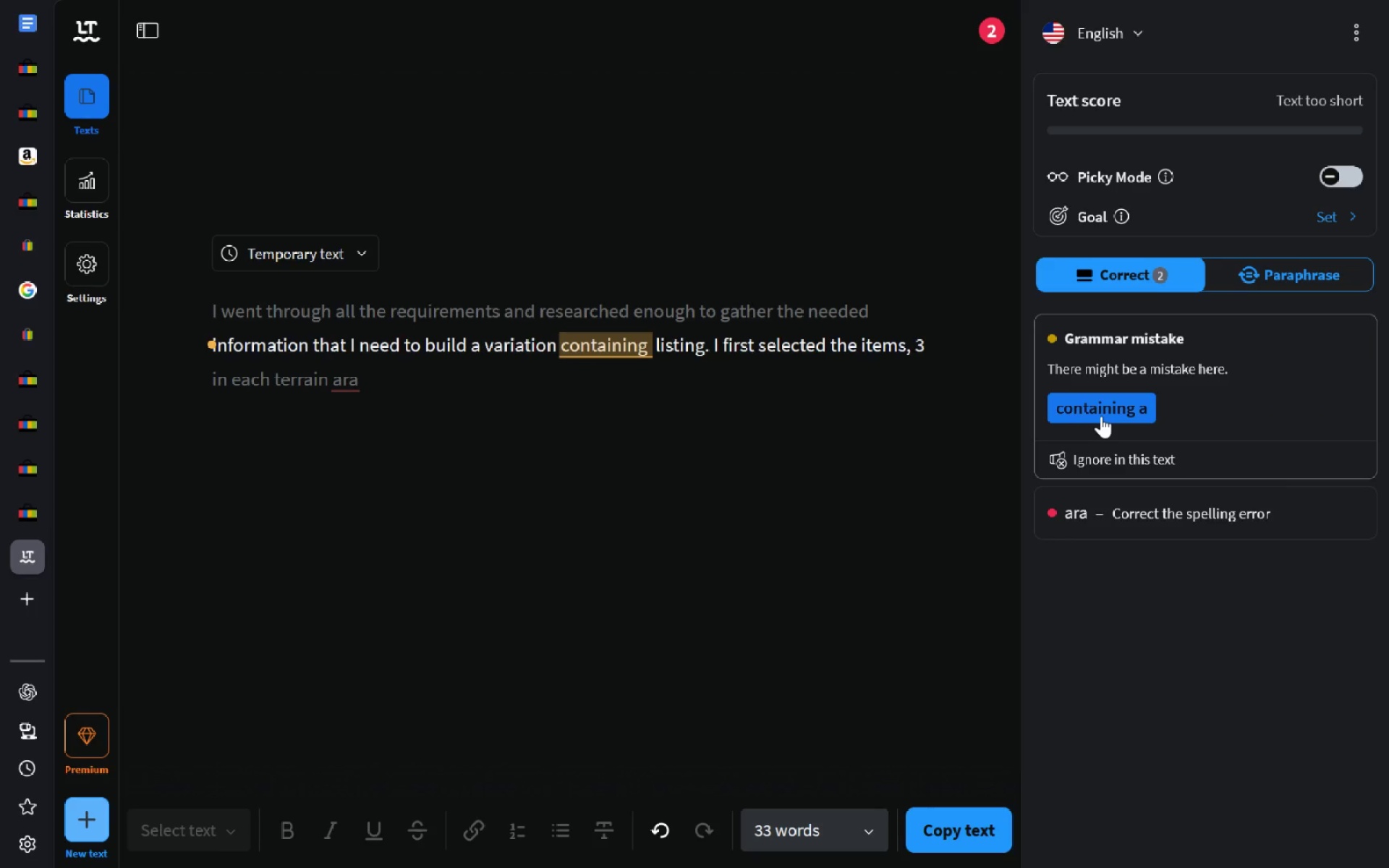 
left_click([1101, 416])
 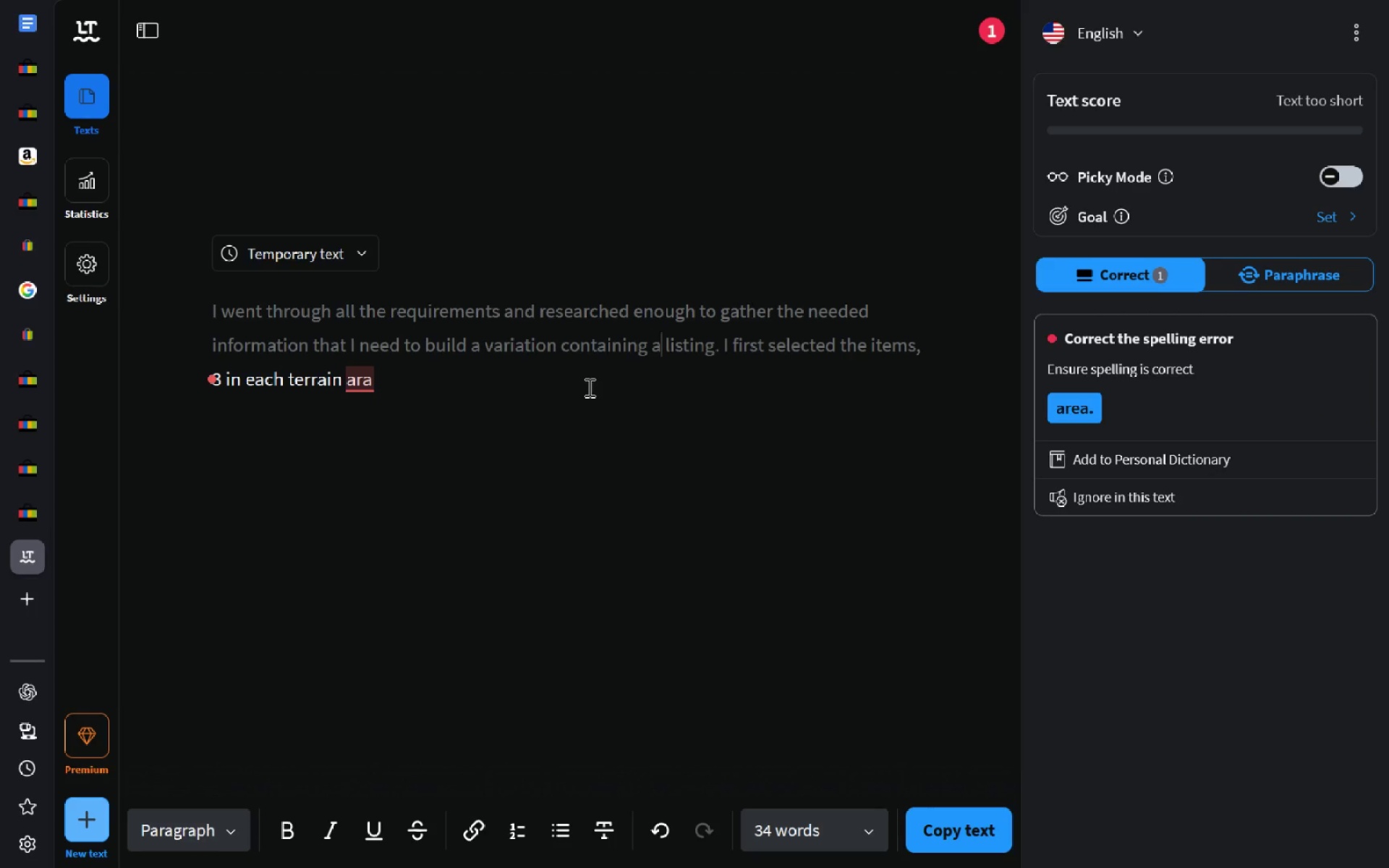 
left_click([588, 387])
 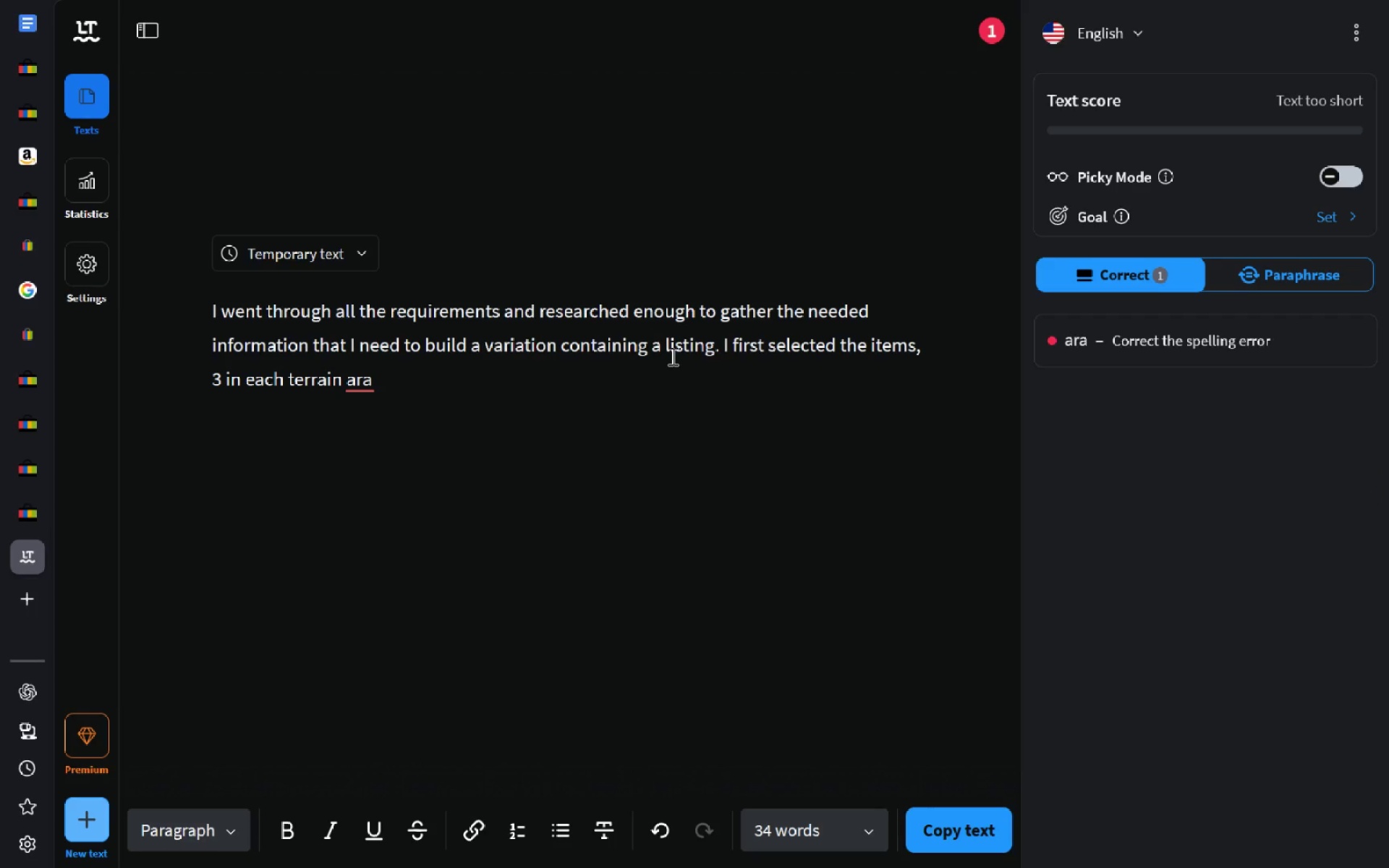 
left_click([666, 352])
 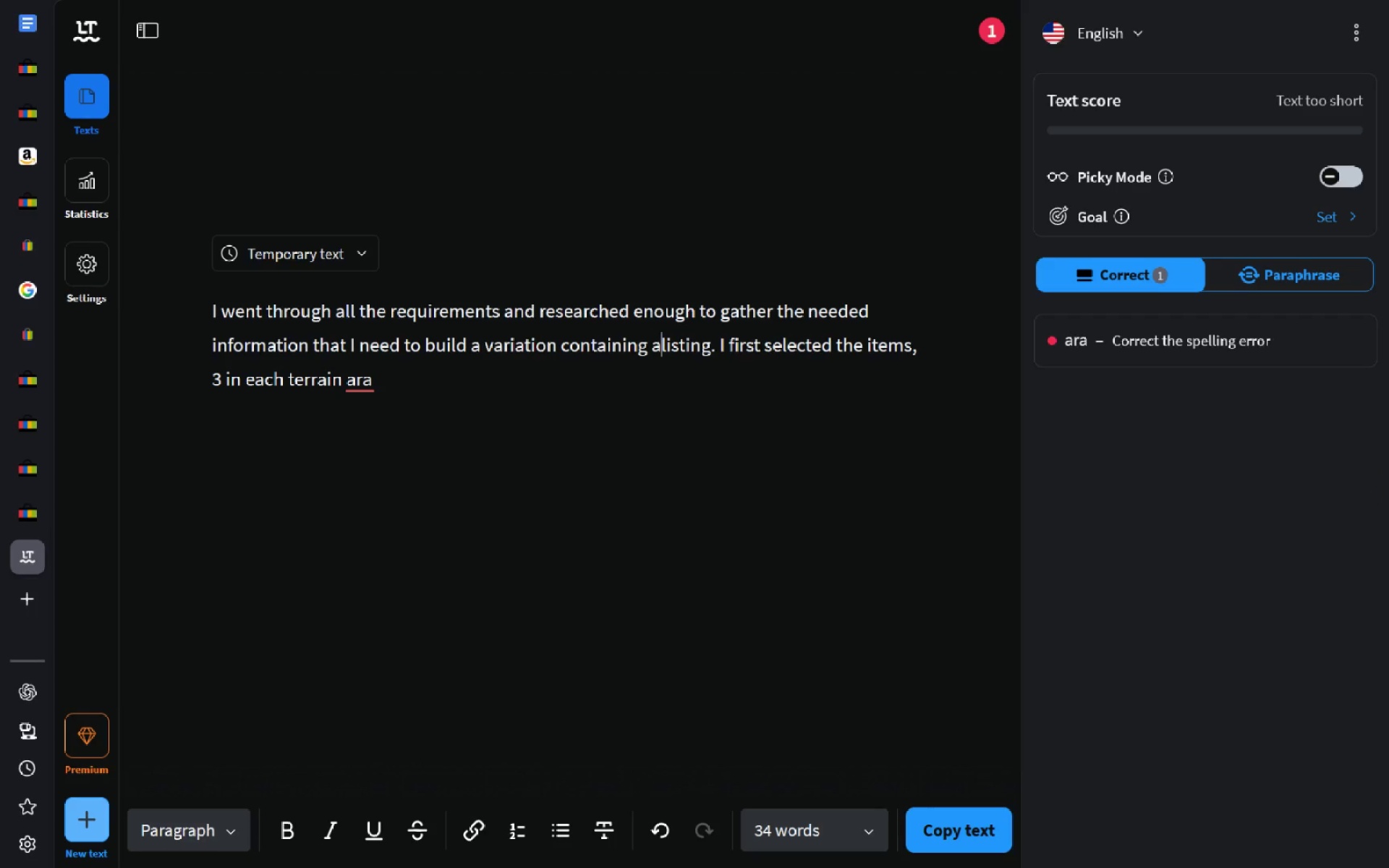 
key(Backspace)
 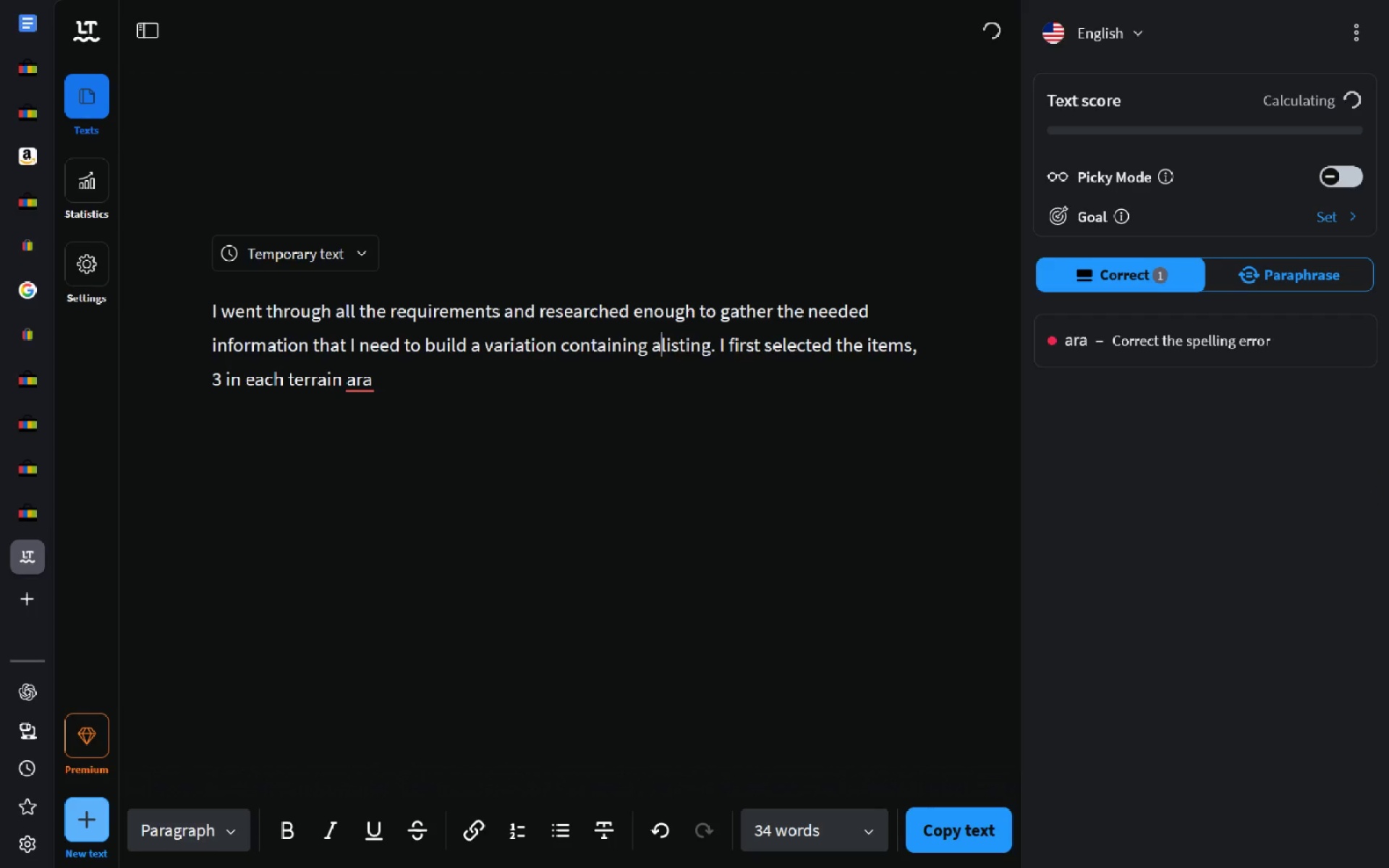 
key(Control+Delete)
 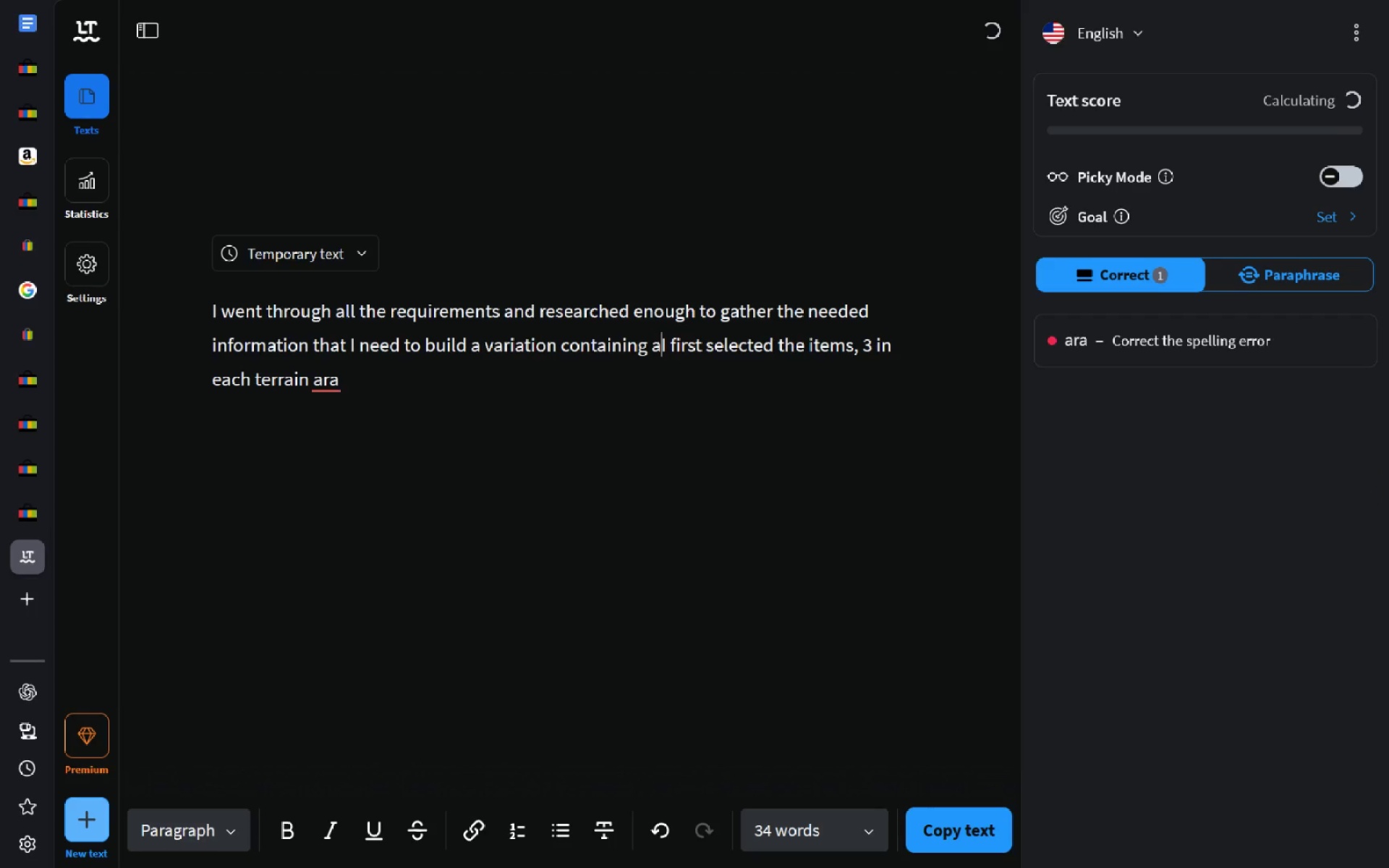 
key(Backspace)
type(listing. )
 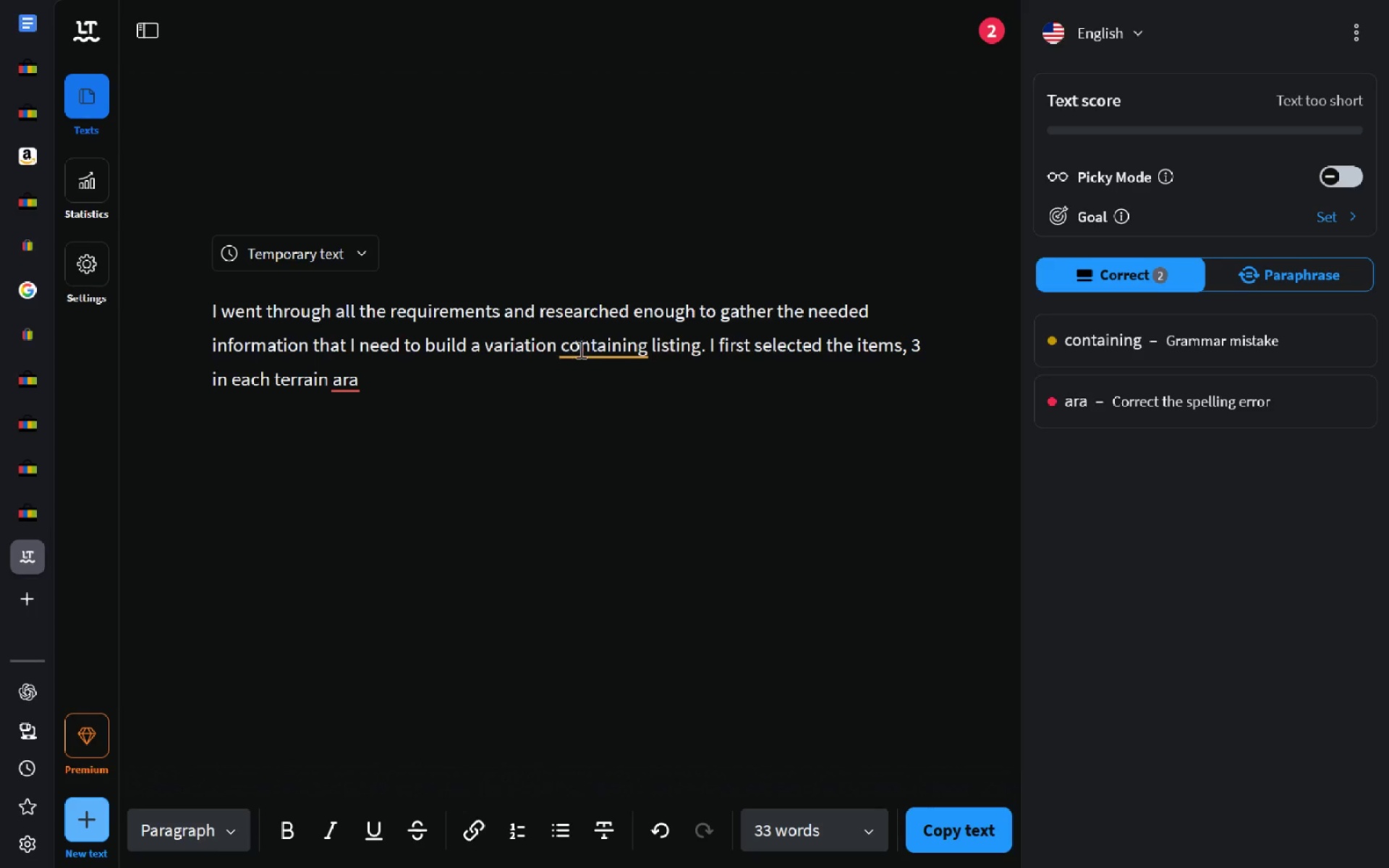 
left_click([579, 349])
 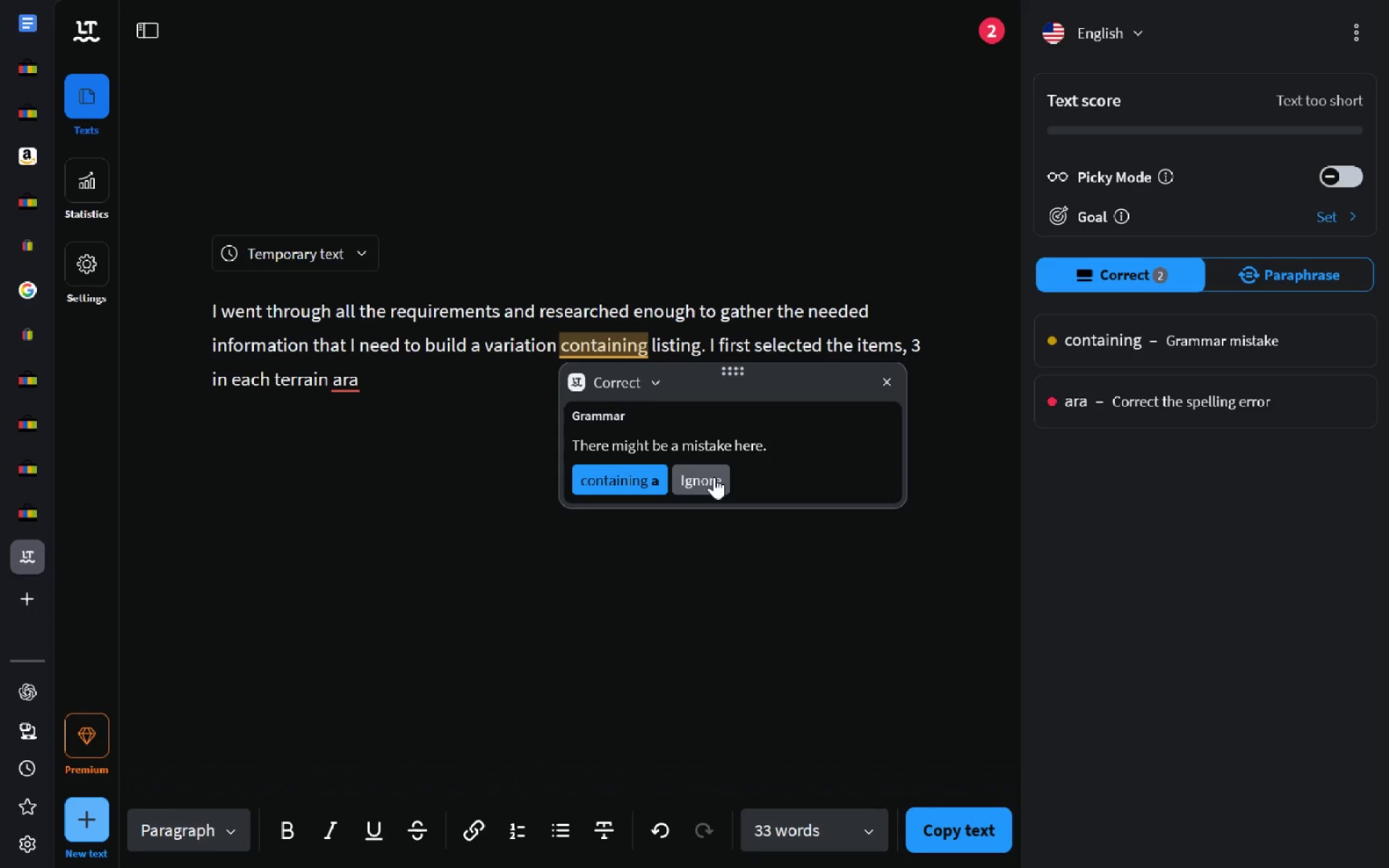 
left_click([714, 477])
 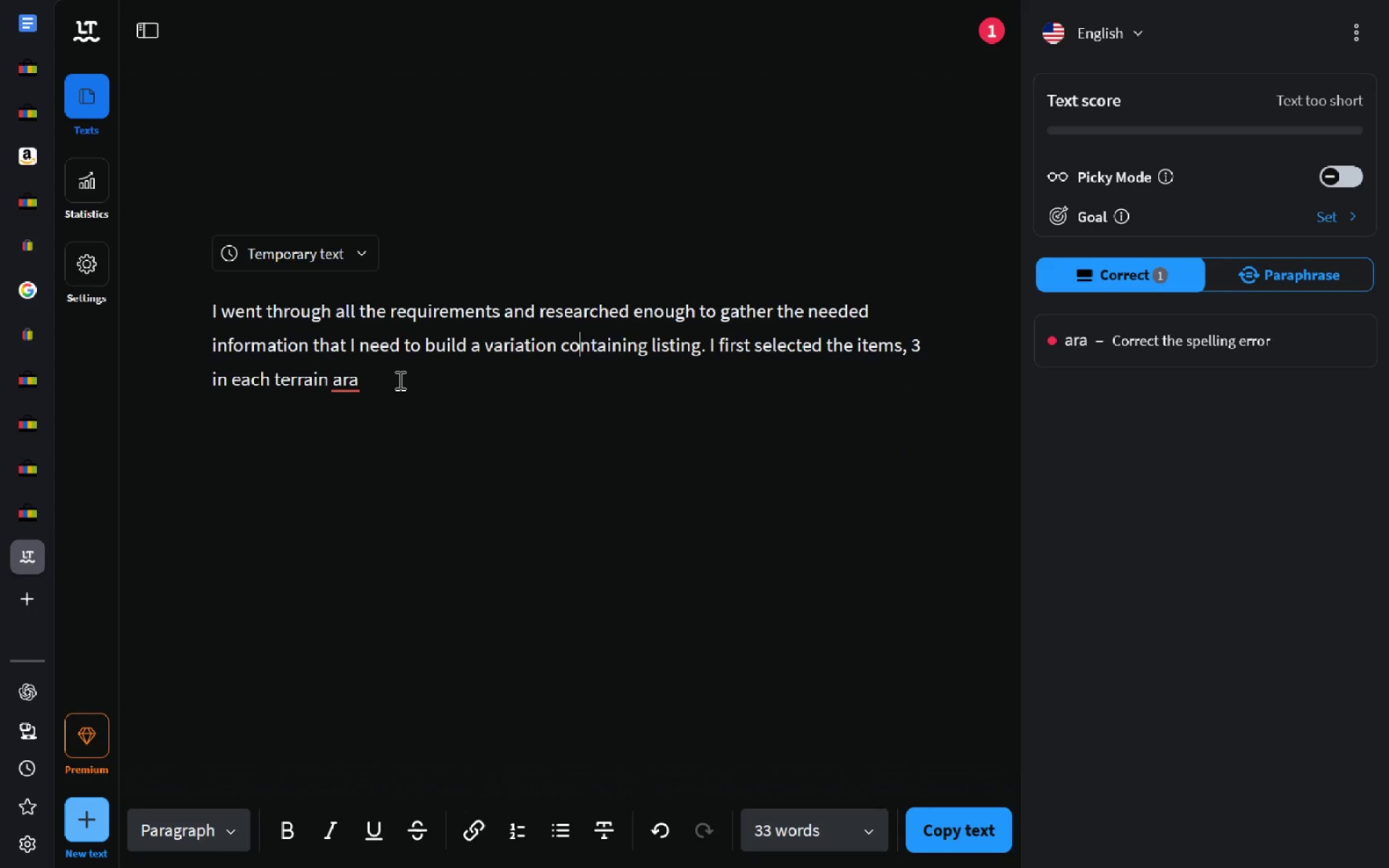 
wait(5.64)
 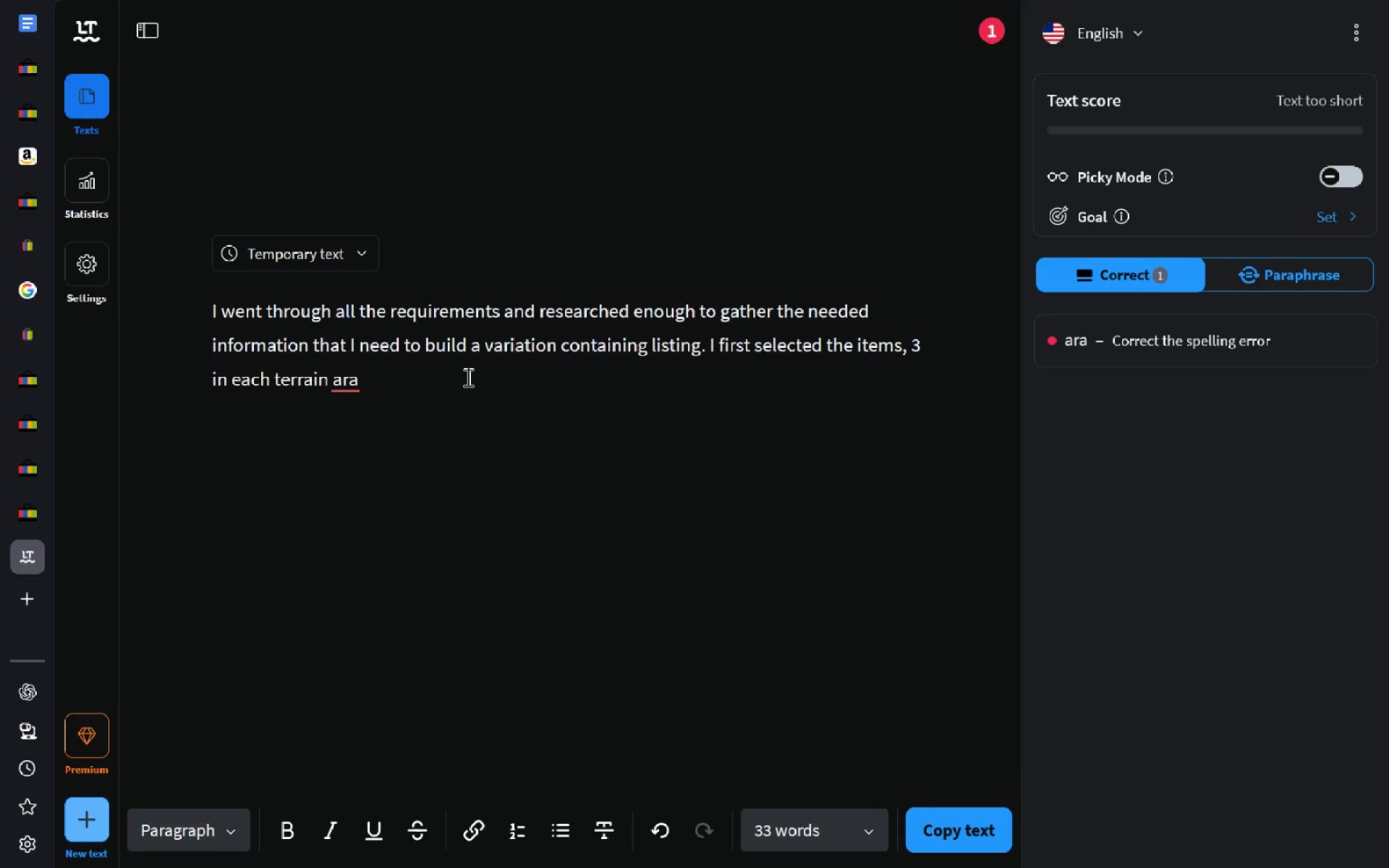 
left_click([406, 387])
 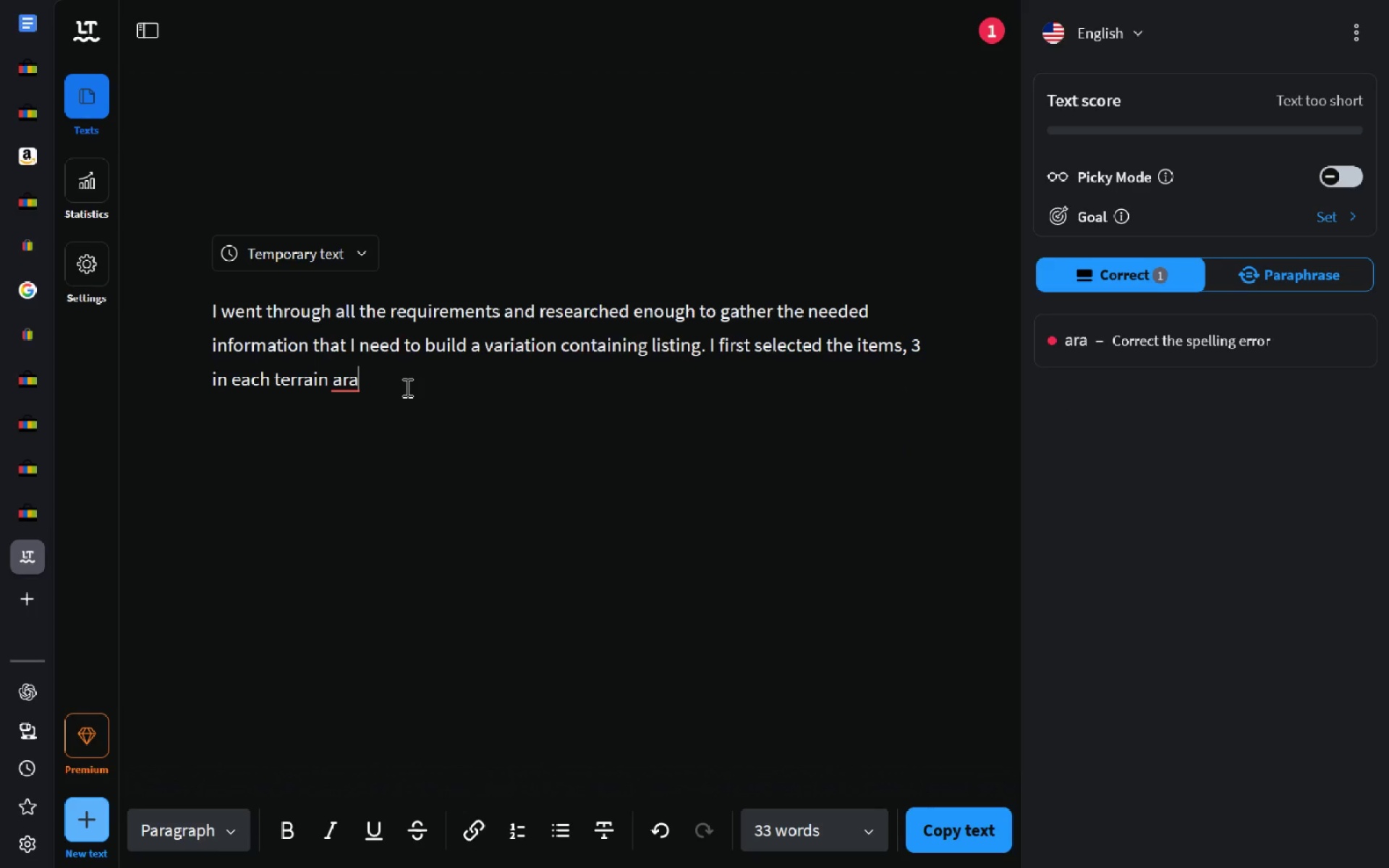 
key(Control+Backspace)
 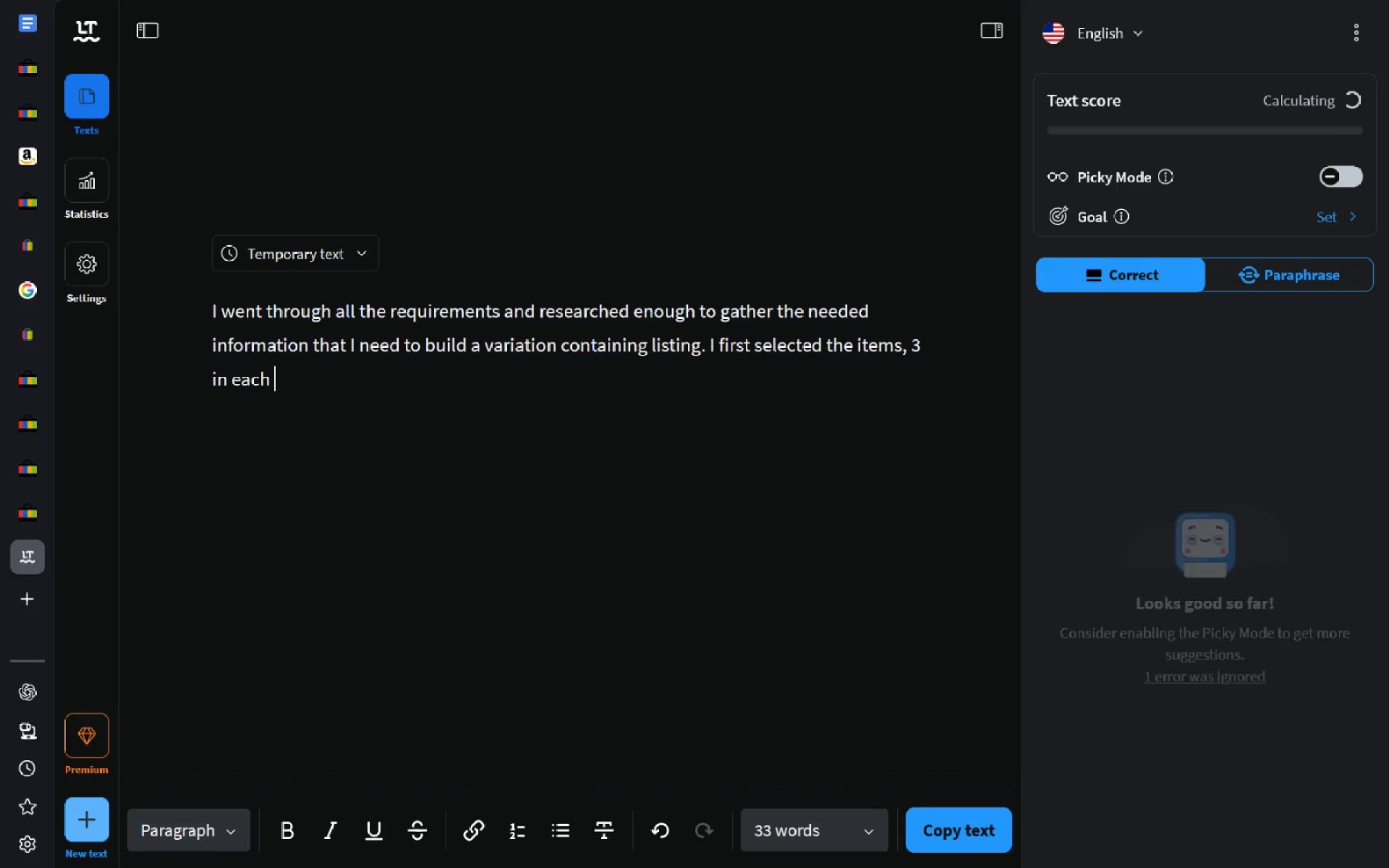 
key(Control+Backspace)
 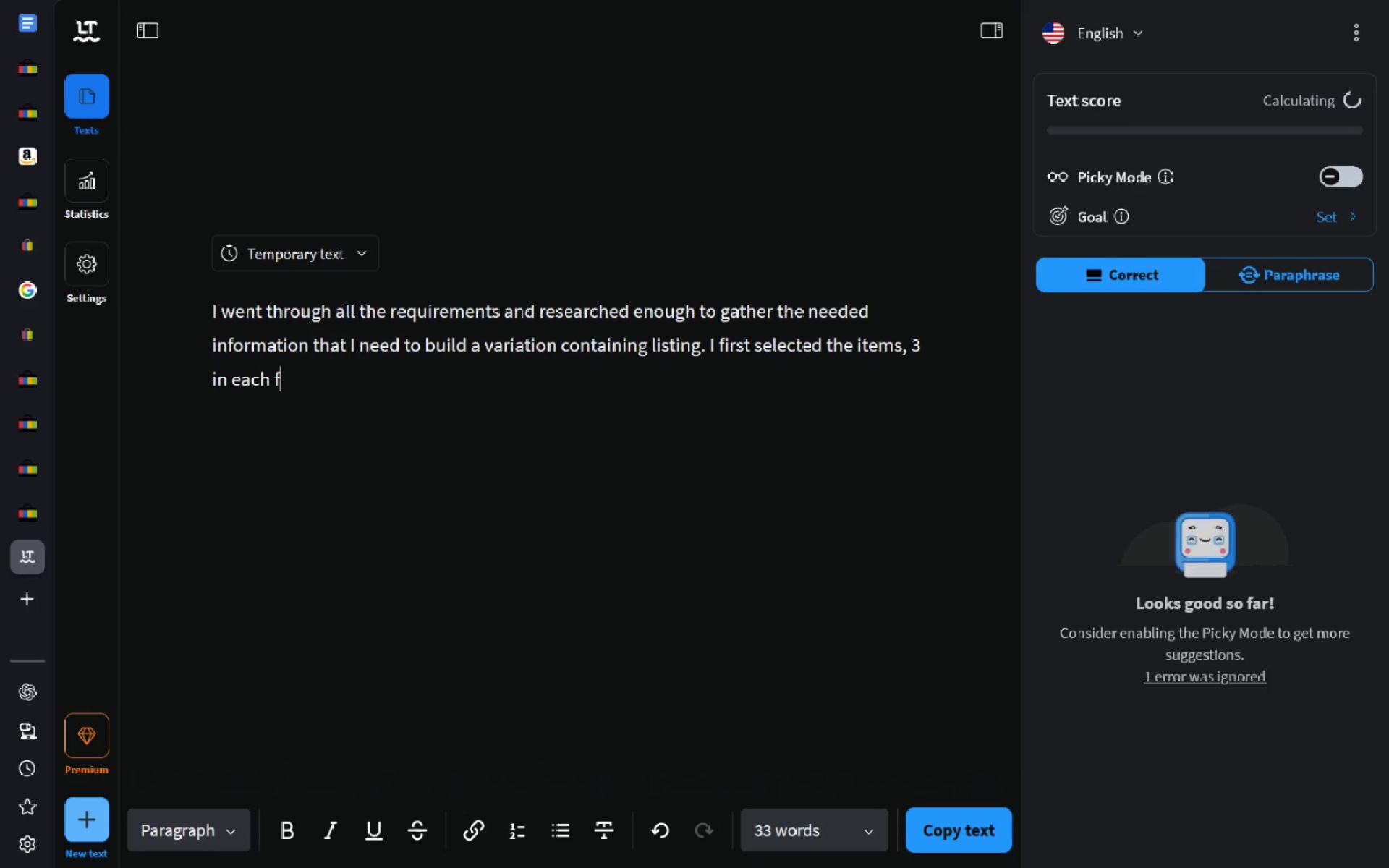 
type(f)
key(Backspace)
type(terrains of ti)
key(Backspace)
key(Backspace)
type(items that )
 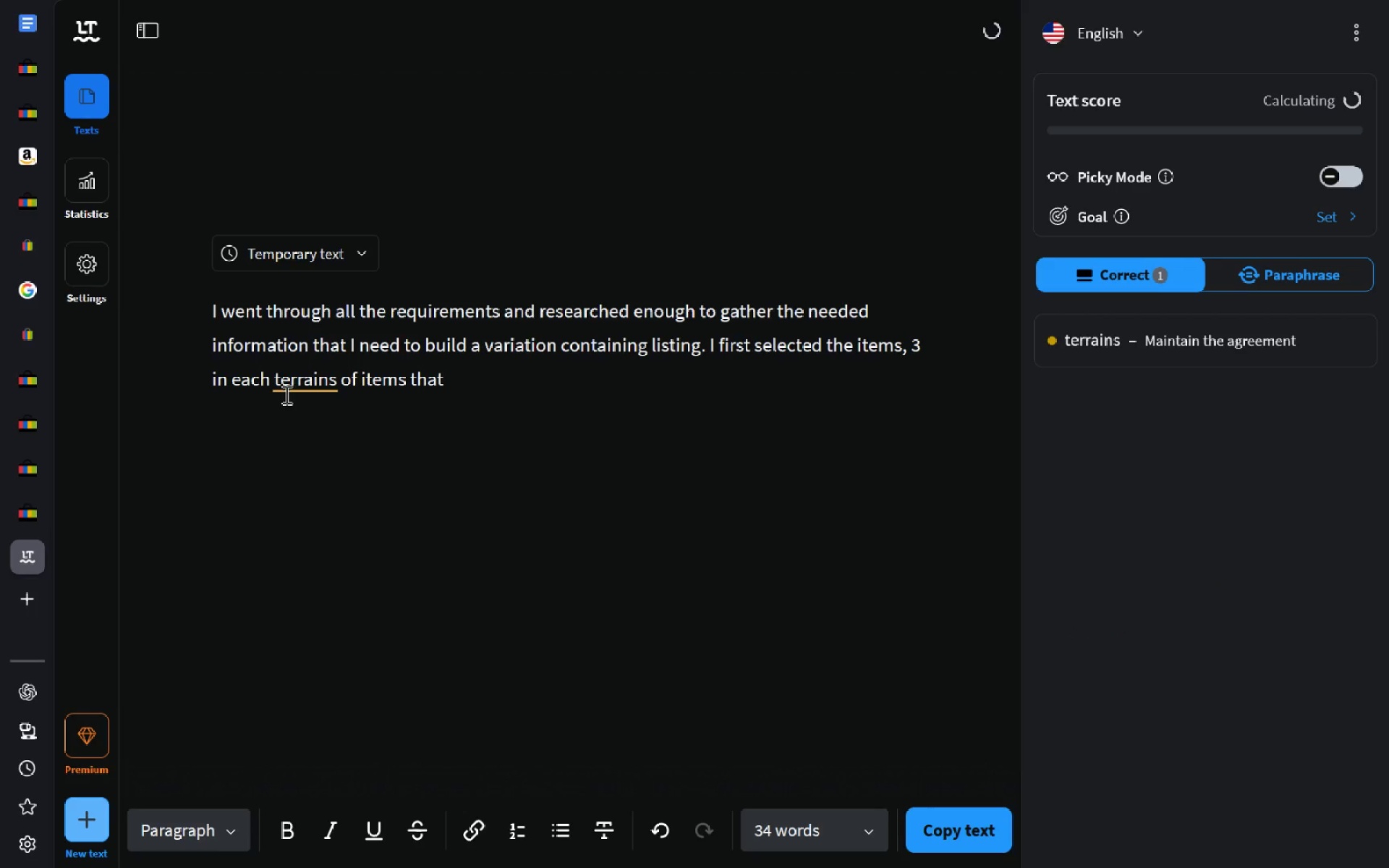 
left_click([292, 383])
 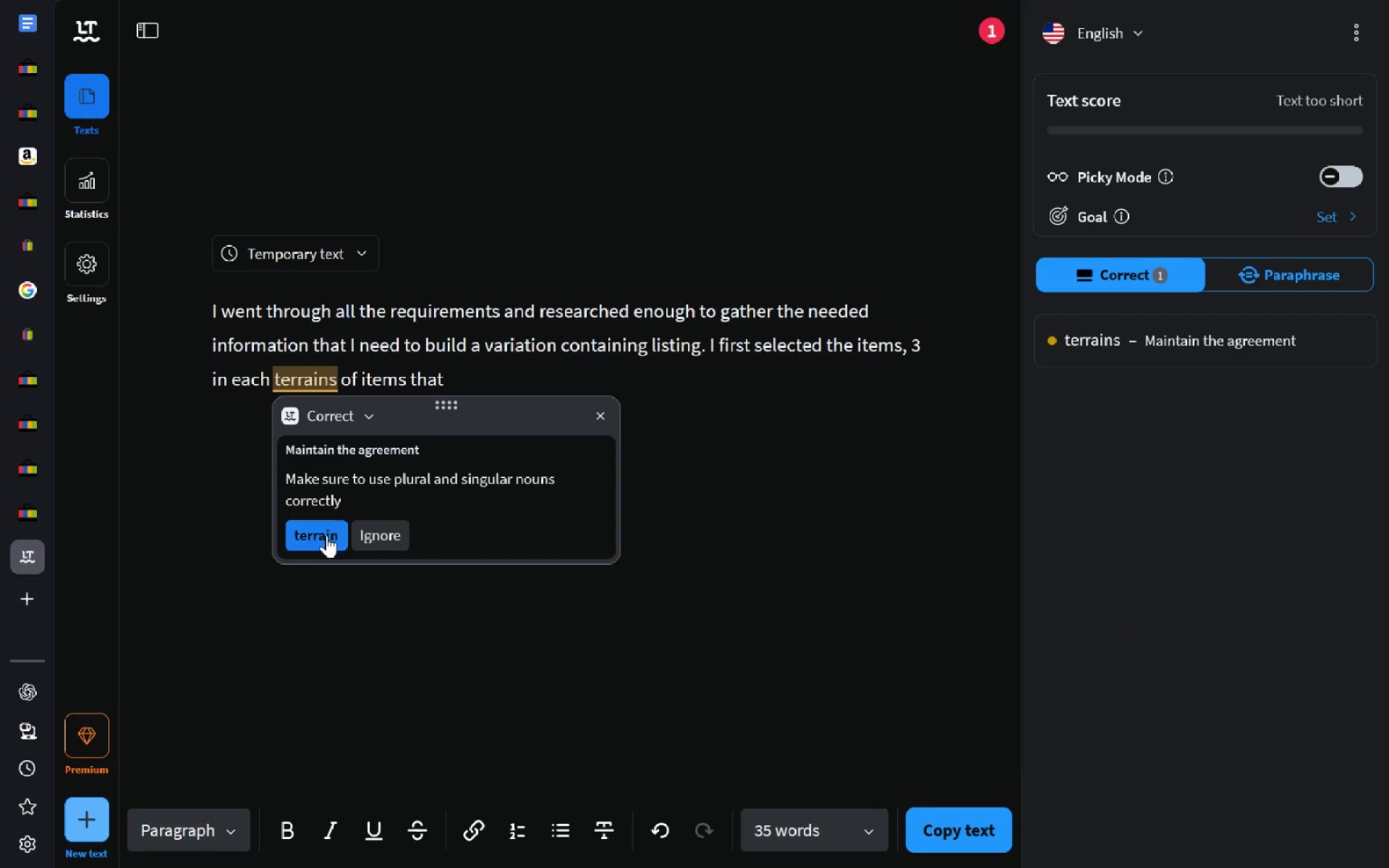 
left_click([326, 535])
 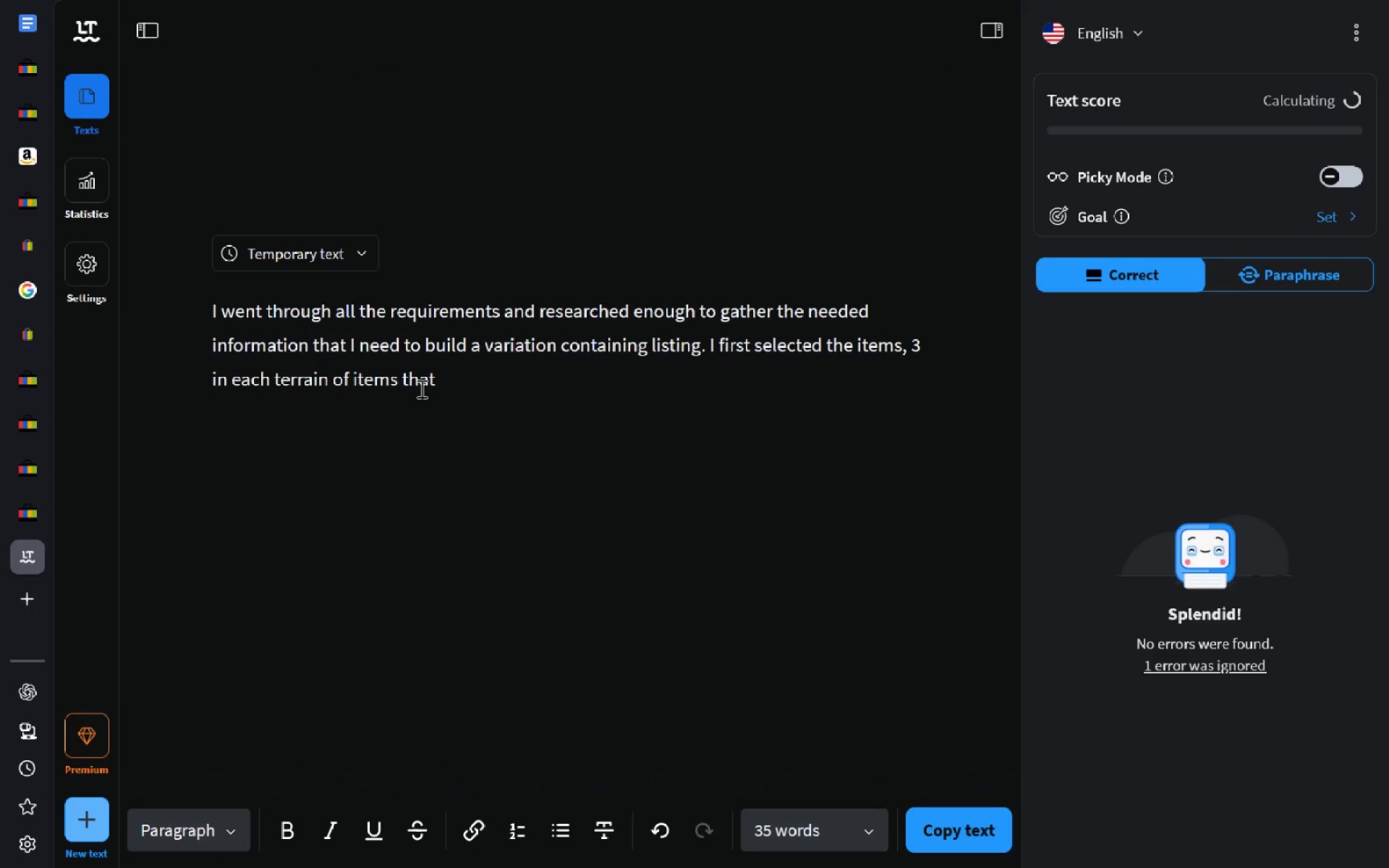 
key(Comma)
 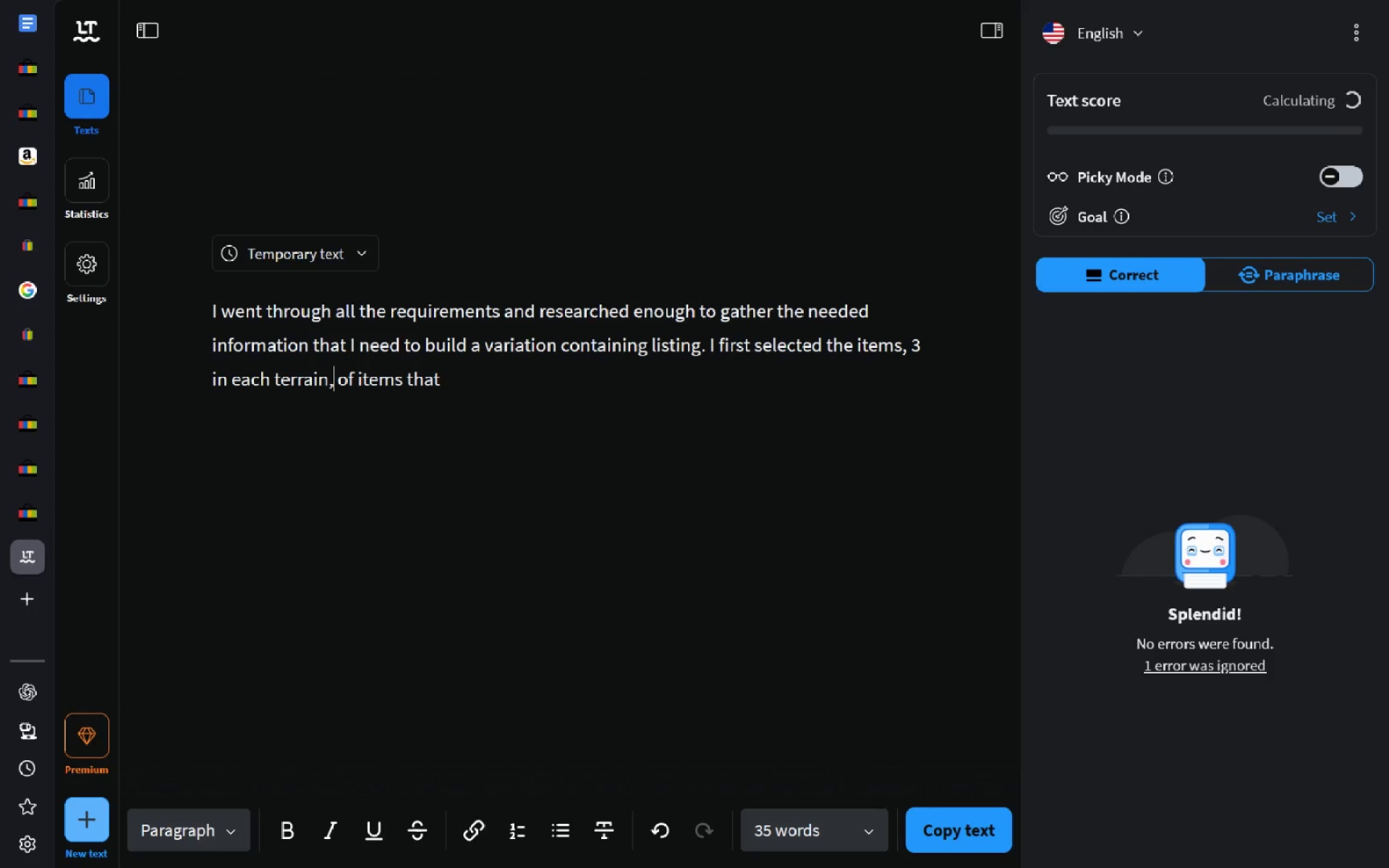 
key(Space)
 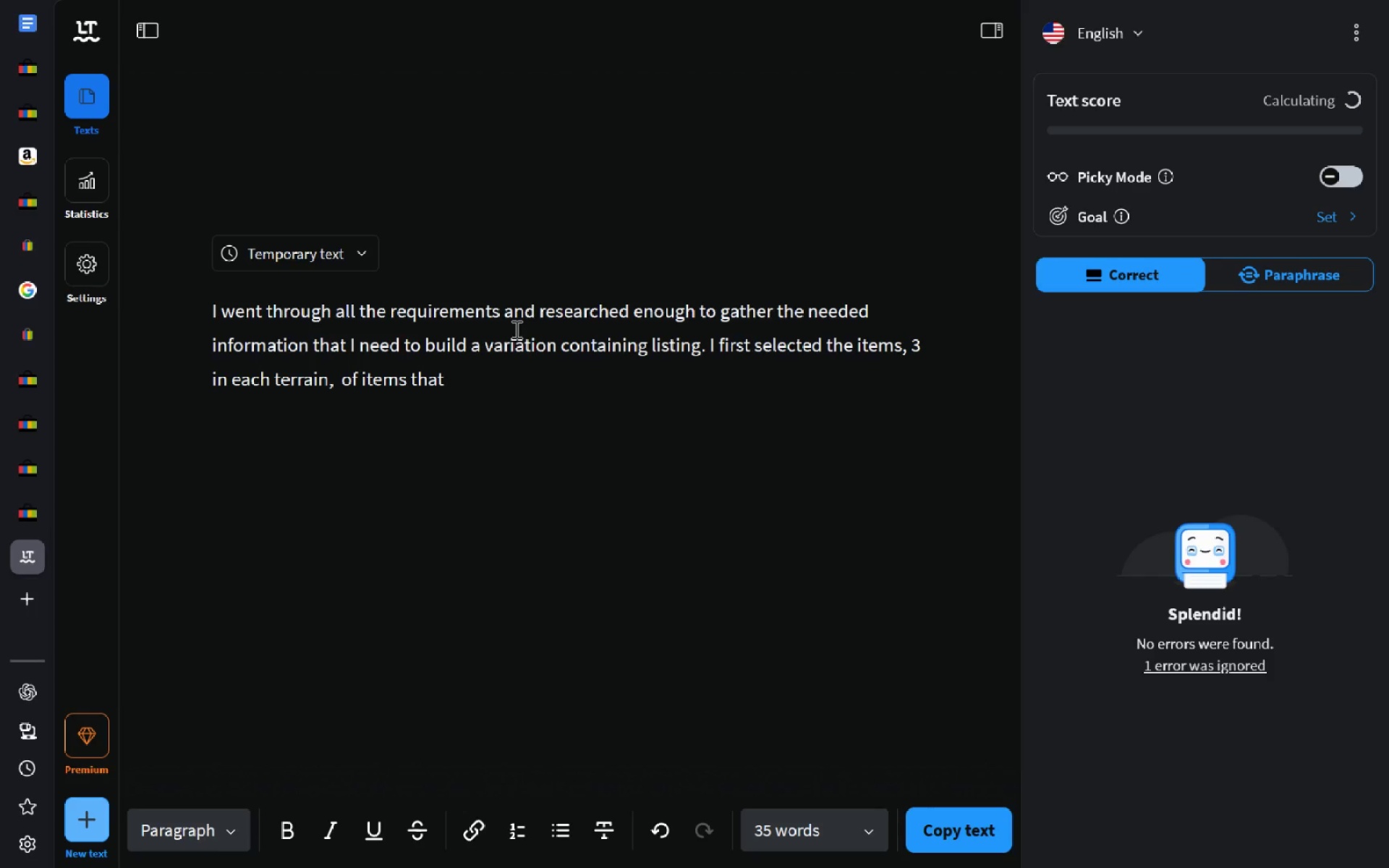 
key(Delete)
 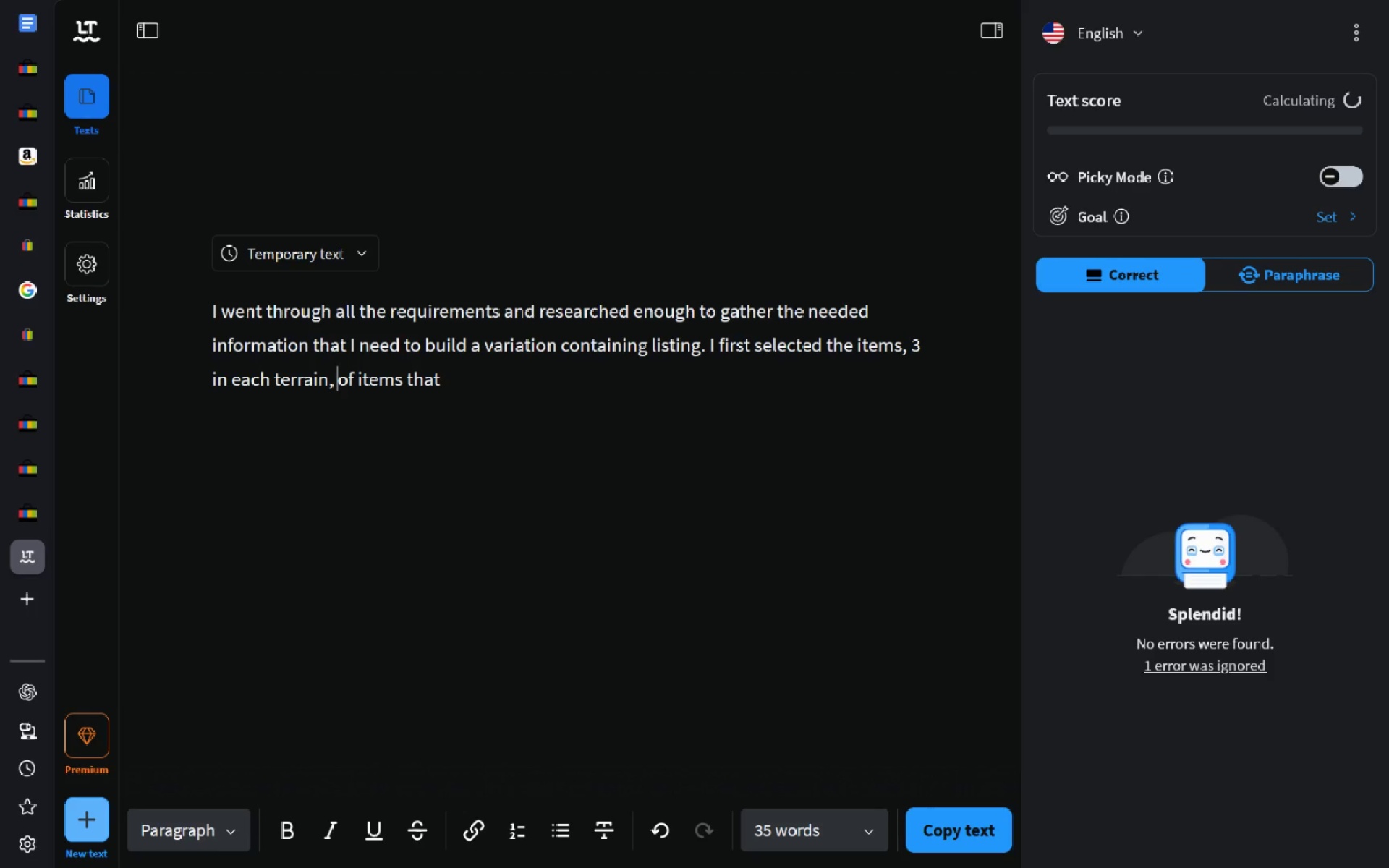 
key(Control+ControlLeft)
 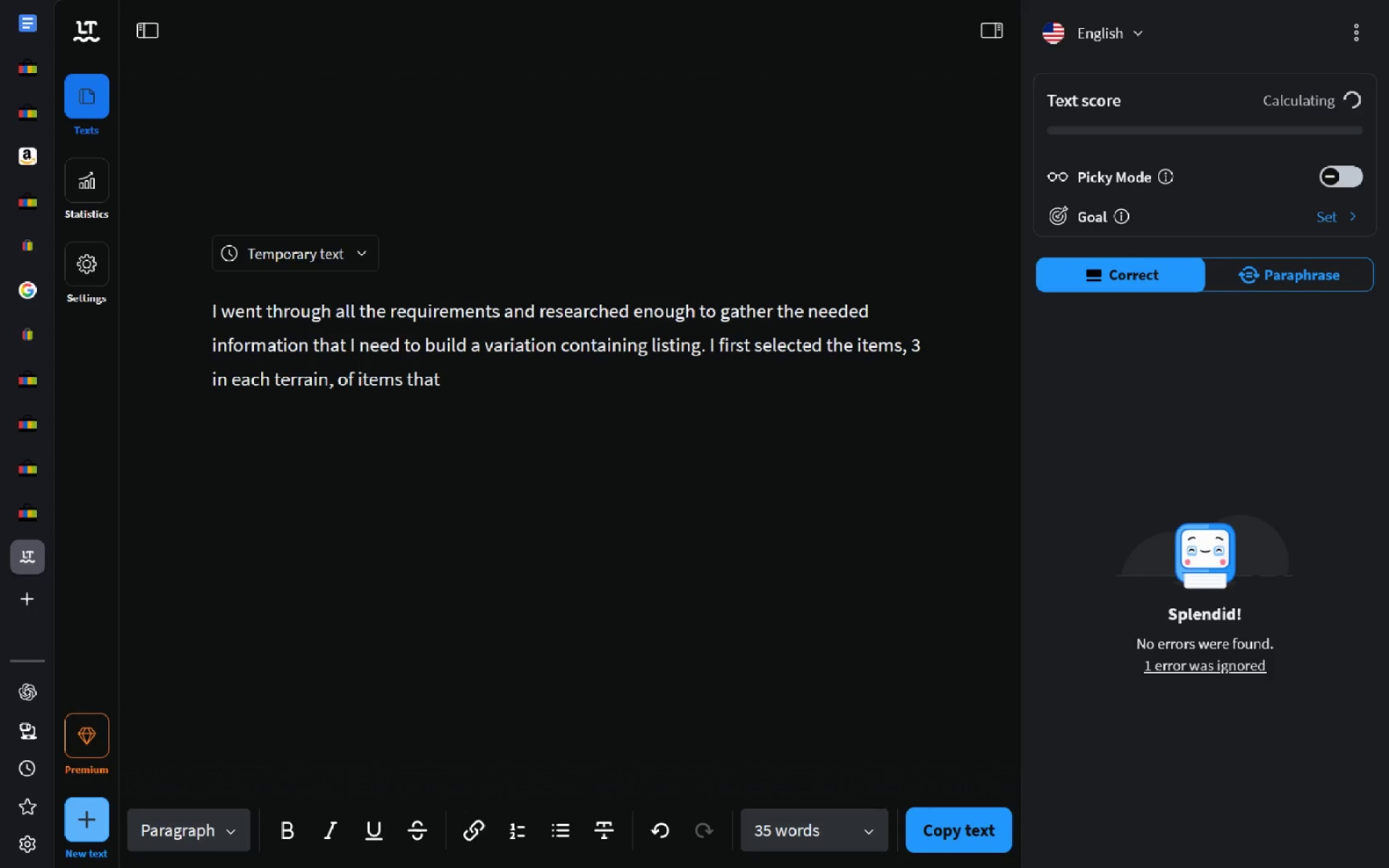 
key(Control+Delete)
 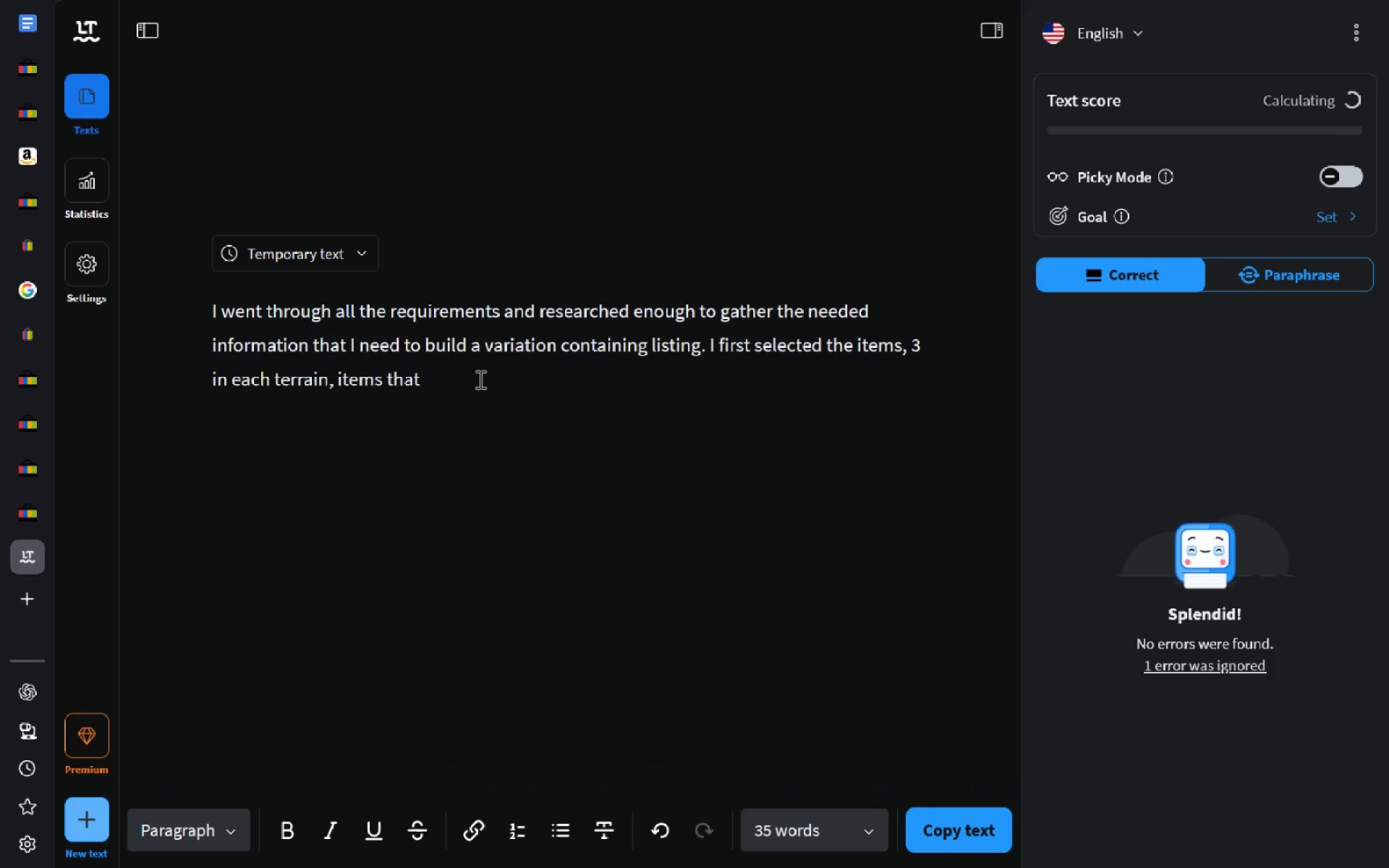 
left_click([479, 379])
 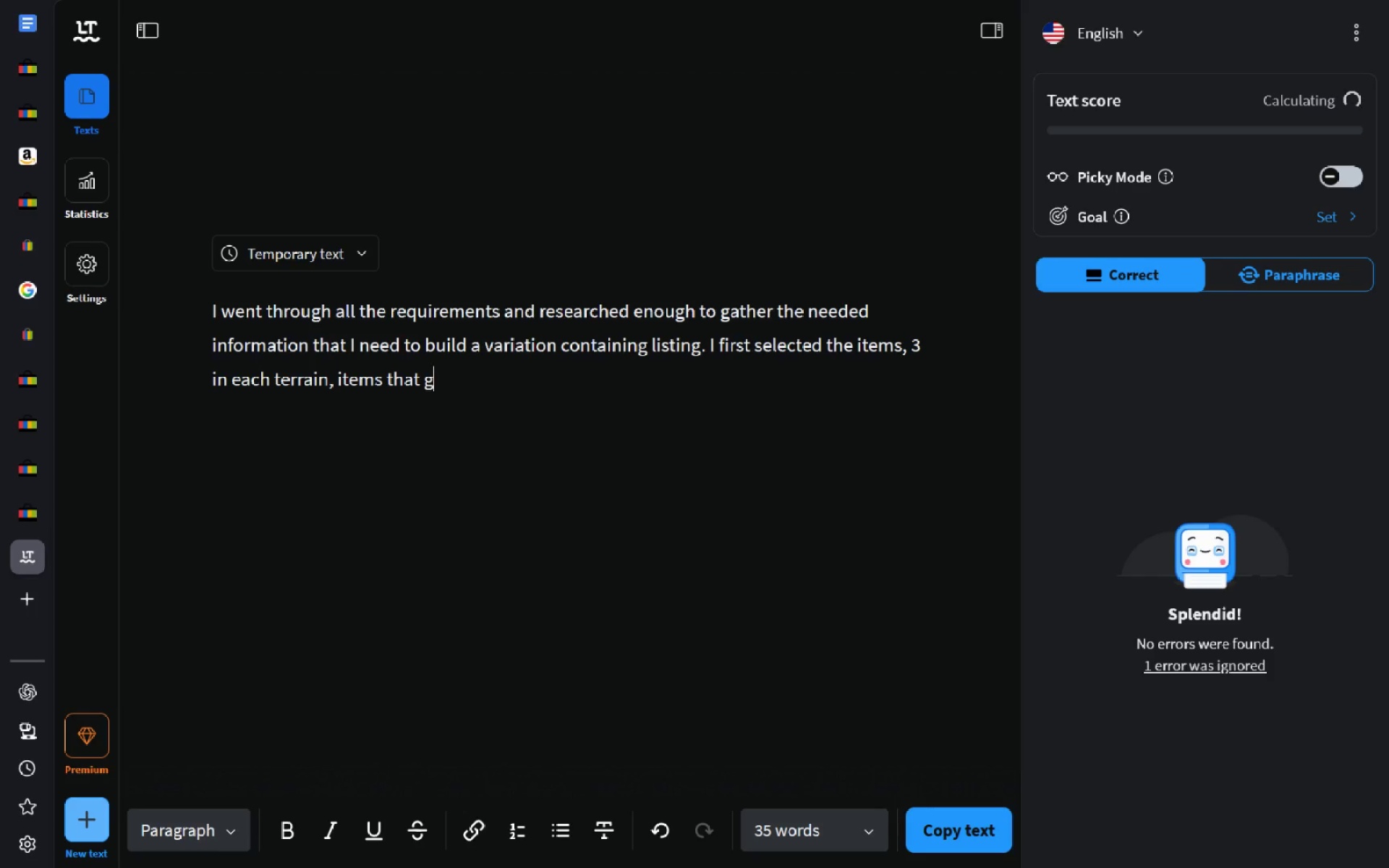 
type(go well wit )
key(Backspace)
type(h each. I managed to research )
 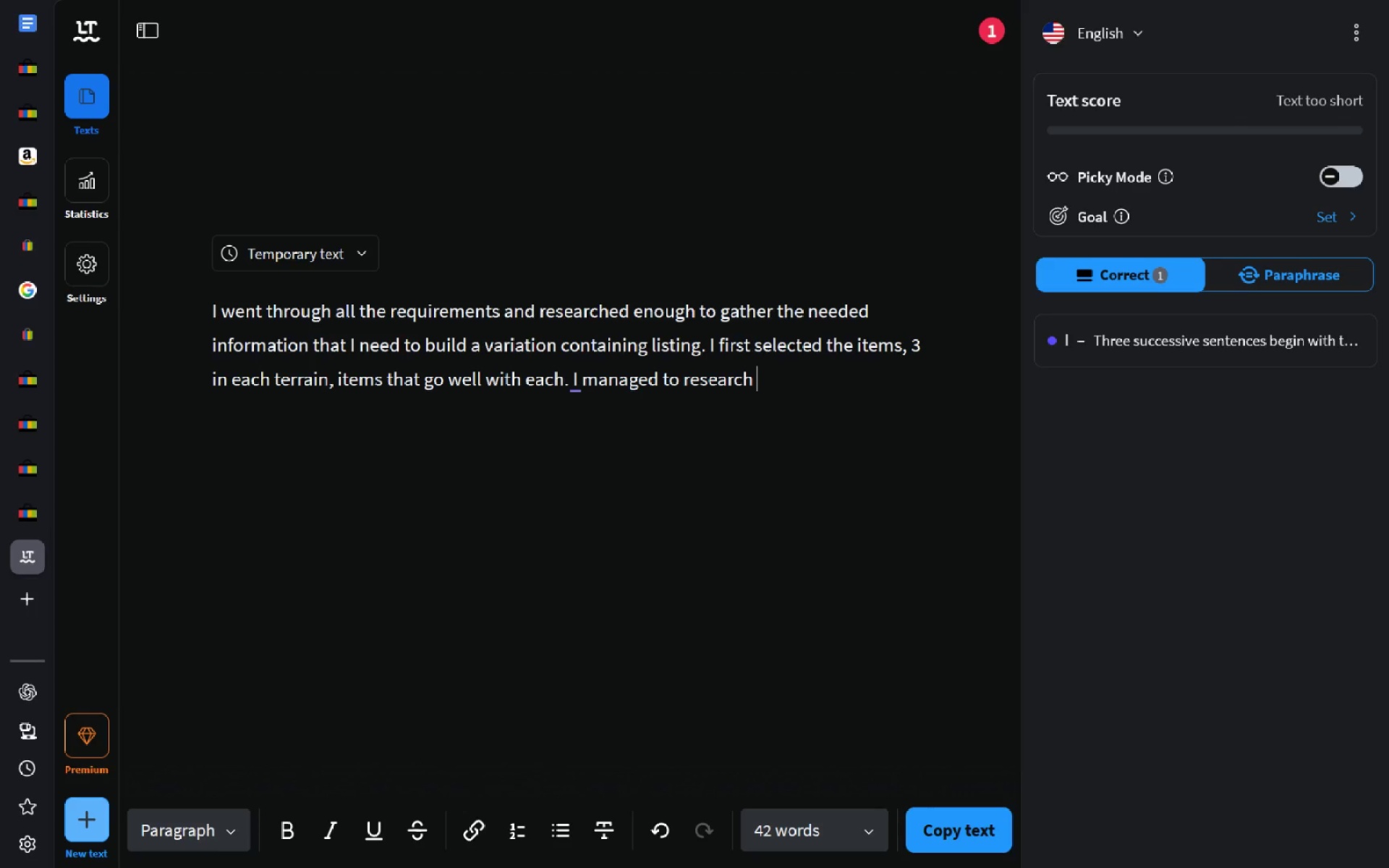 
wait(14.22)
 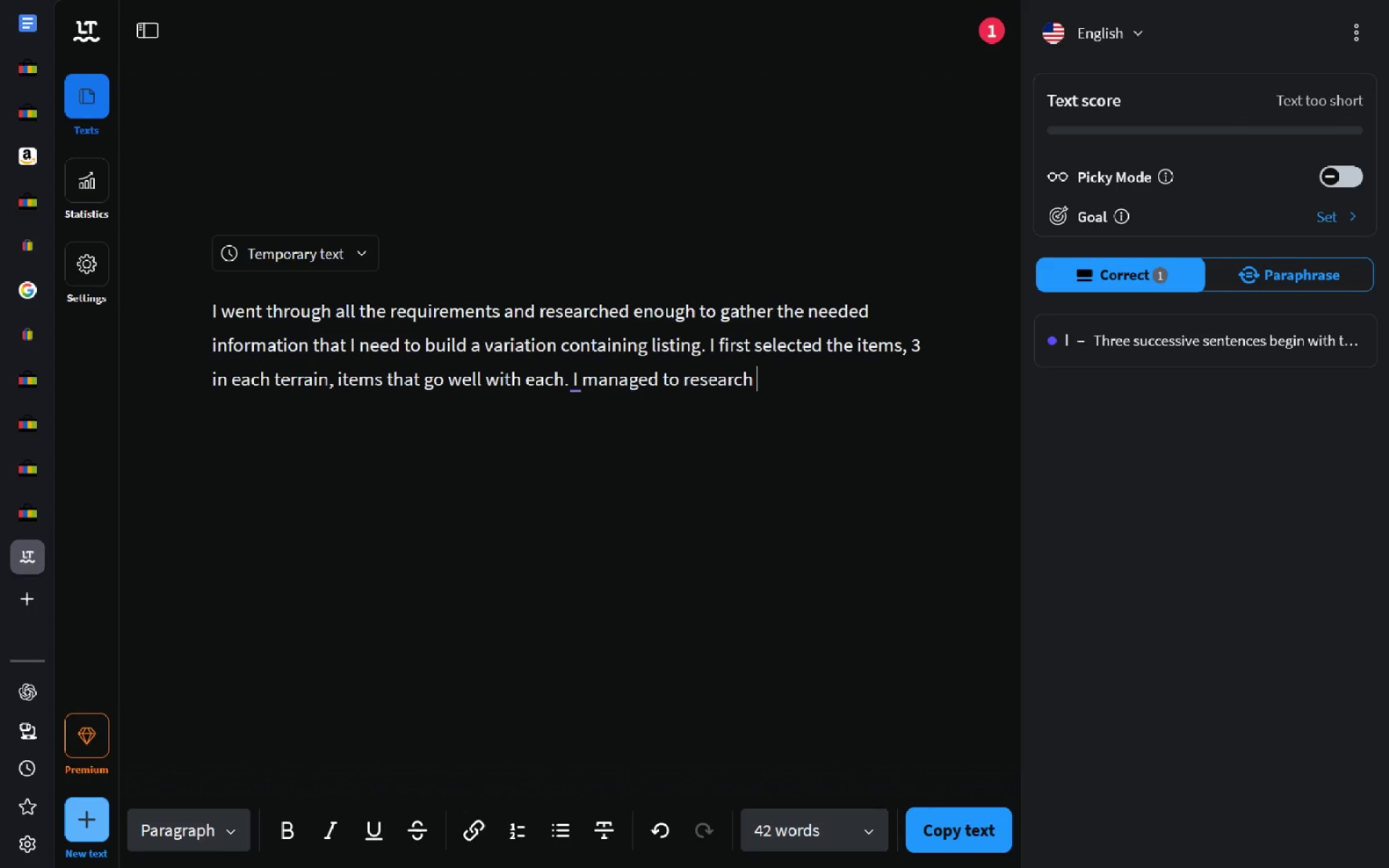 
key(Control+Backspace)
 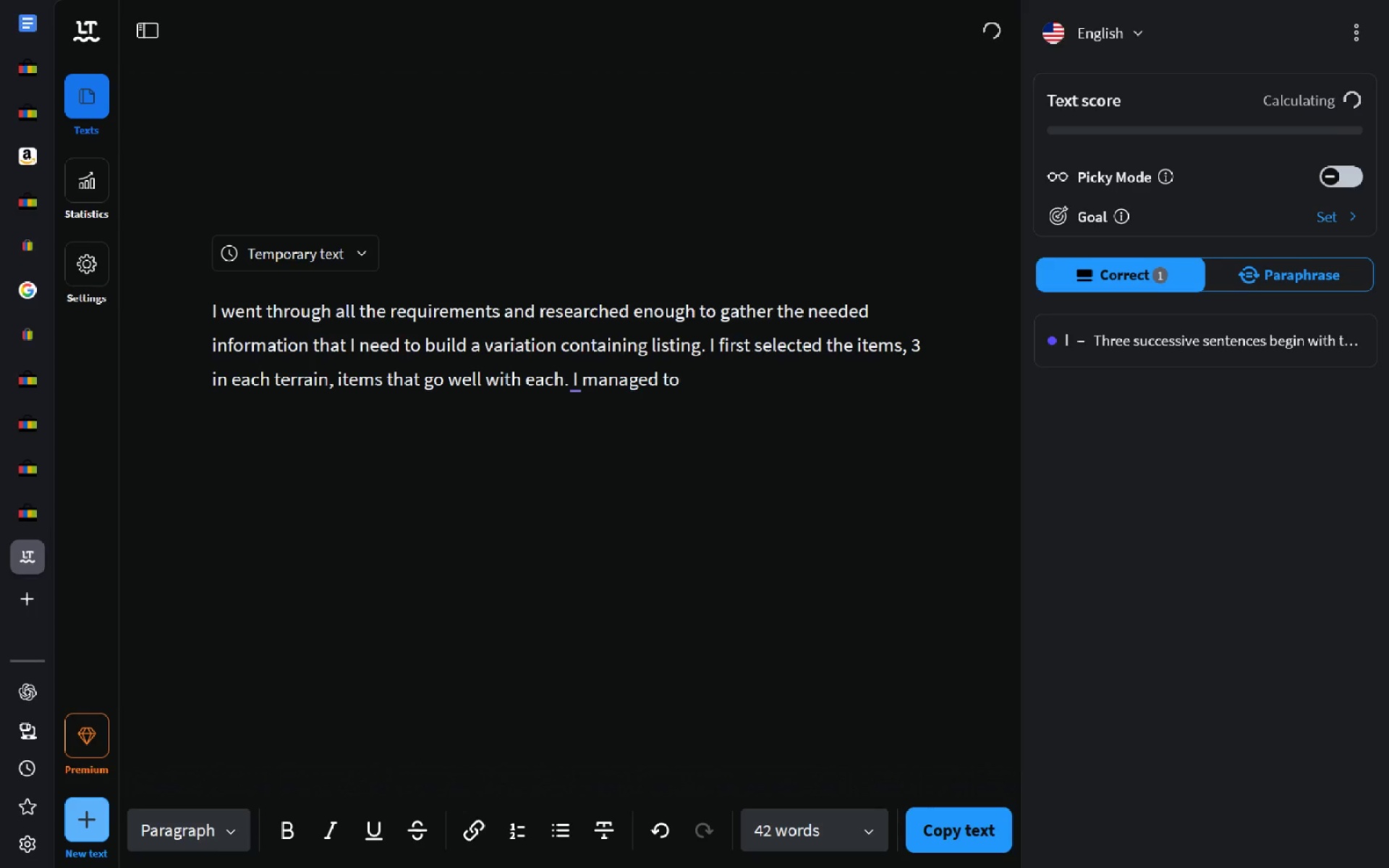 
key(Control+Backspace)
 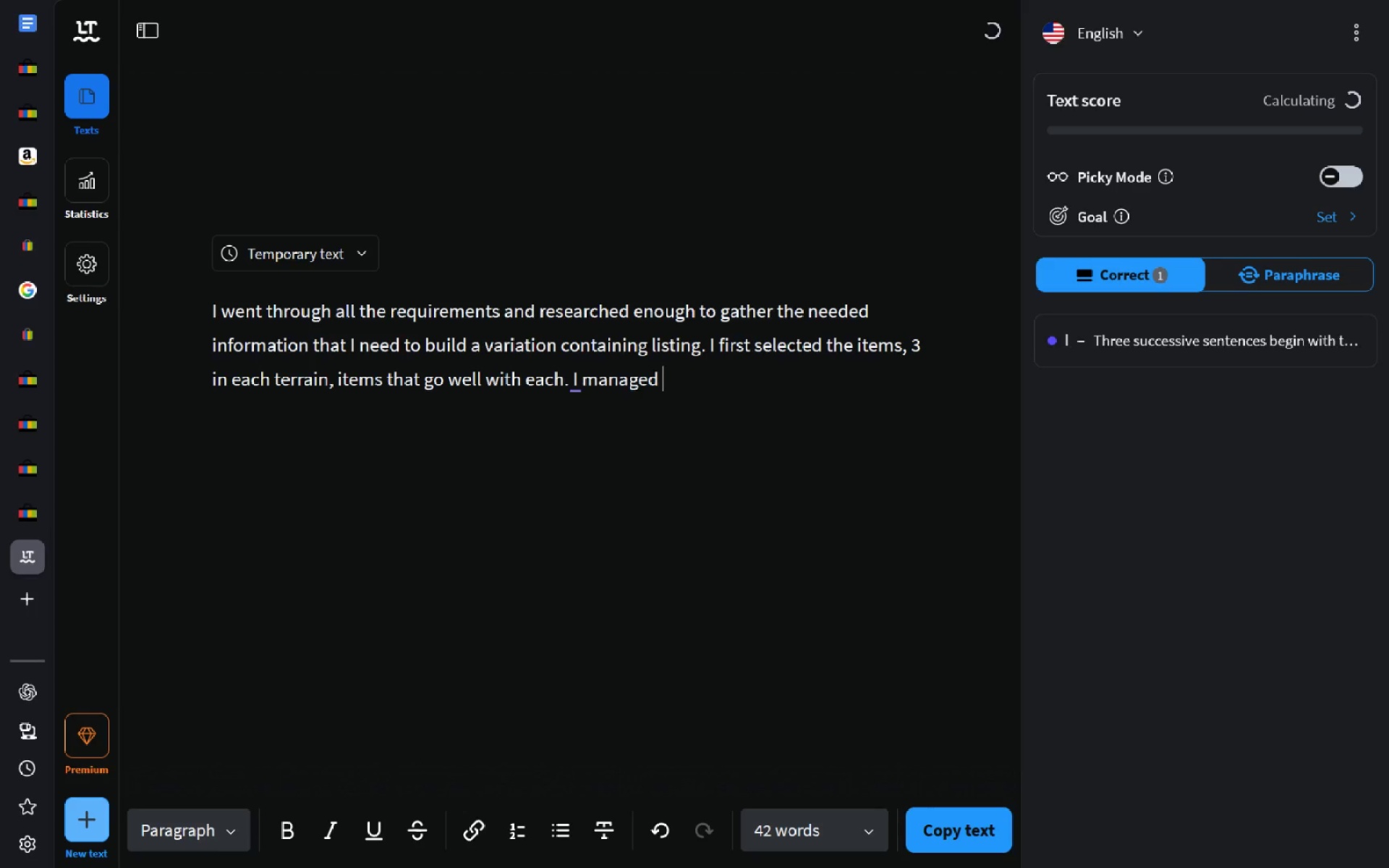 
key(Control+Backspace)
 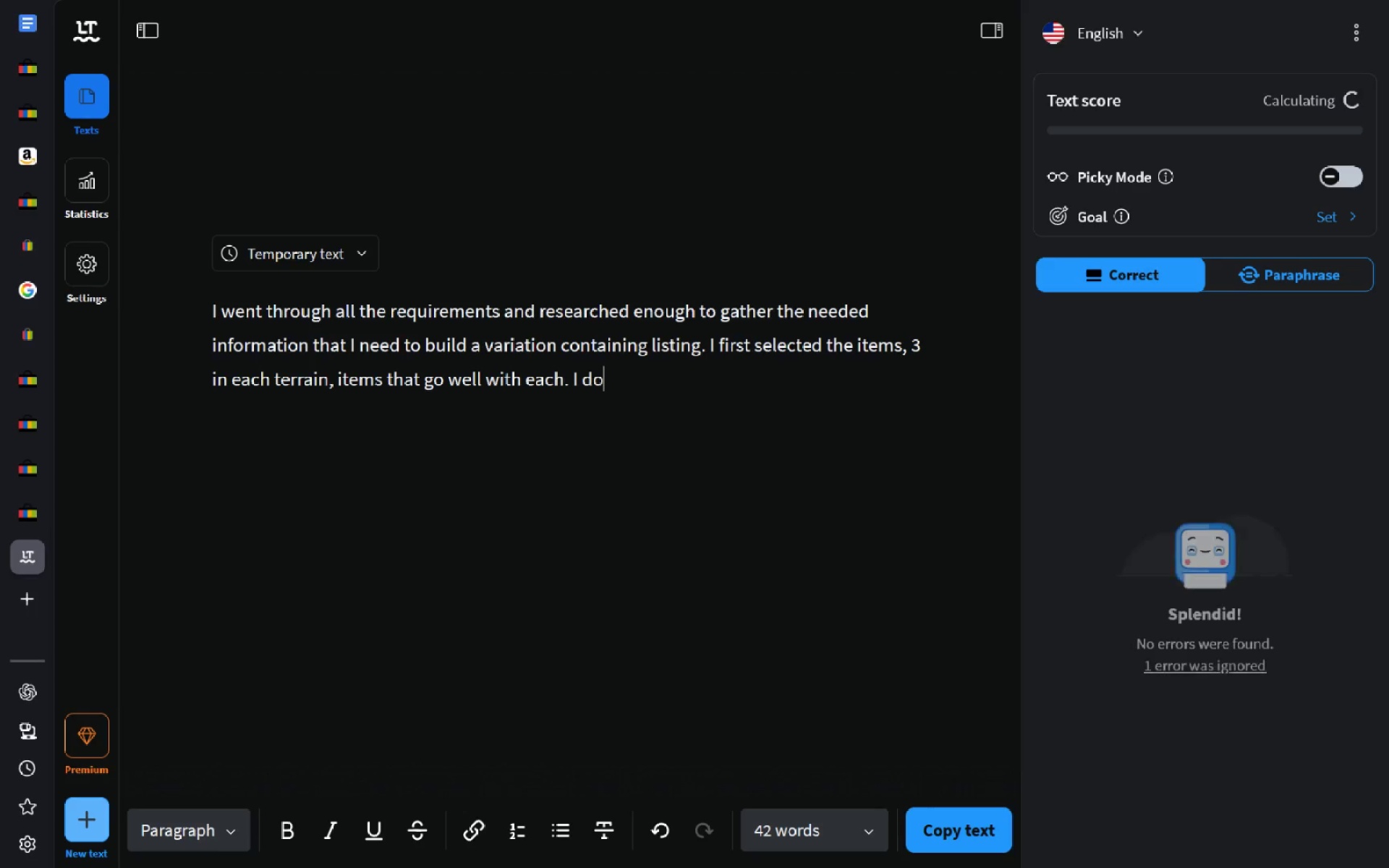 
type(dowl)
key(Backspace)
type(nloaded, )
key(Backspace)
key(Backspace)
type( each picture, wrote the necessery seo optimized title and listed them all n)
key(Backspace)
type(inside eBays easy u)
key(Backspace)
type(to use S)
key(Backspace)
type(sell)
 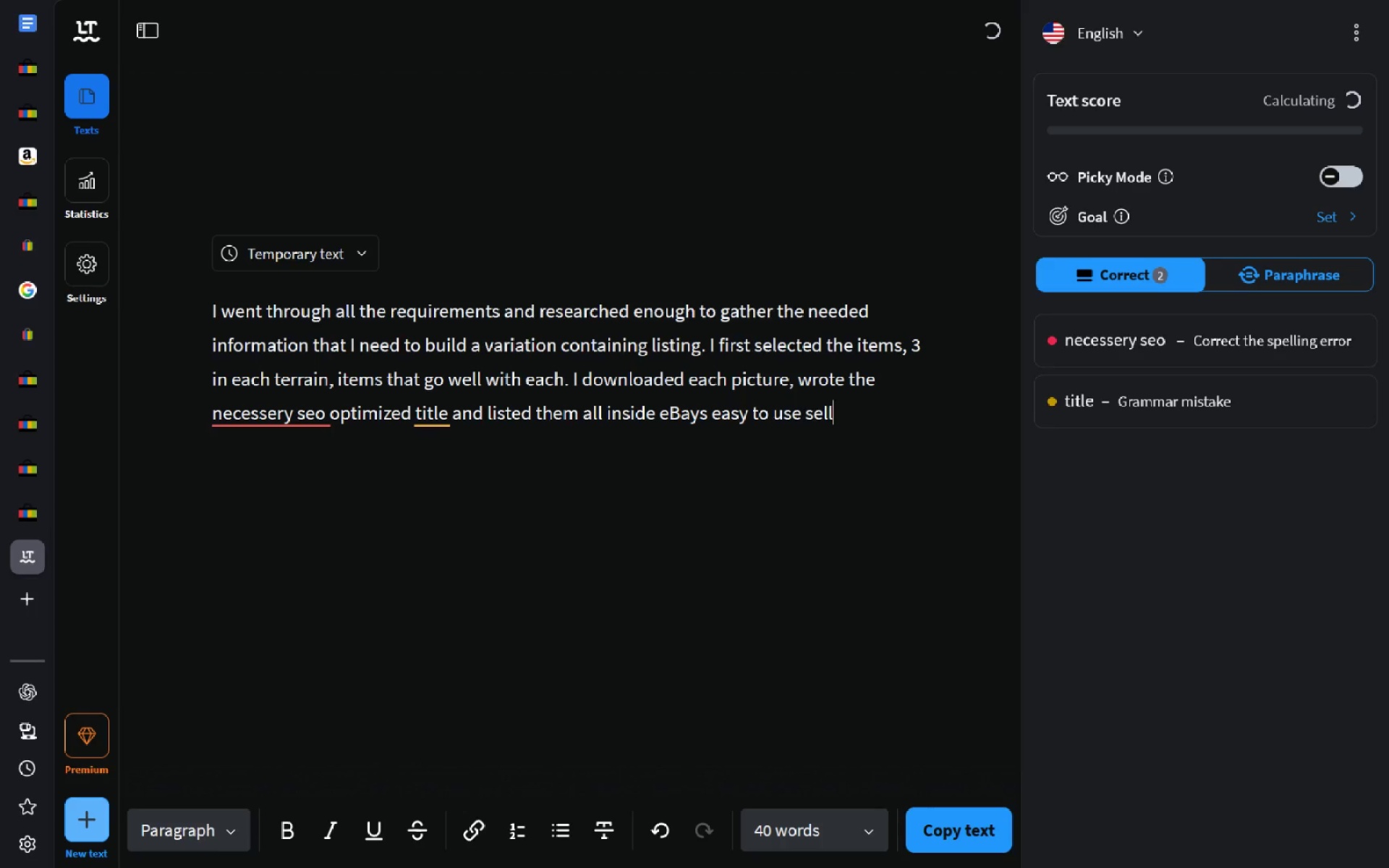 
key(Control+ControlLeft)
 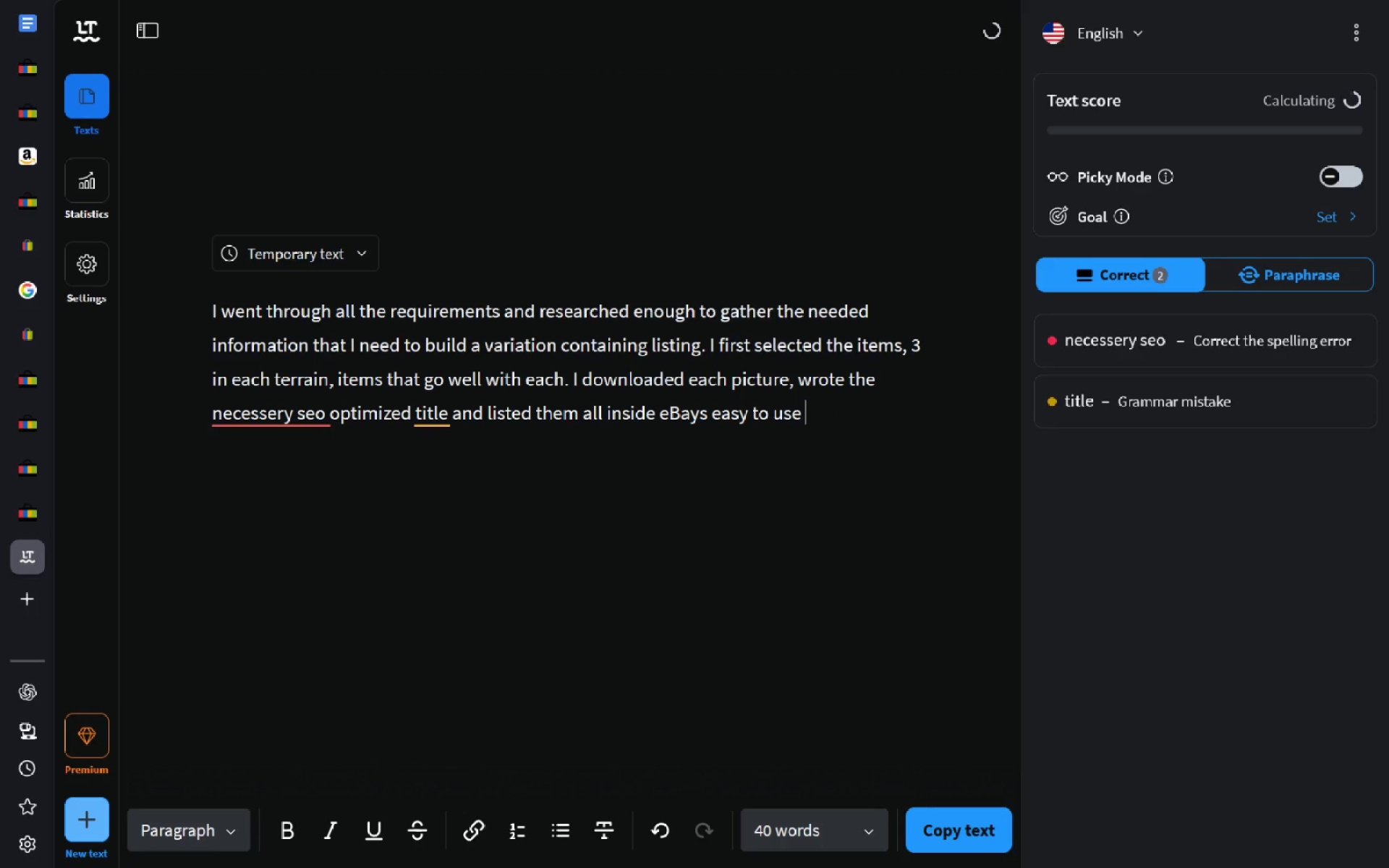 
key(Control+Backspace)
 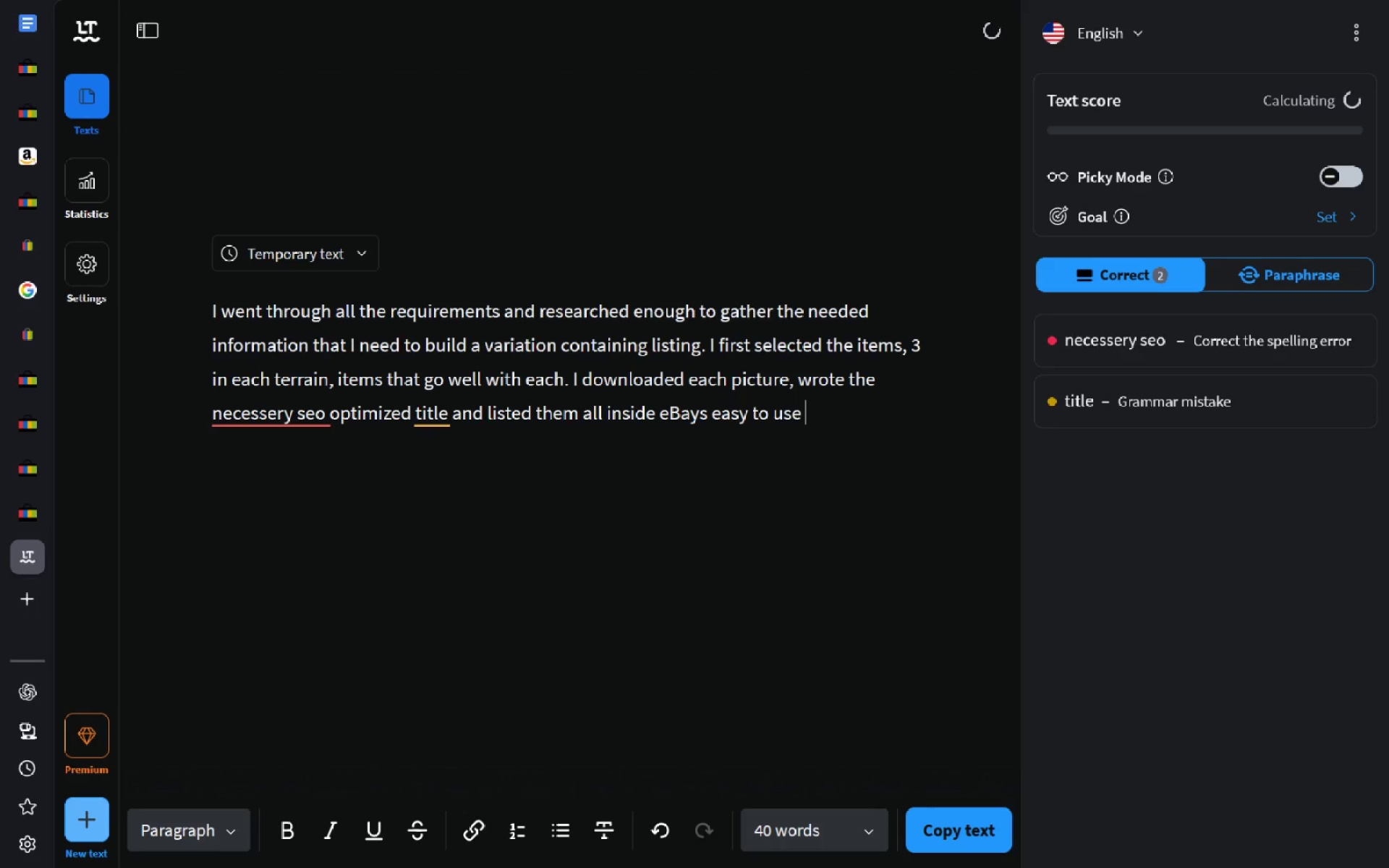 
type(eller Hub Platform. I s)
key(Backspace)
type(added the item specifics, I used)
 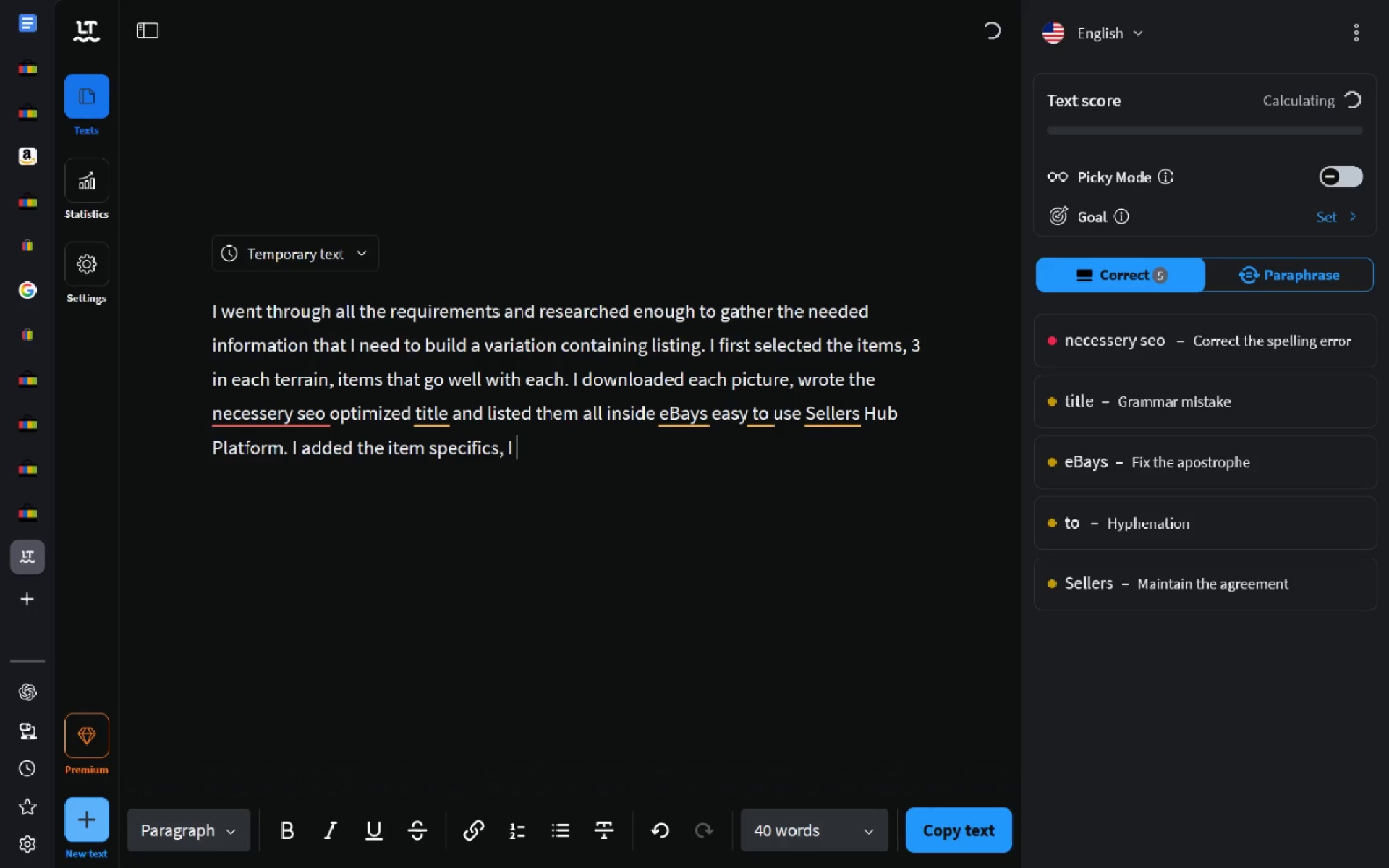 
key(Control+Backspace)
 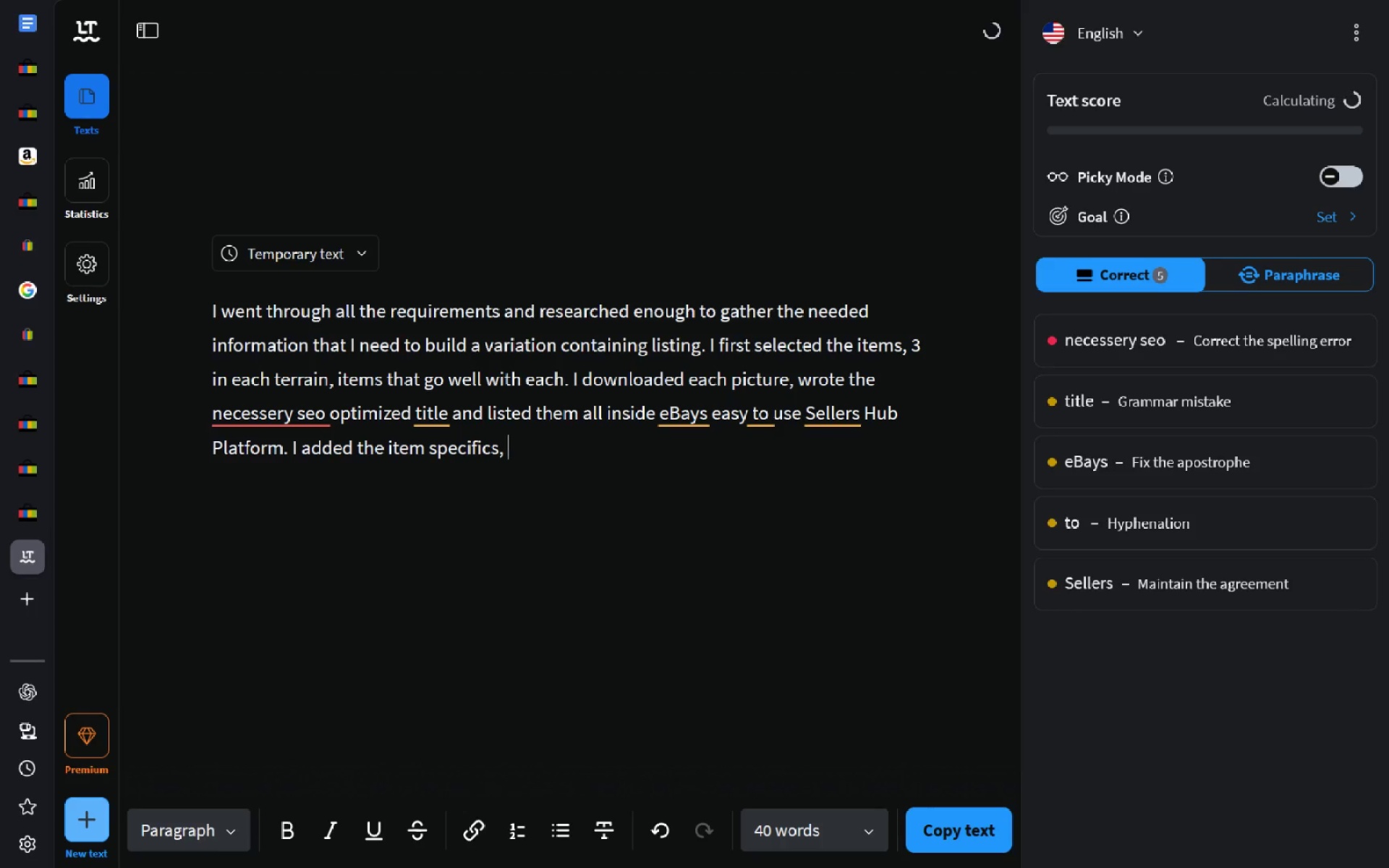 
key(Control+Backspace)
 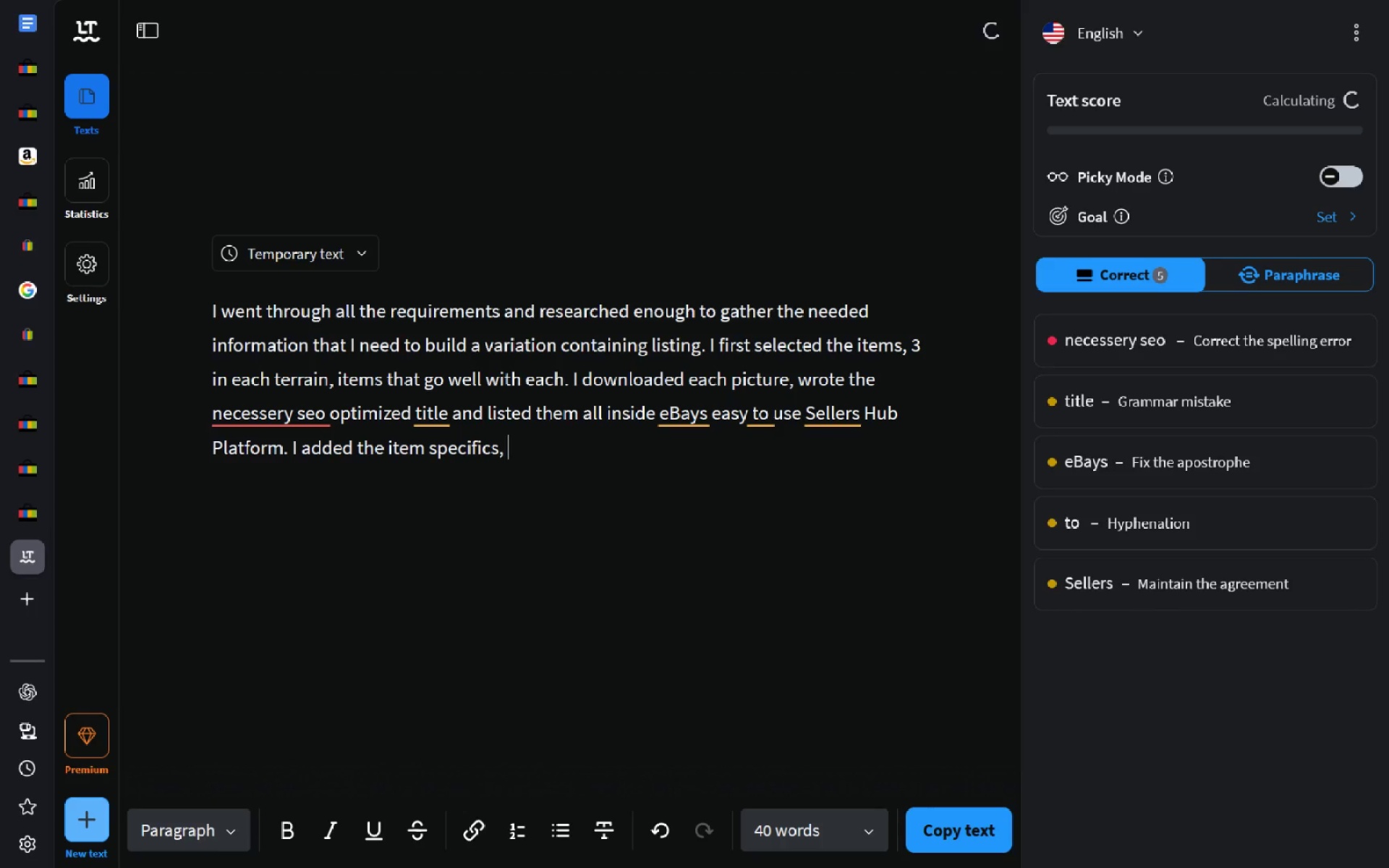 
type(although I used a different category )
 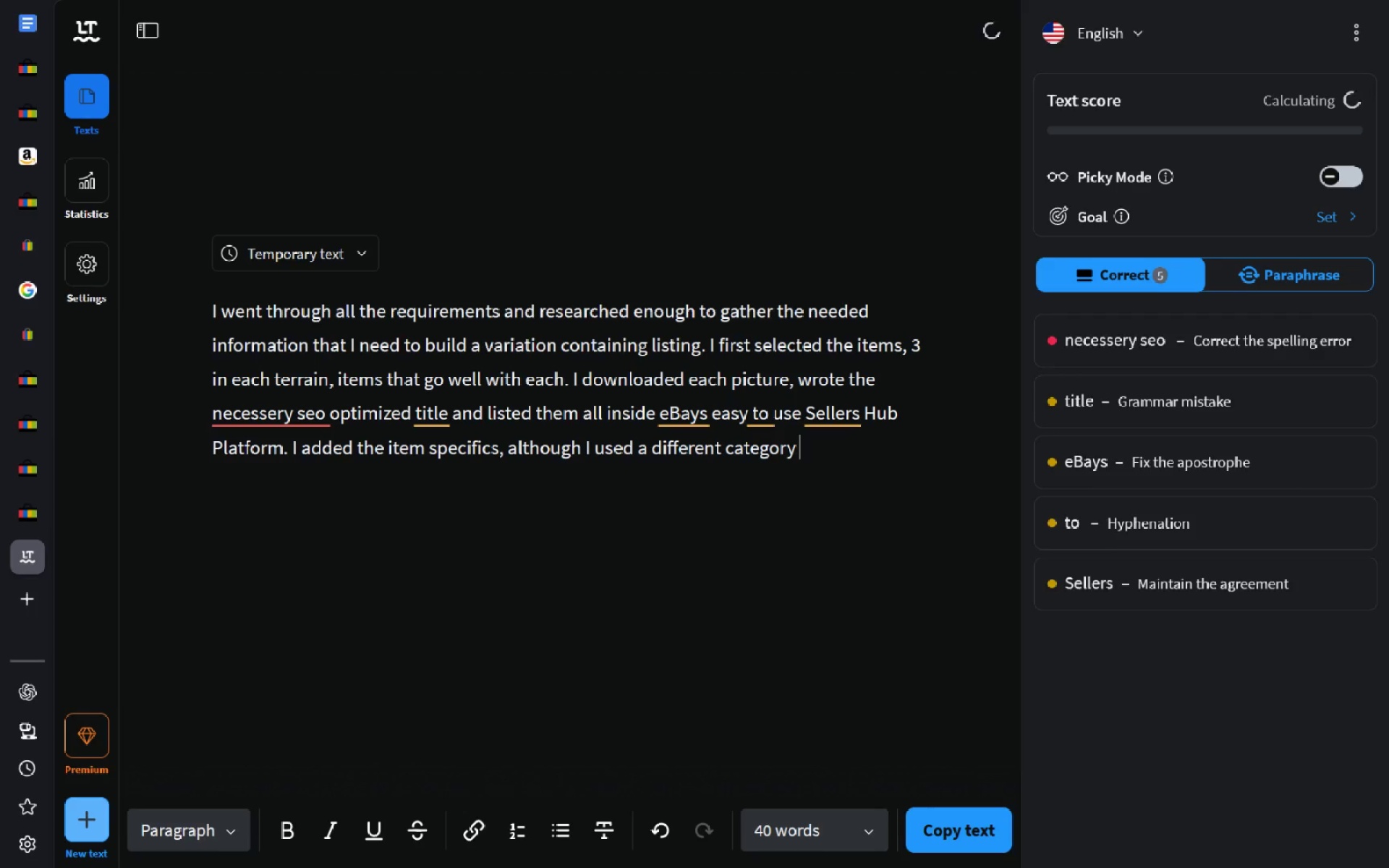 
key(Control+Backspace)
 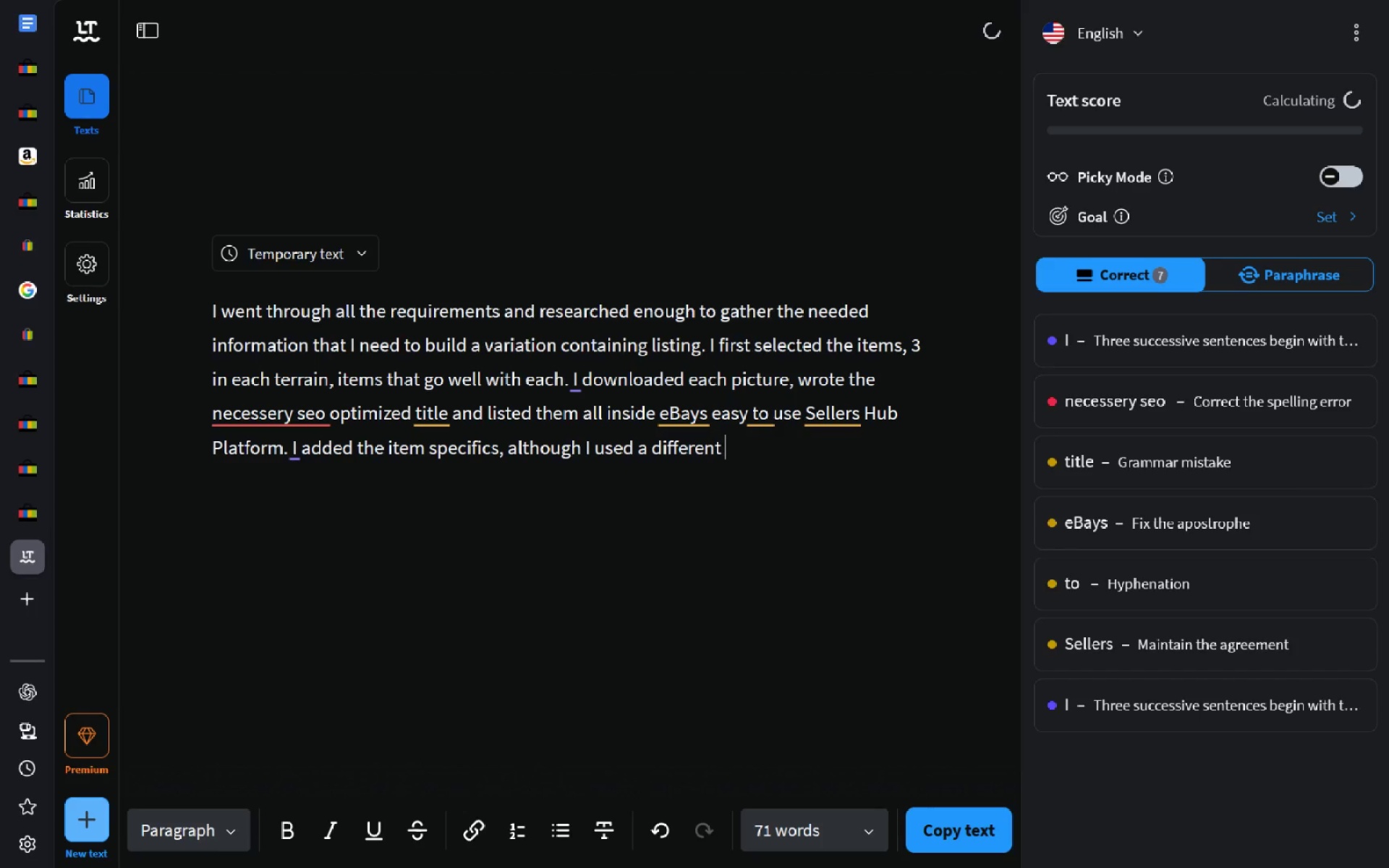 
key(Control+Backspace)
 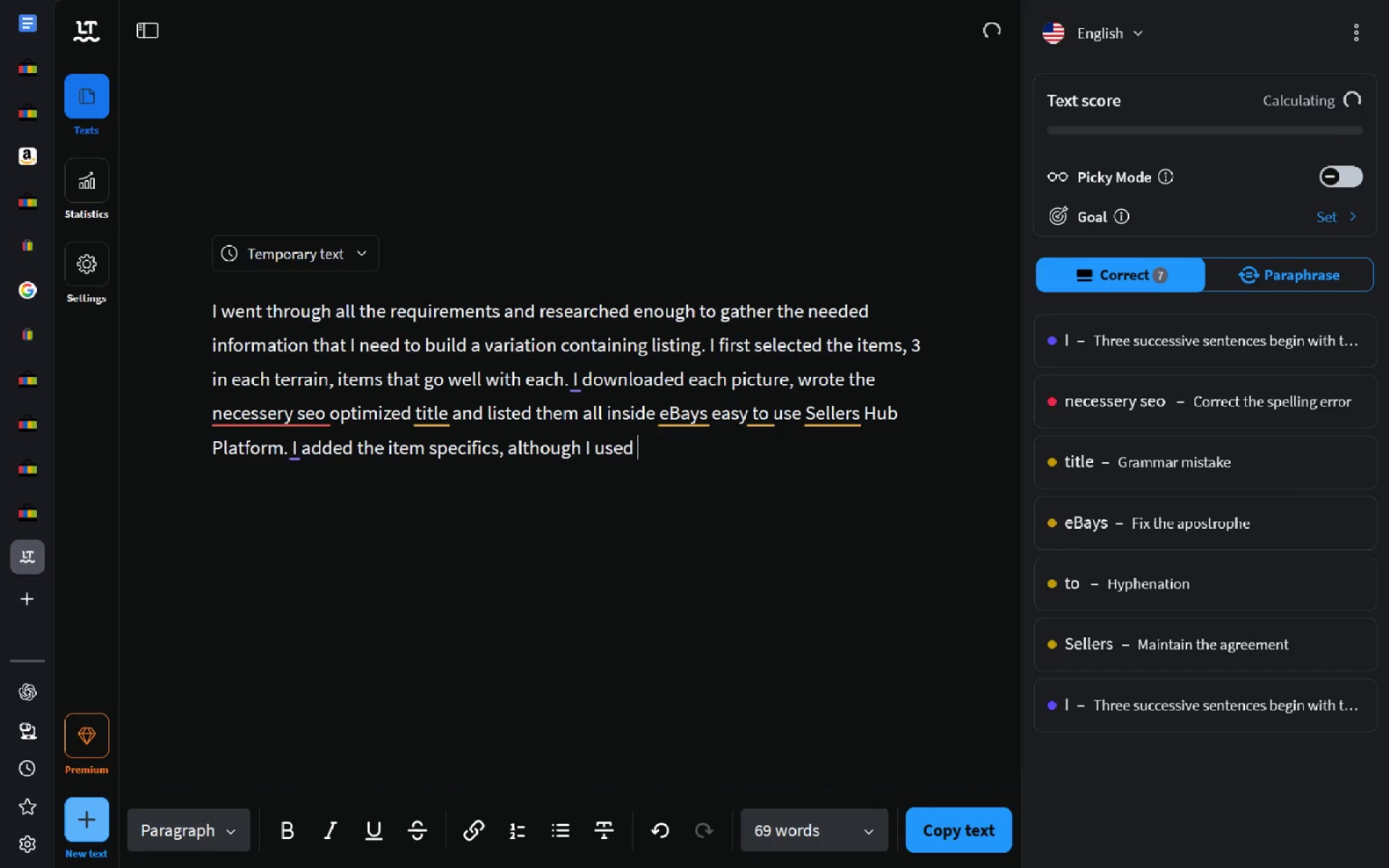 
key(Control+Backspace)
 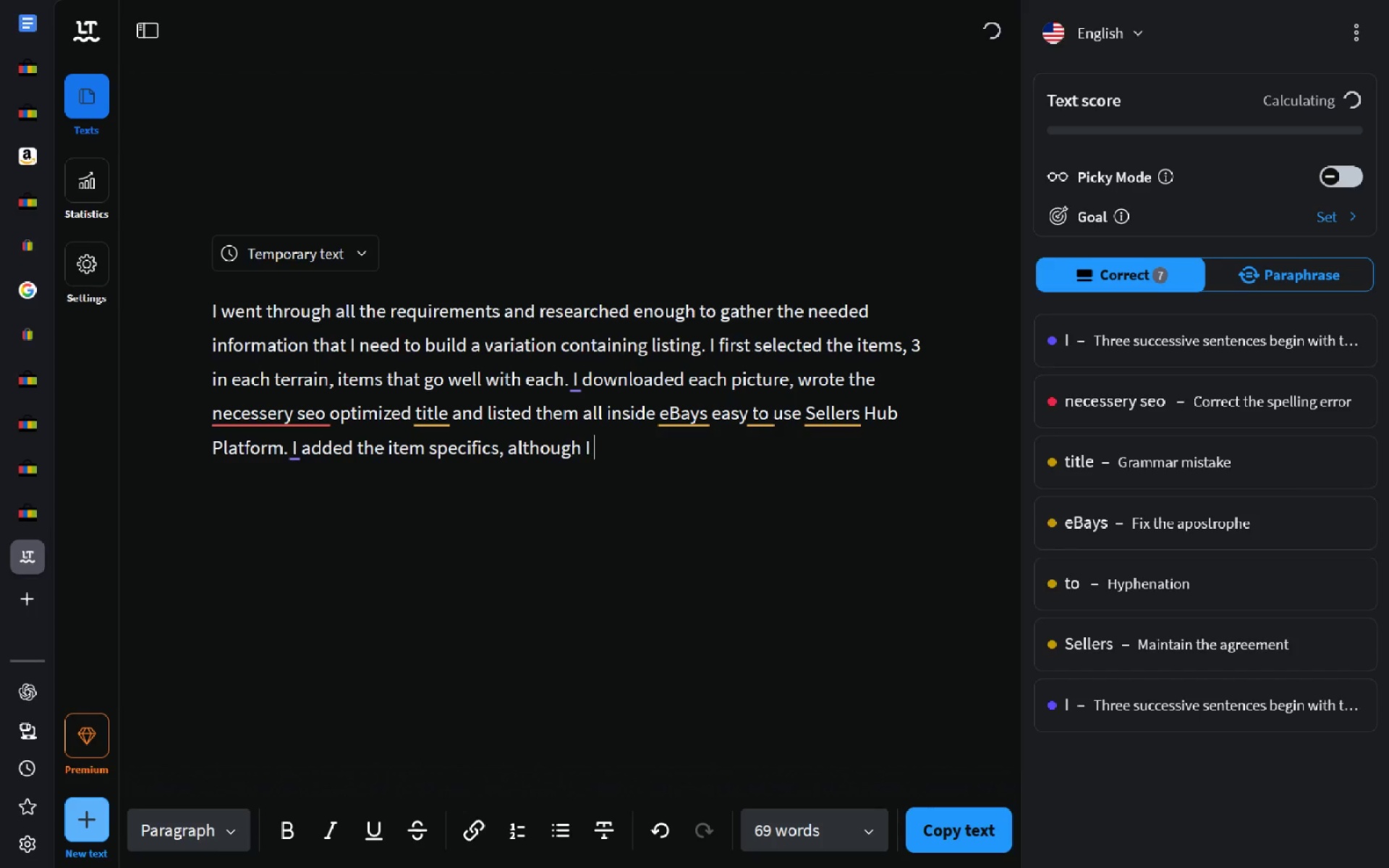 
key(Control+Backspace)
 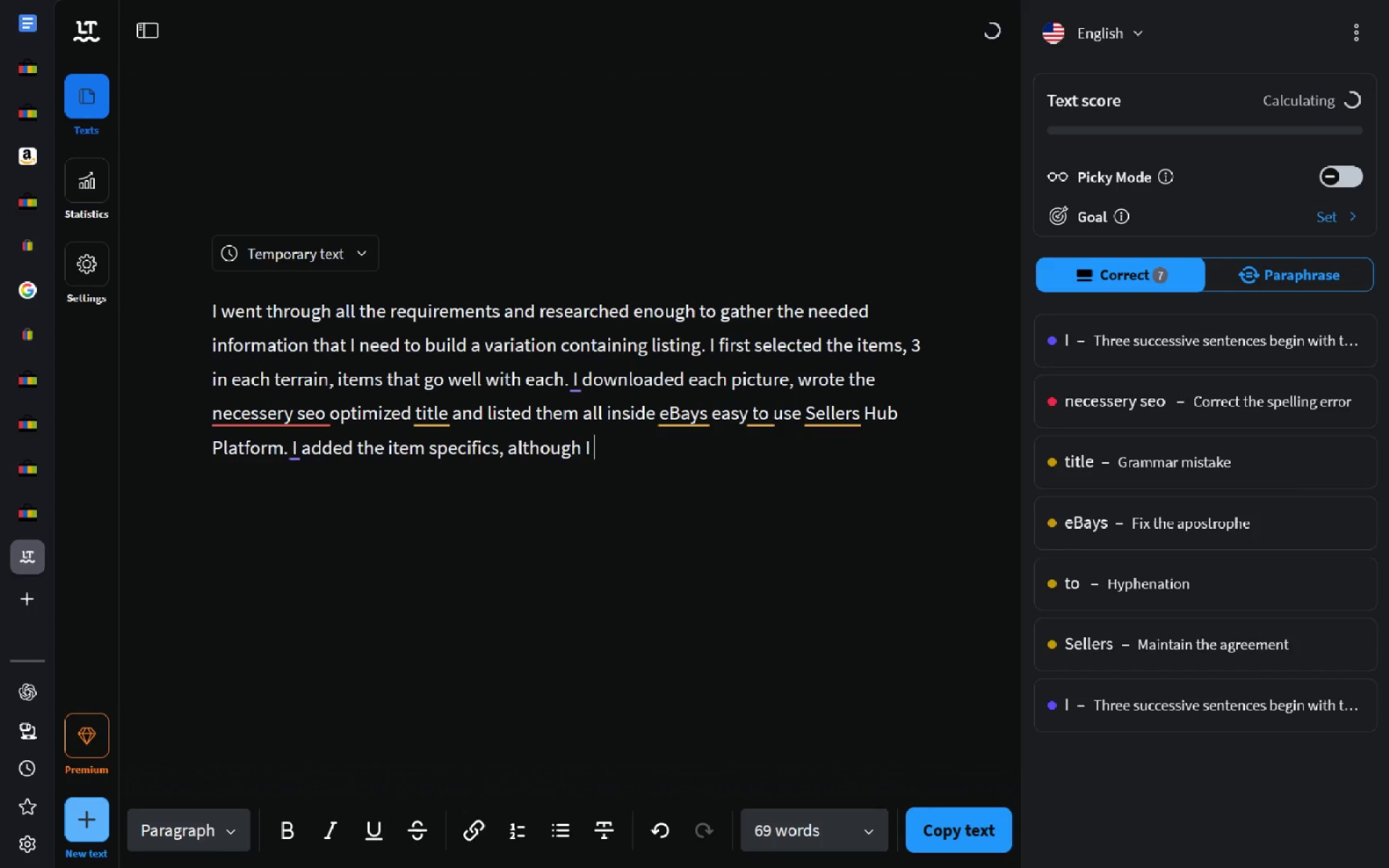 
key(Control+Backspace)
 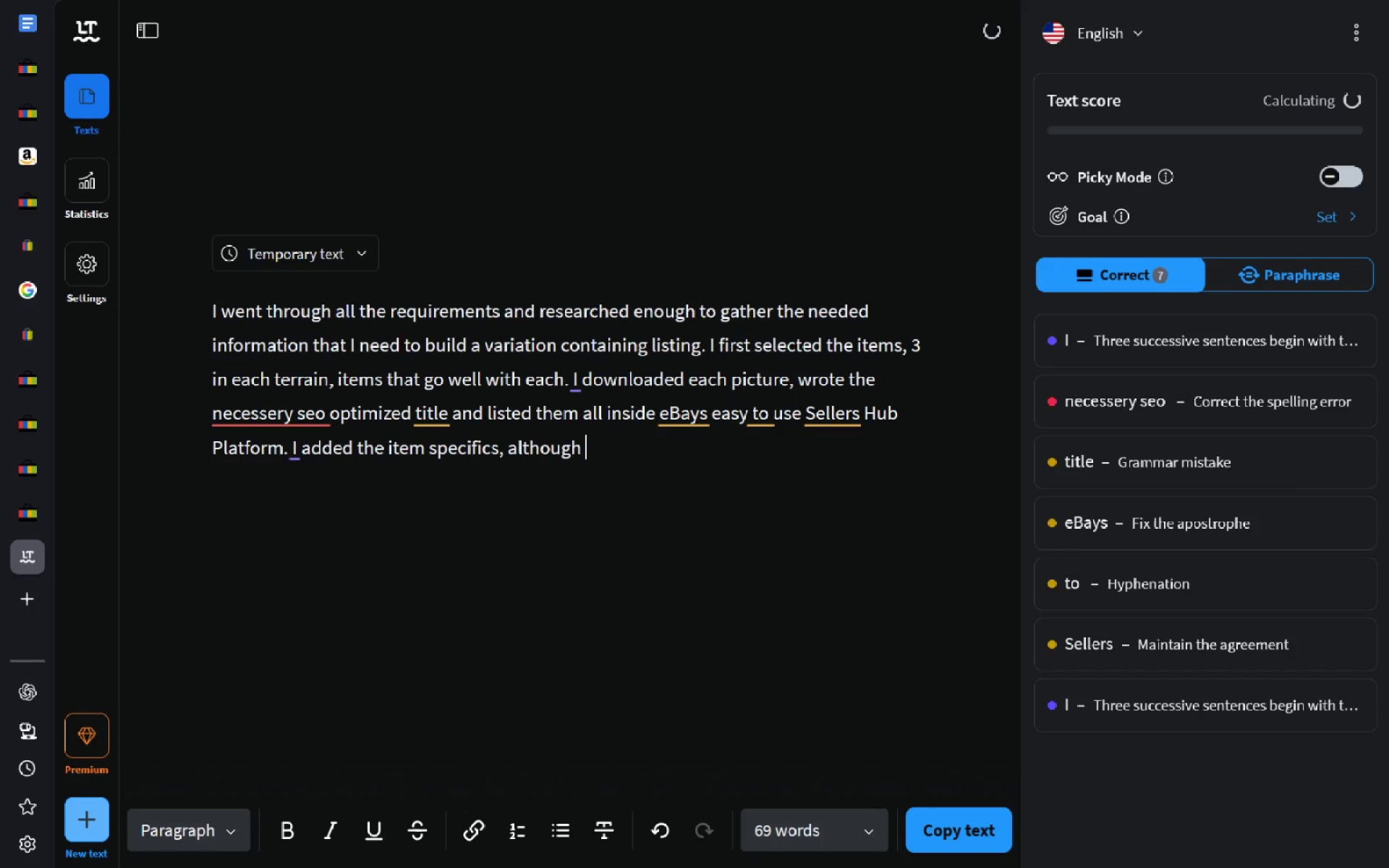 
key(Control+Backspace)
 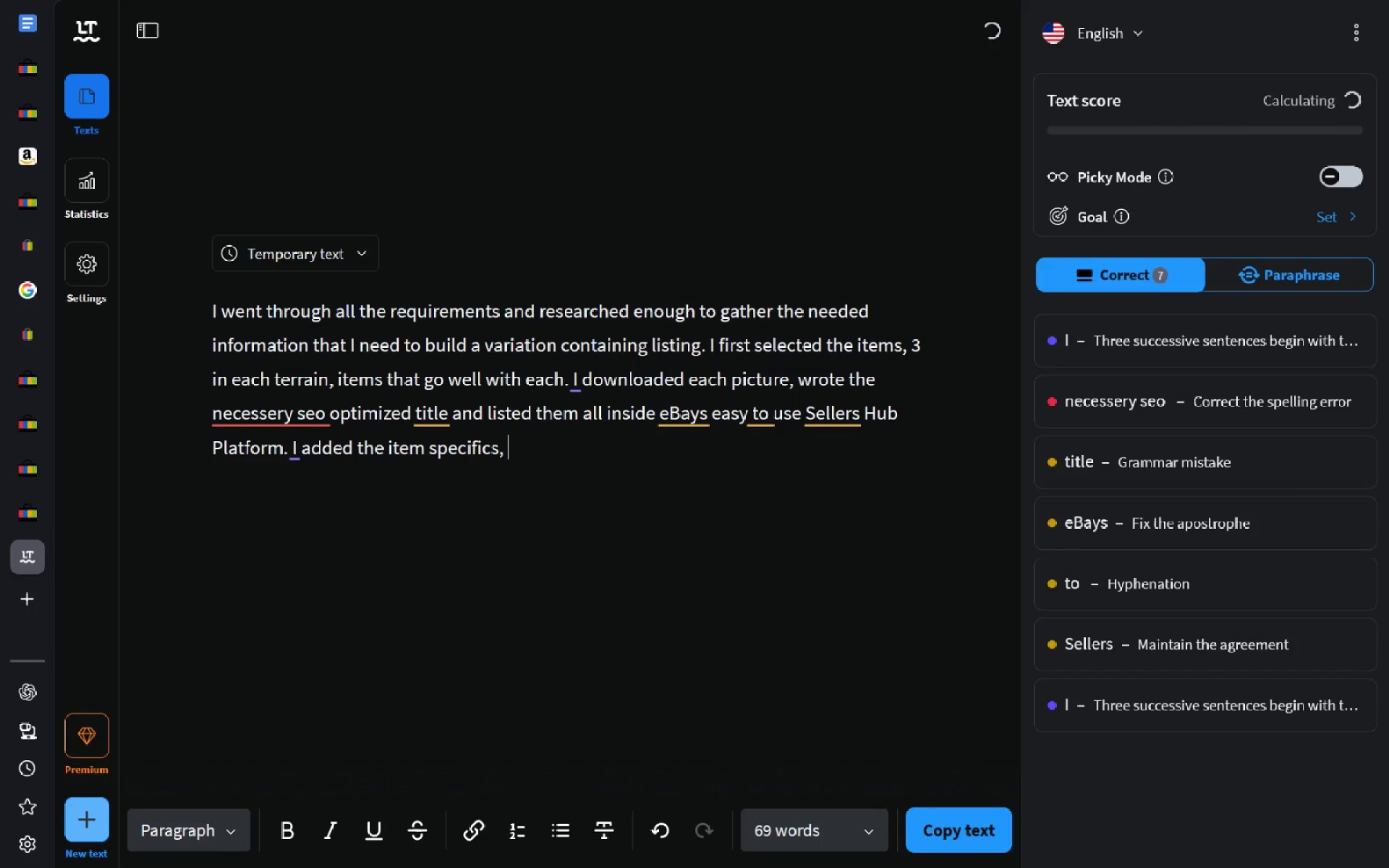 
key(Control+Backspace)
 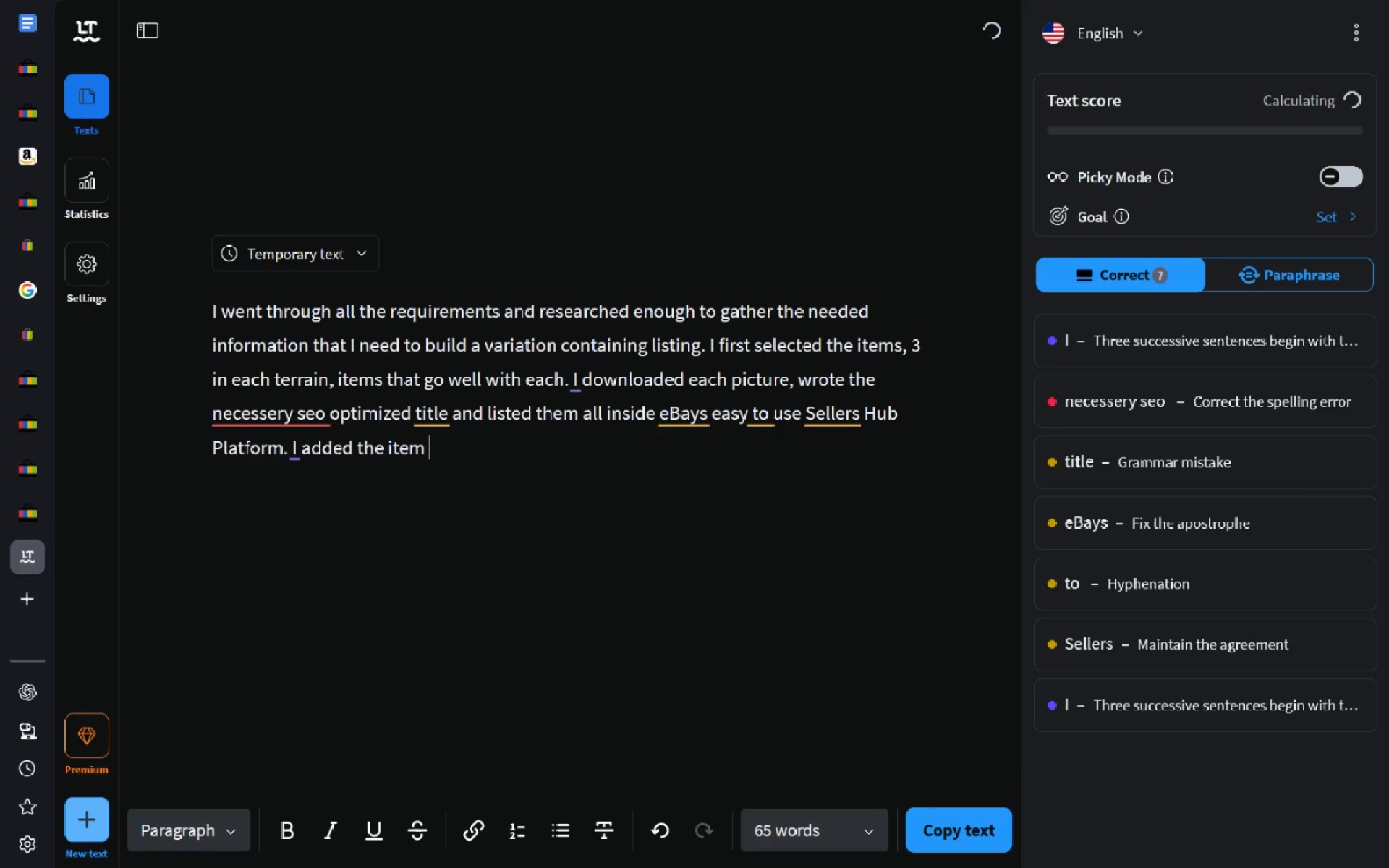 
key(Control+Backspace)
 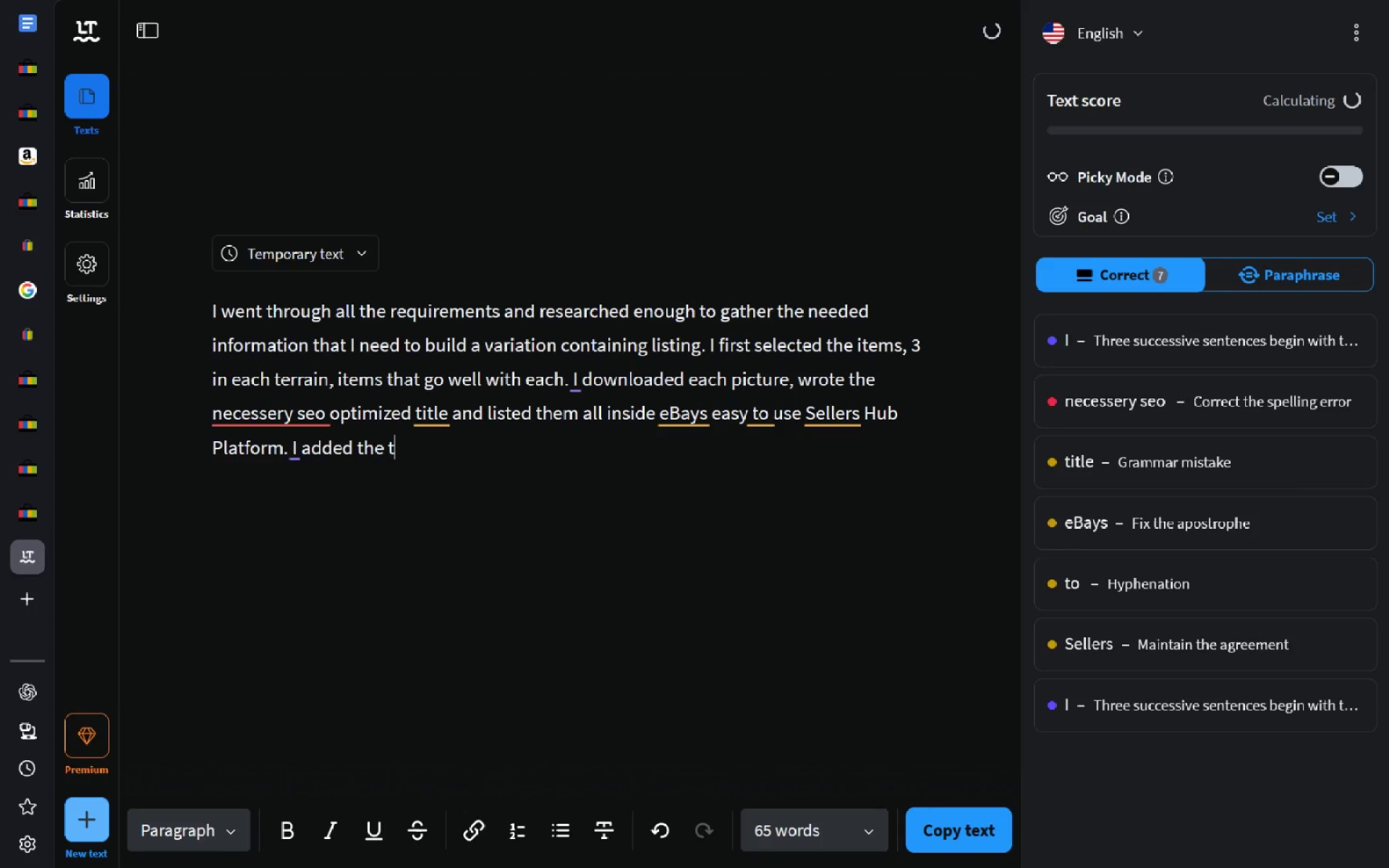 
type(title, description and other Se)
key(Backspace)
key(Backspace)
type(filters t)
 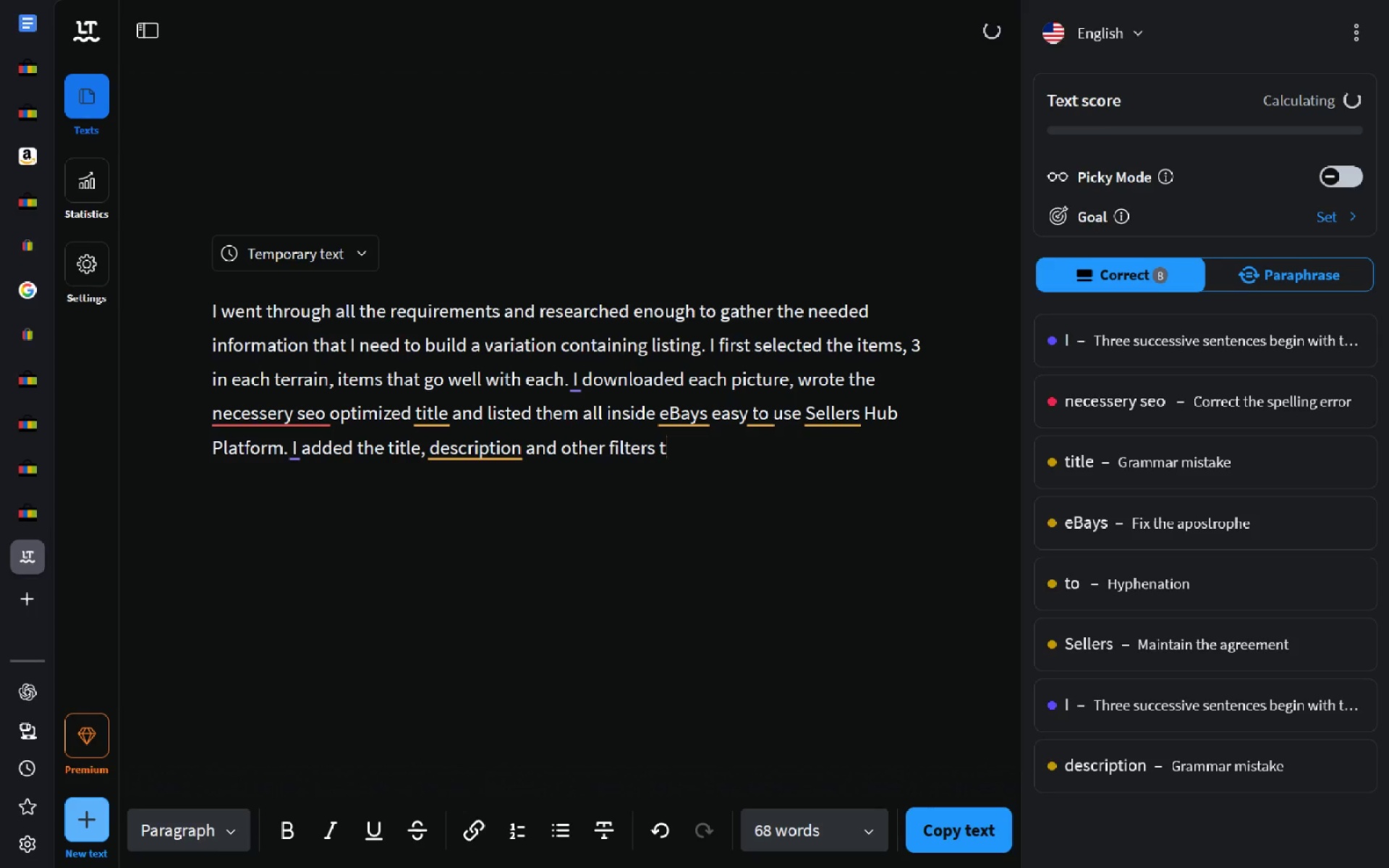 
key(Control+ControlLeft)
 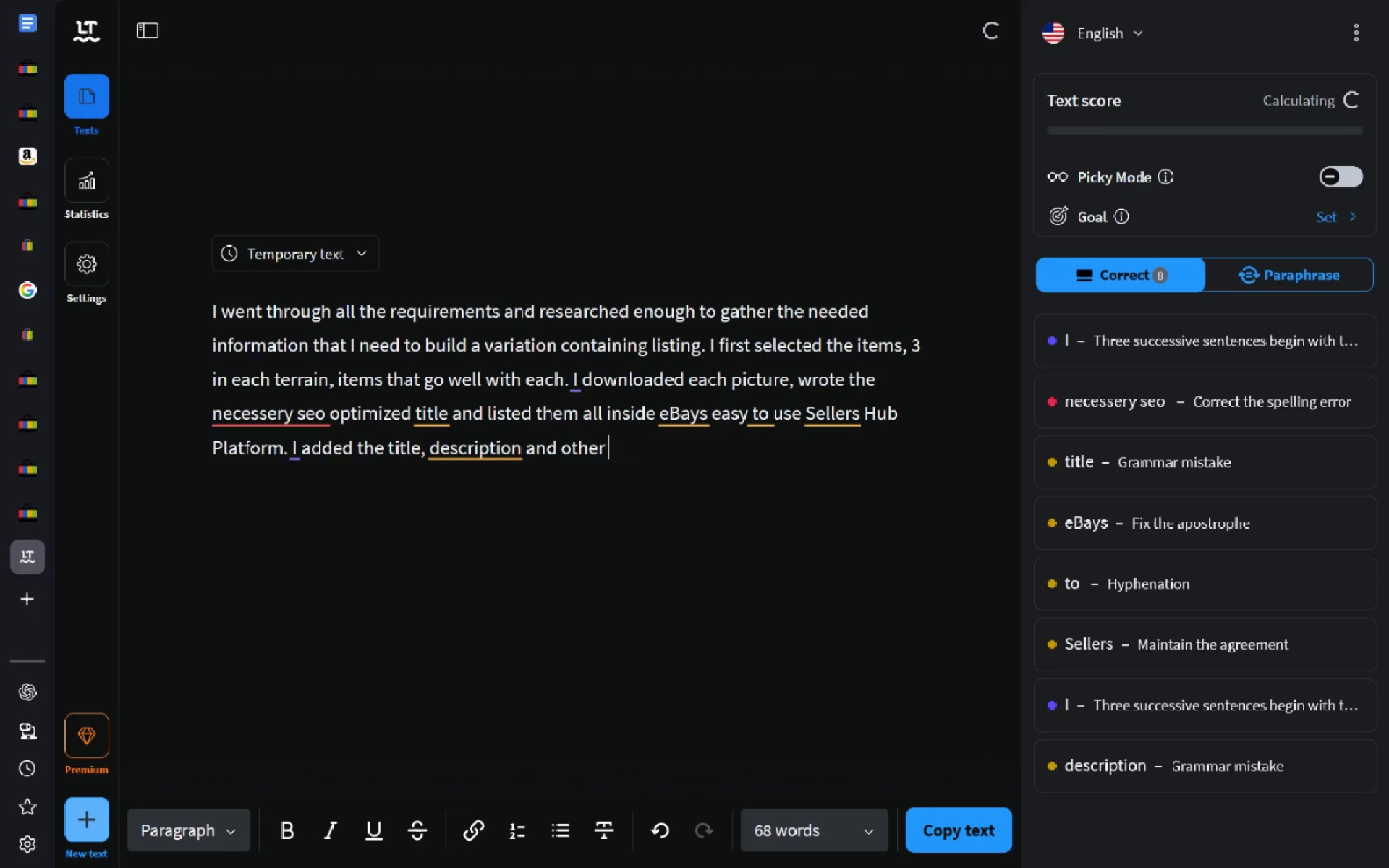 
key(Backspace)
type(item specific flter that help in the )
 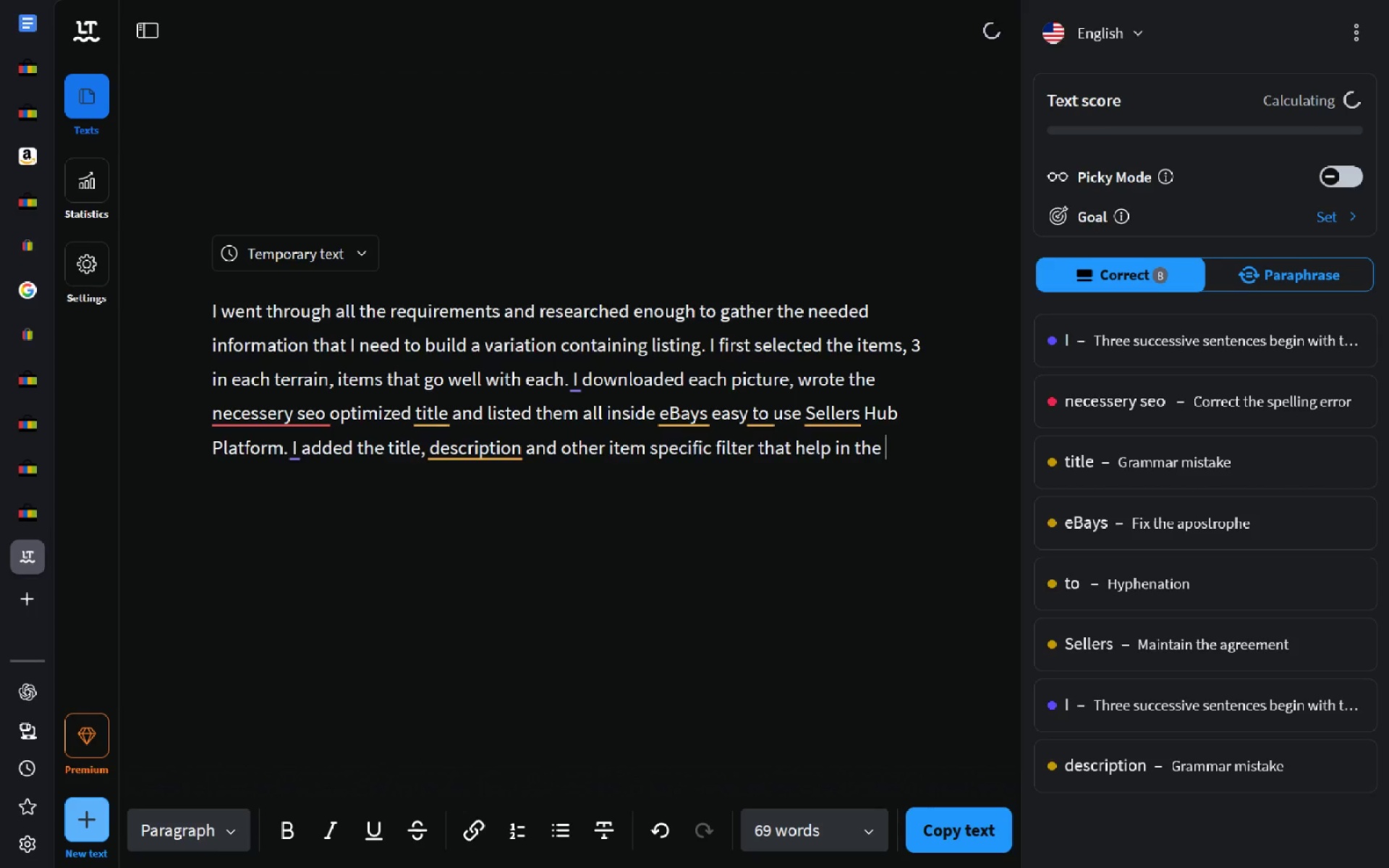 
key(Control+A)
 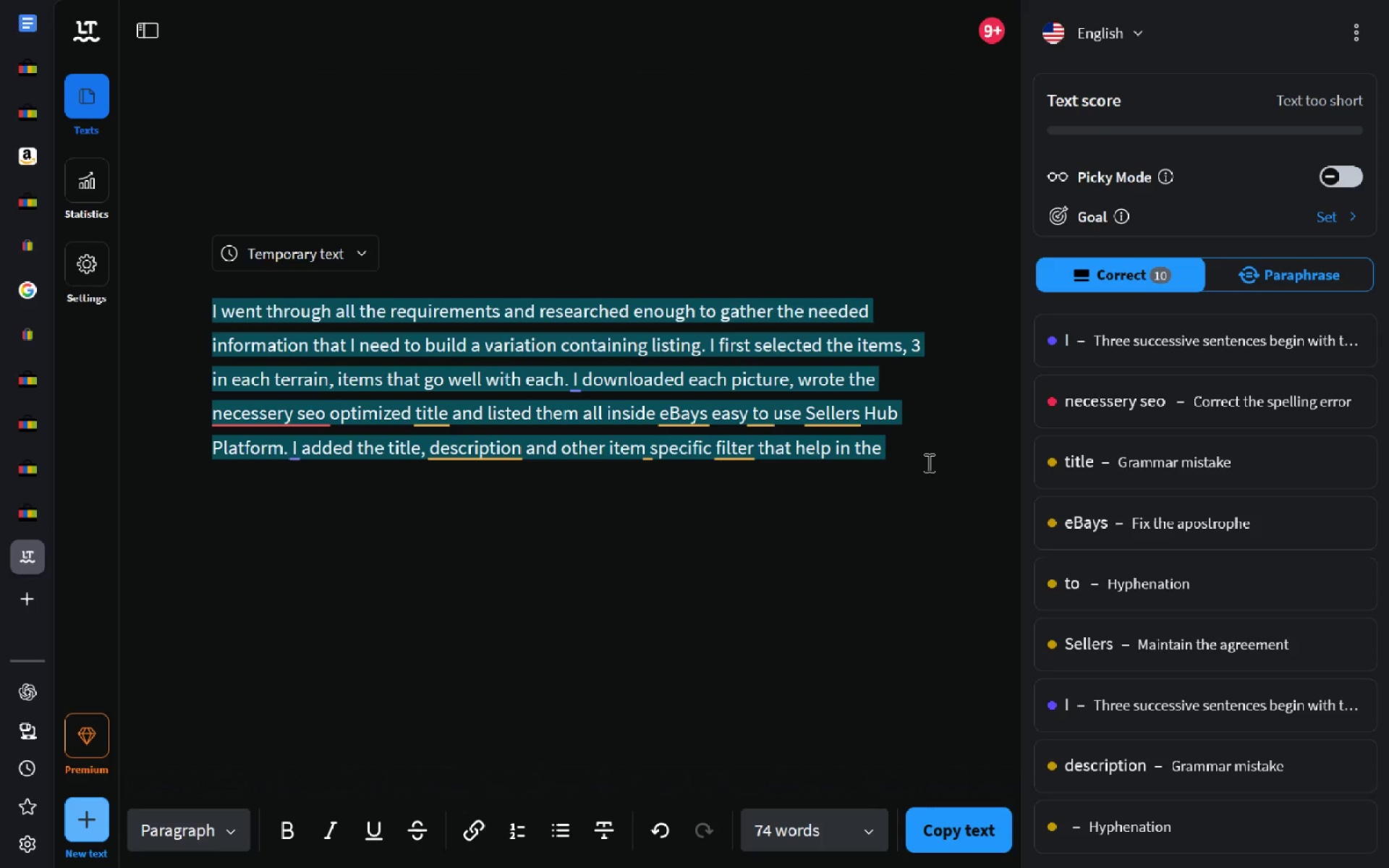 
left_click([943, 443])
 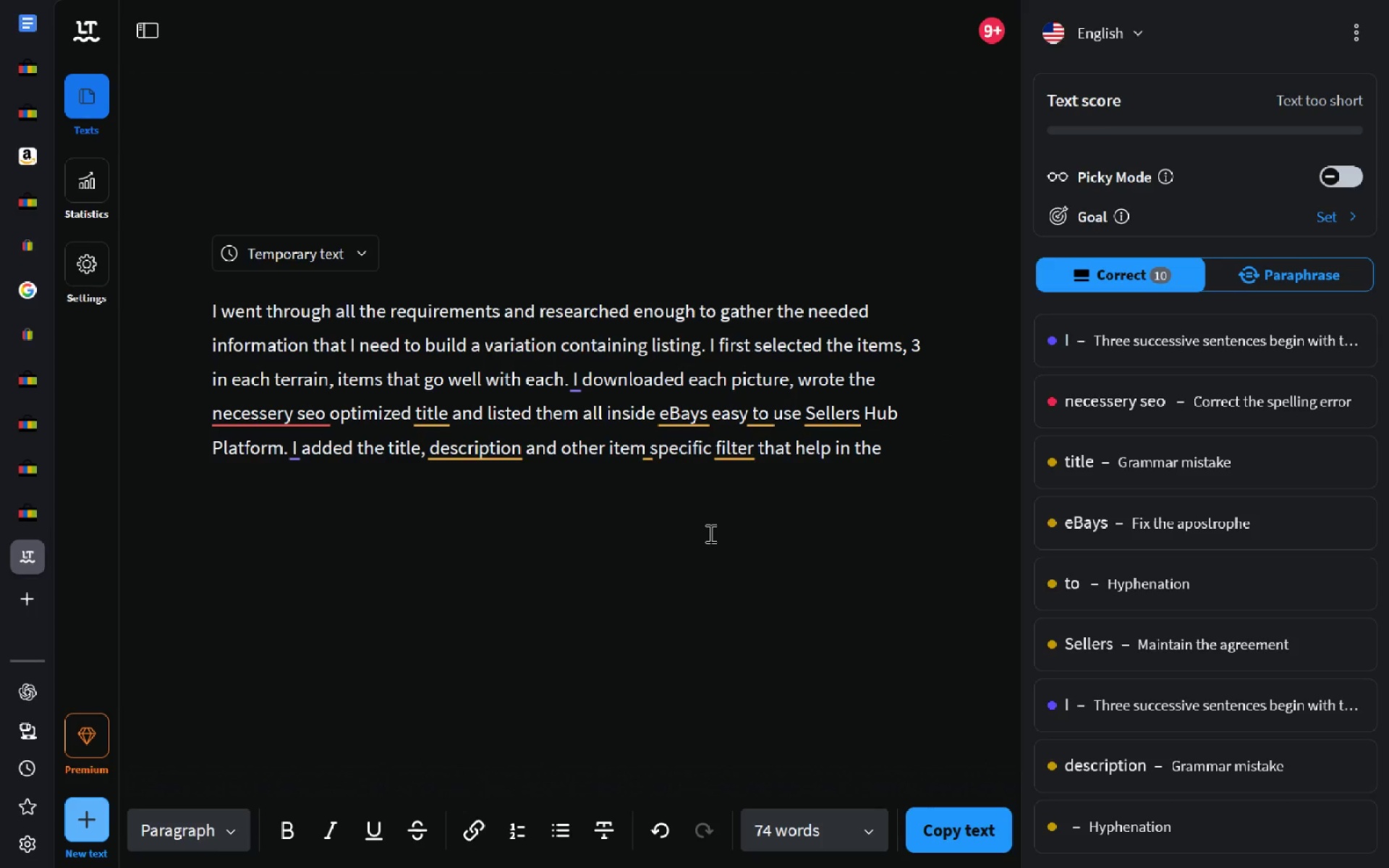 
key(Control+A)
 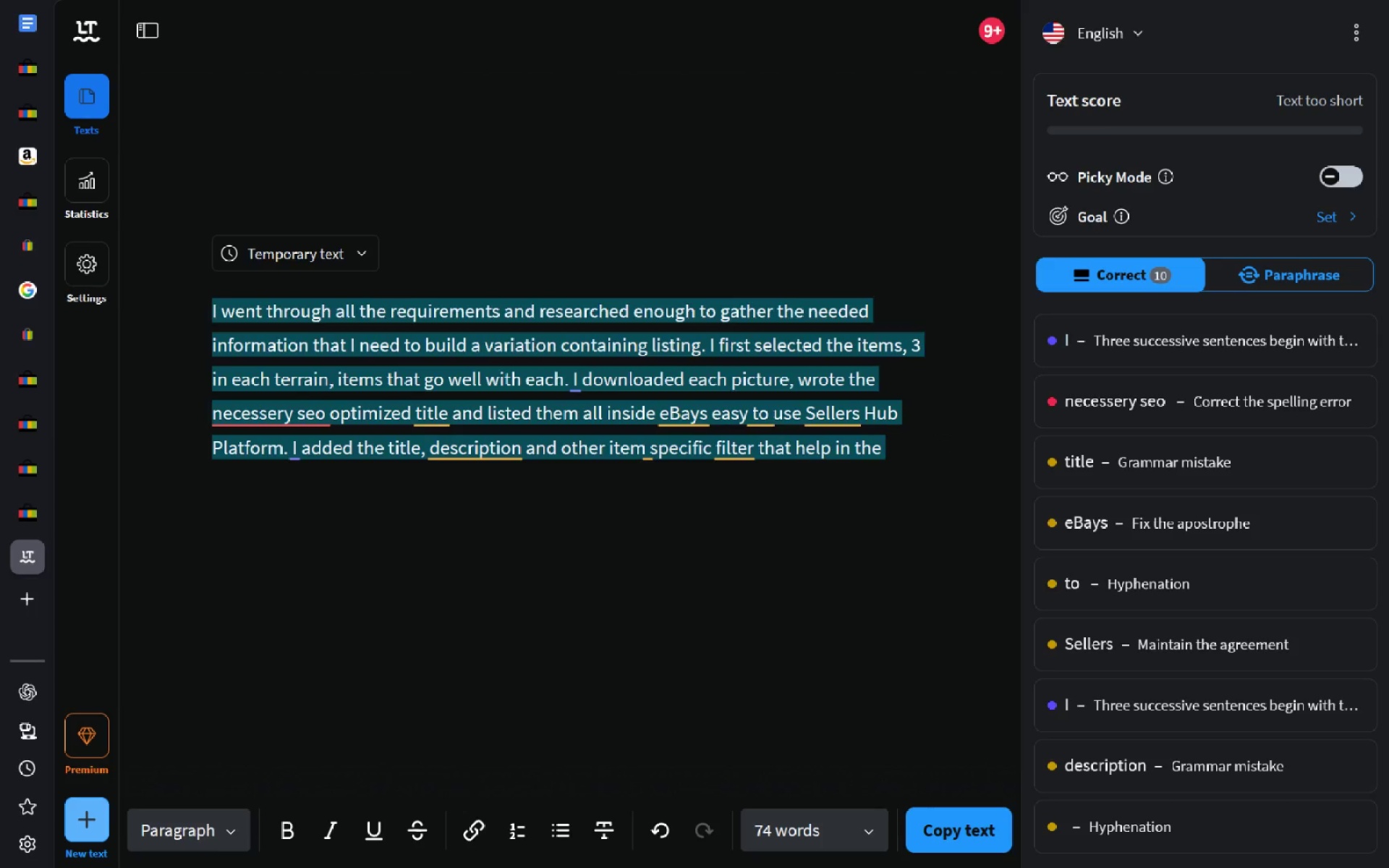 
key(Control+X)
 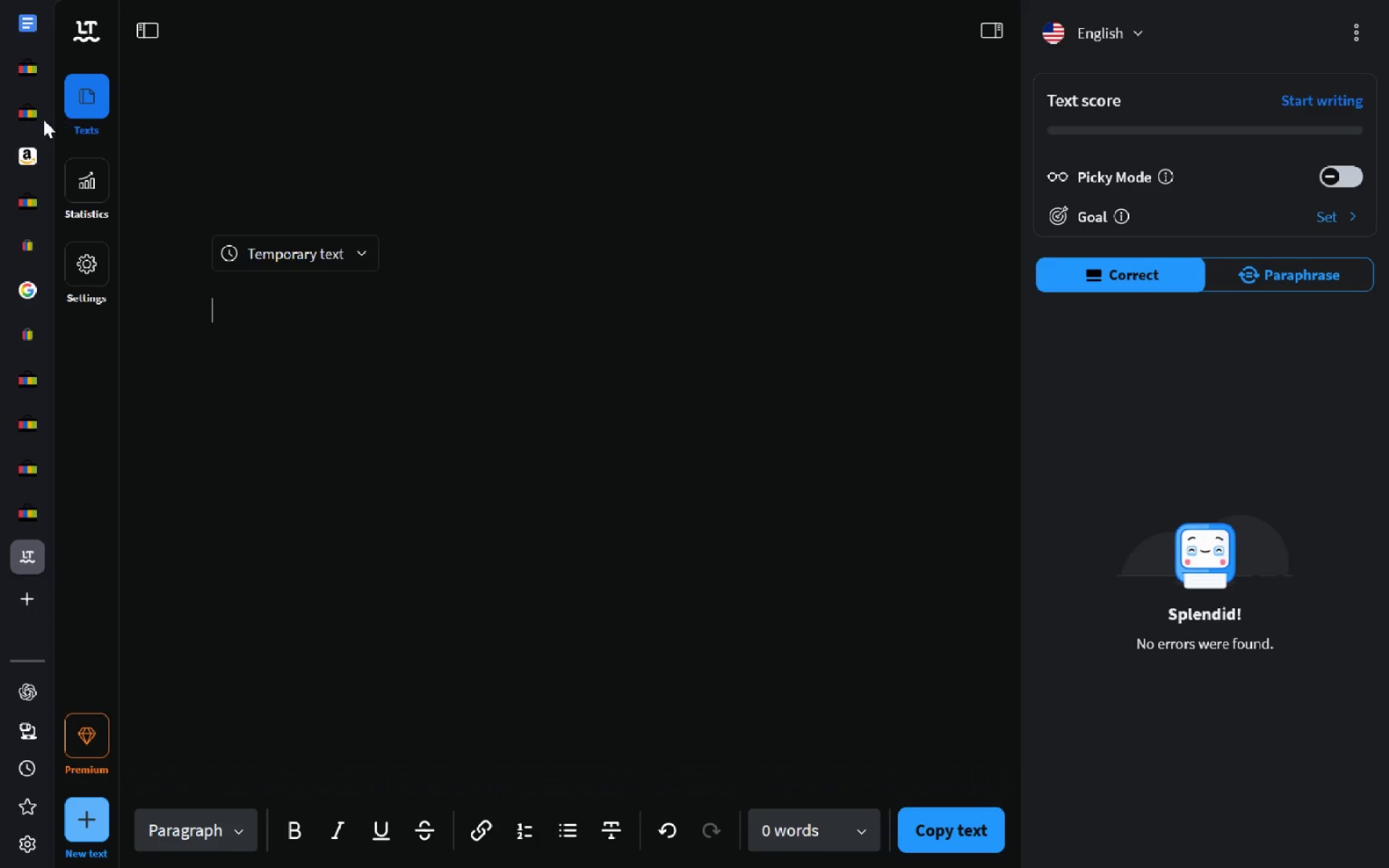 
left_click([42, 119])
 